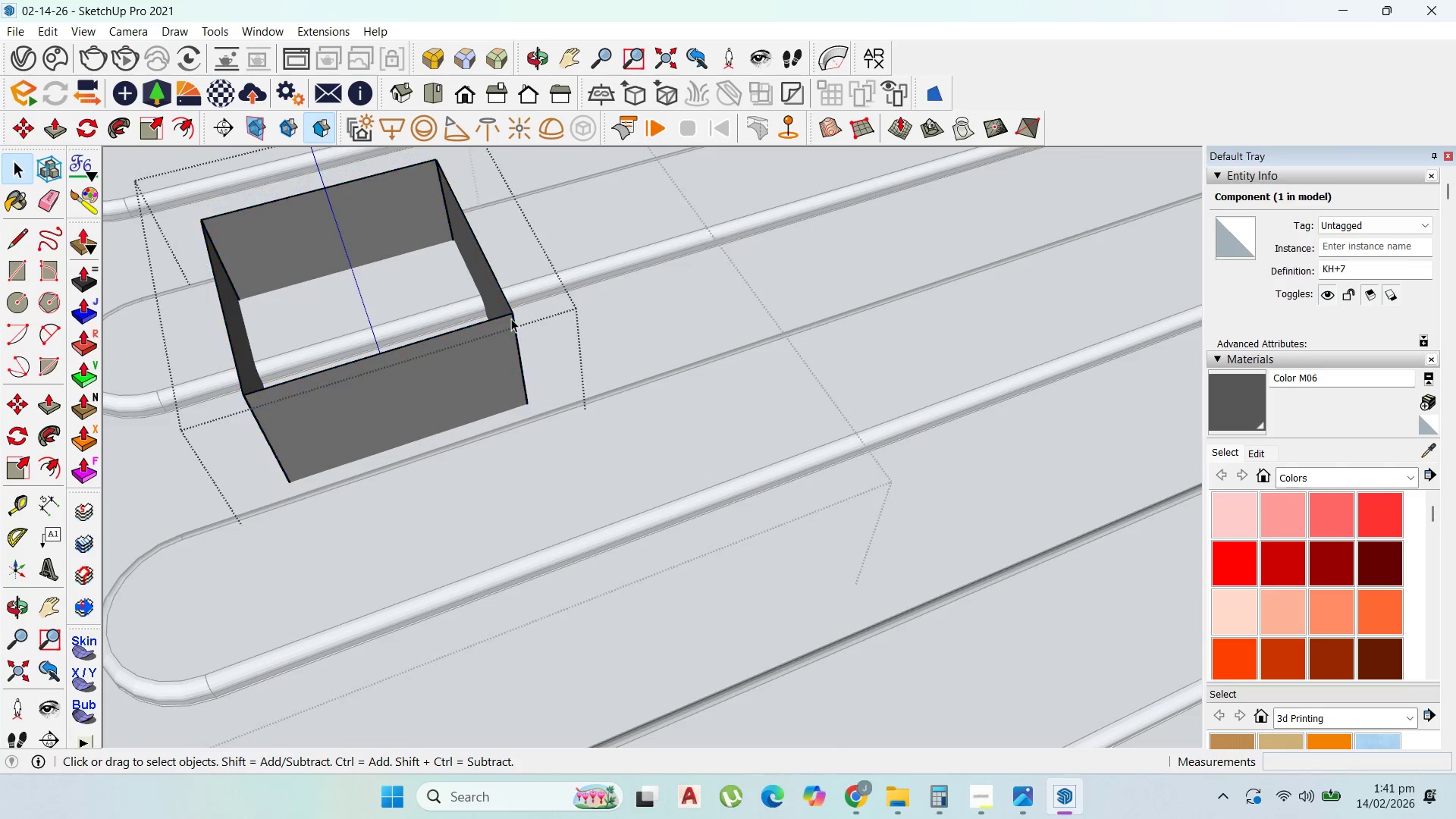 
triple_click([511, 318])
 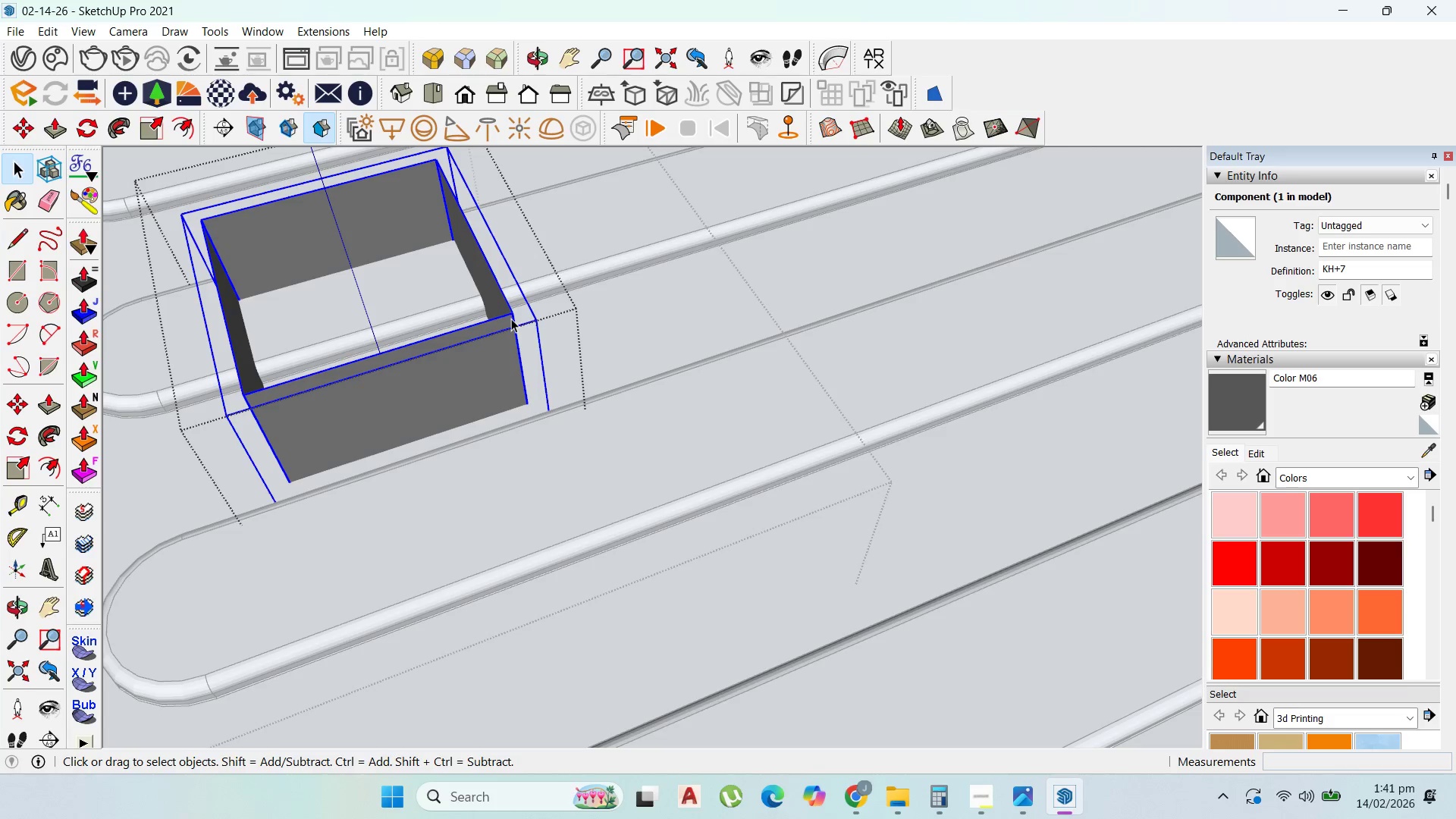 
triple_click([511, 318])
 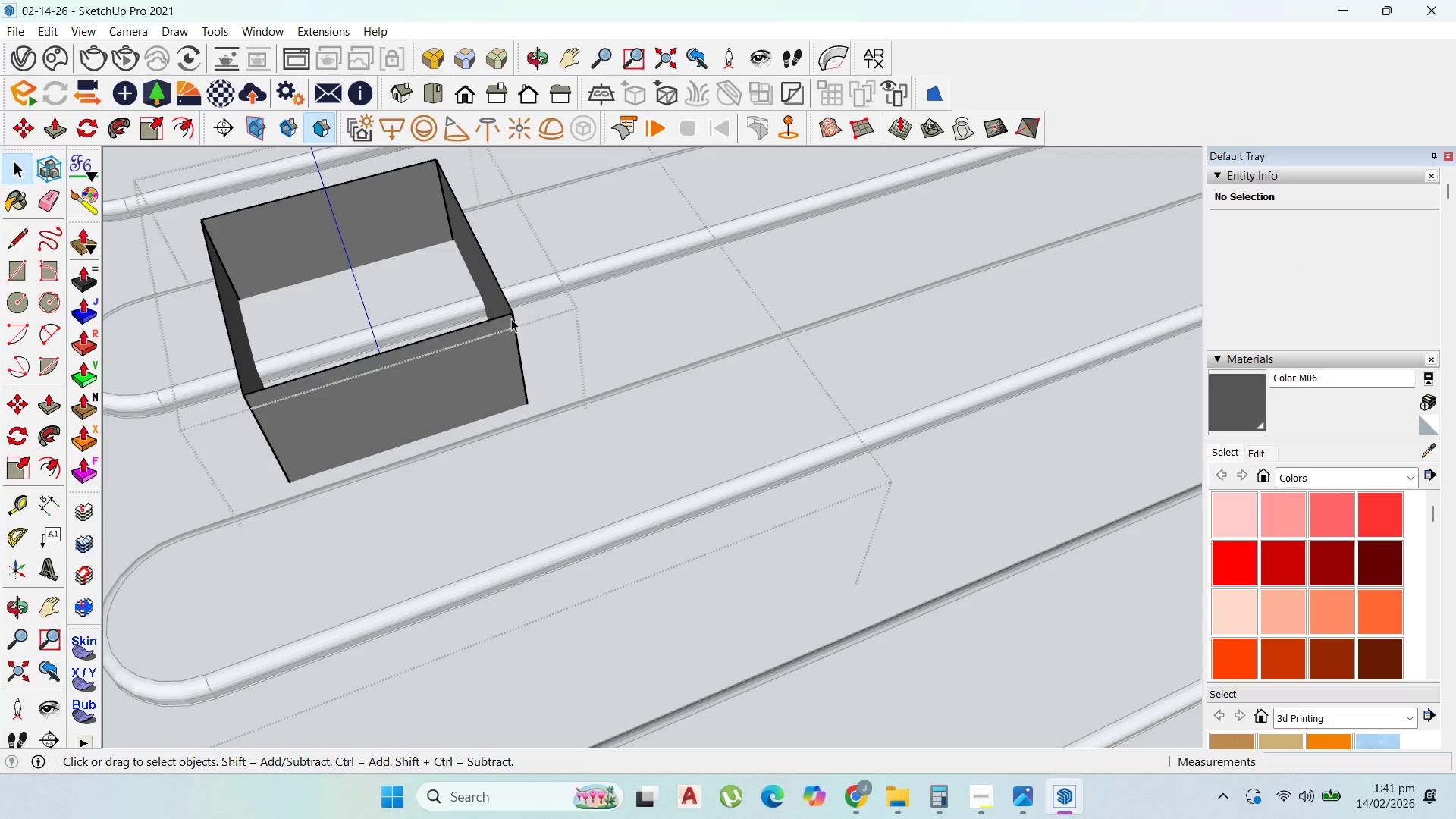 
double_click([511, 318])
 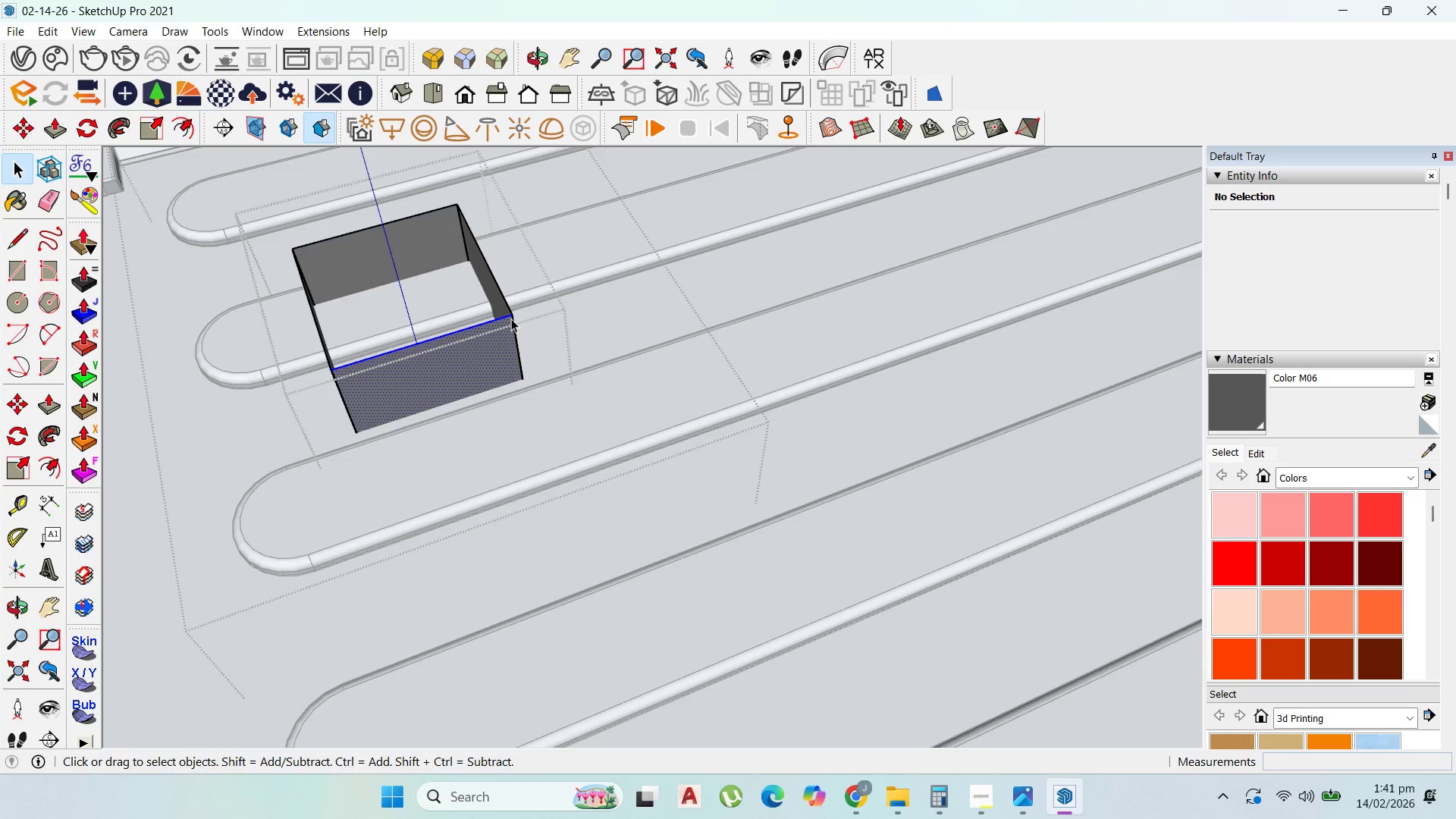 
scroll: coordinate [511, 318], scroll_direction: down, amount: 6.0
 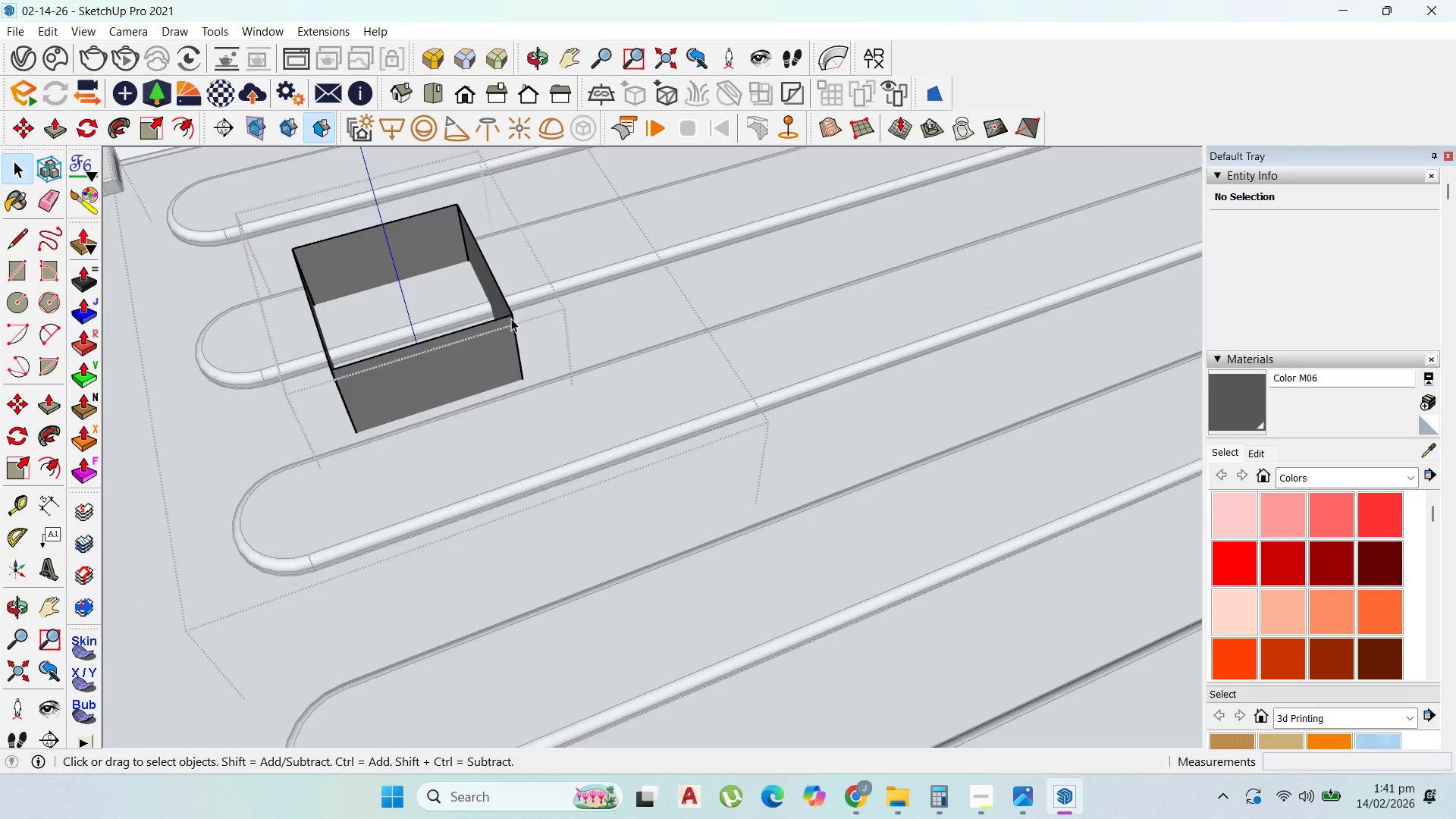 
triple_click([511, 318])
 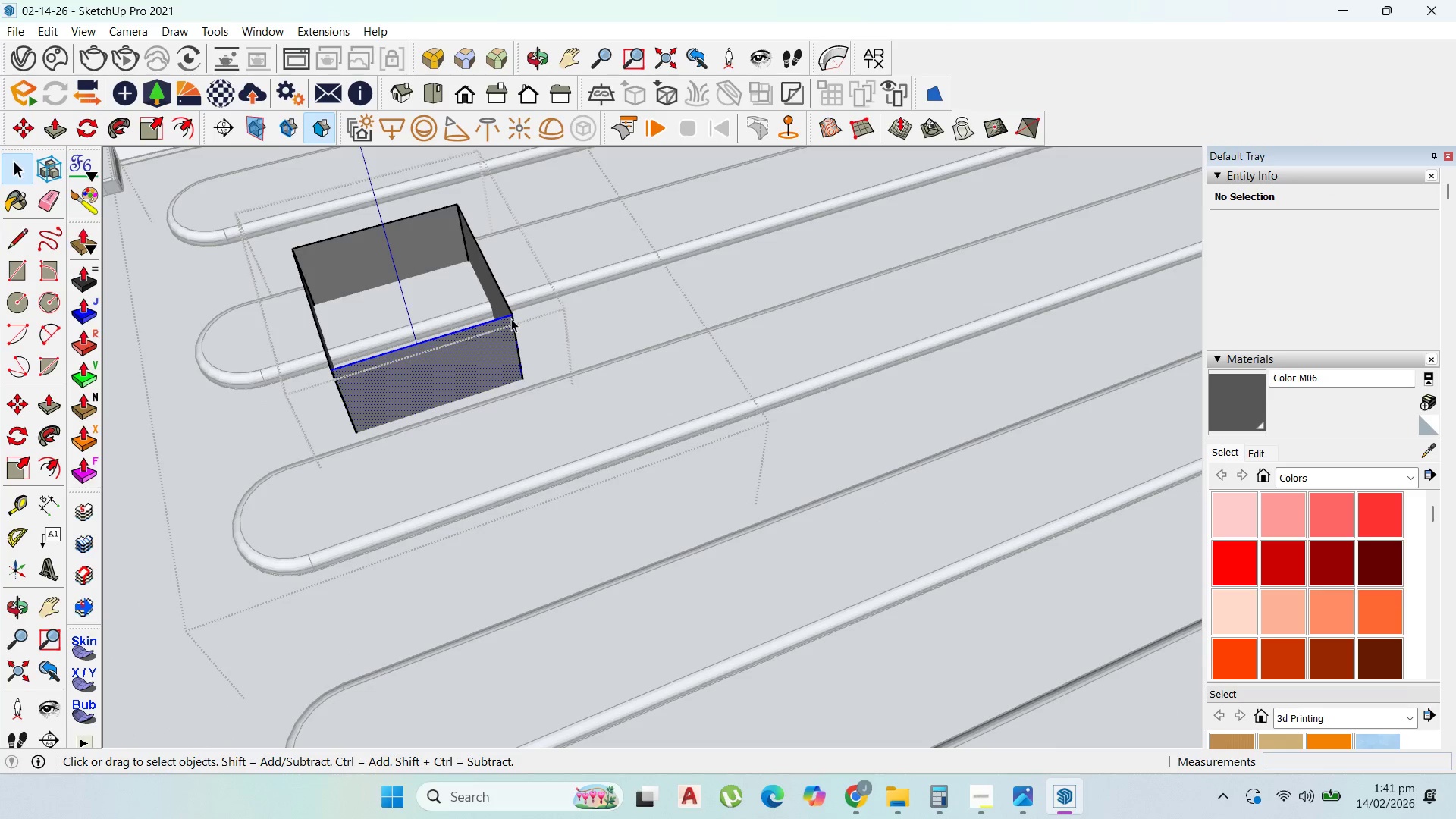 
triple_click([511, 318])
 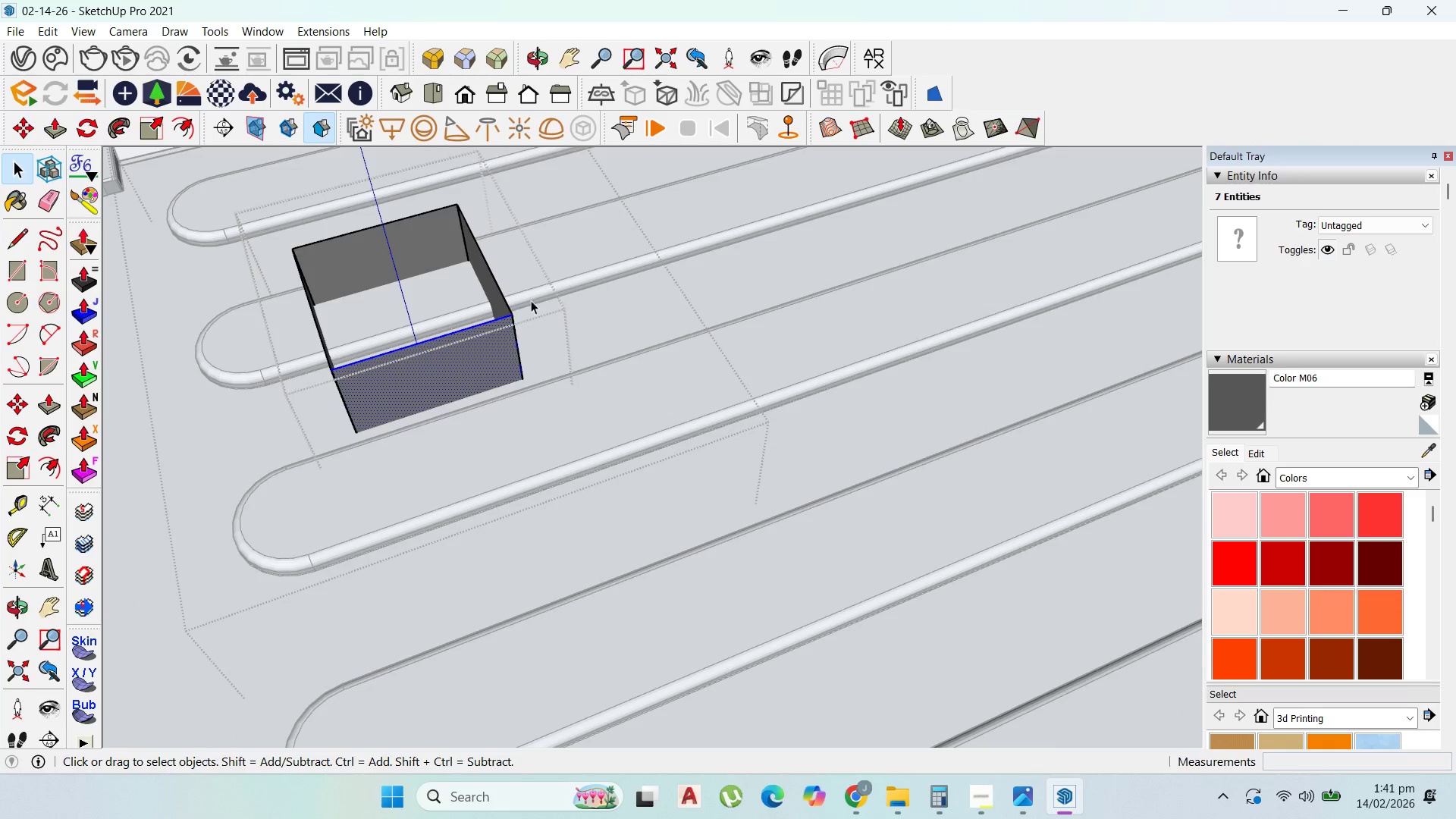 
scroll: coordinate [488, 322], scroll_direction: down, amount: 18.0
 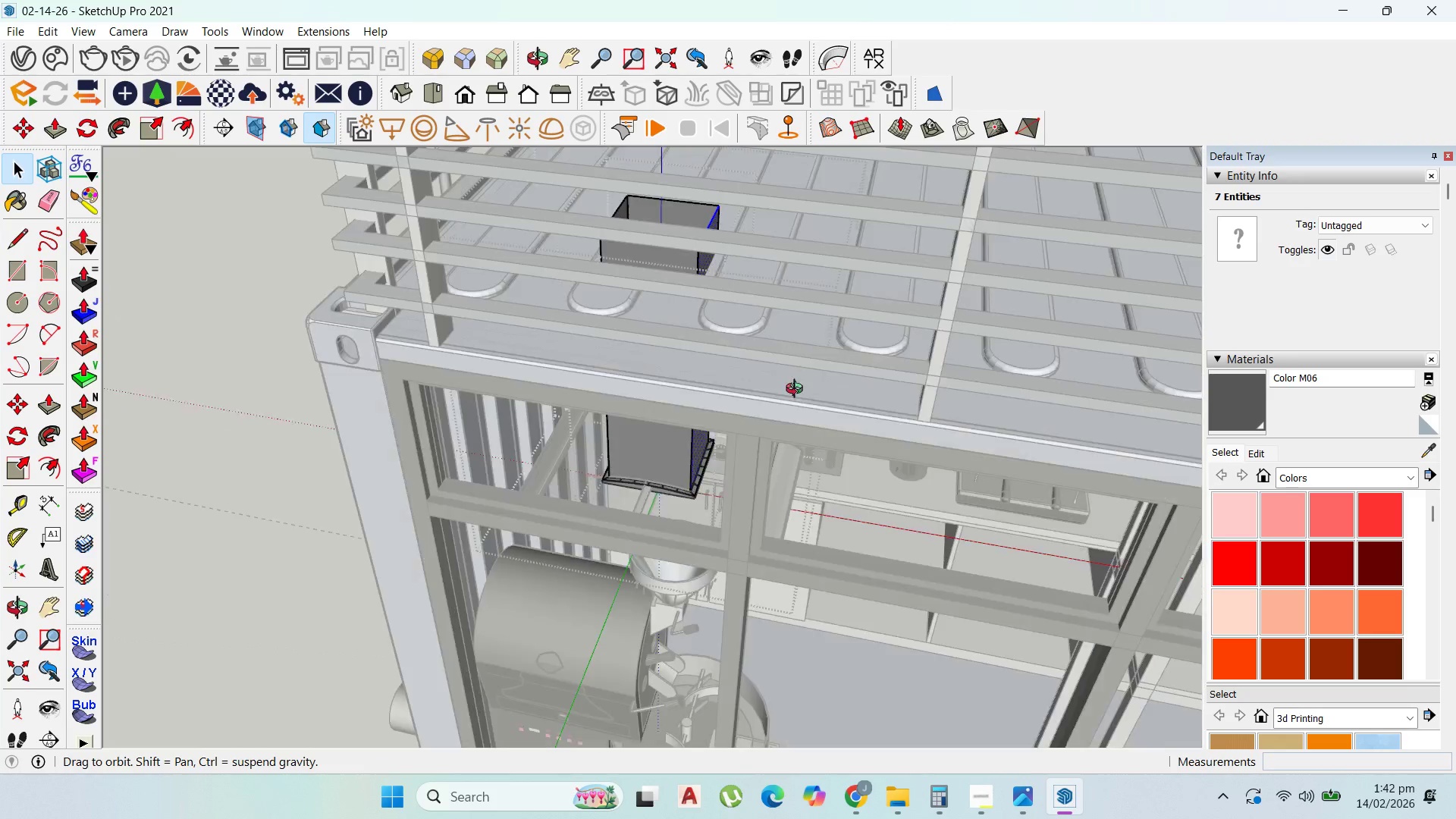 
scroll: coordinate [650, 480], scroll_direction: up, amount: 1.0
 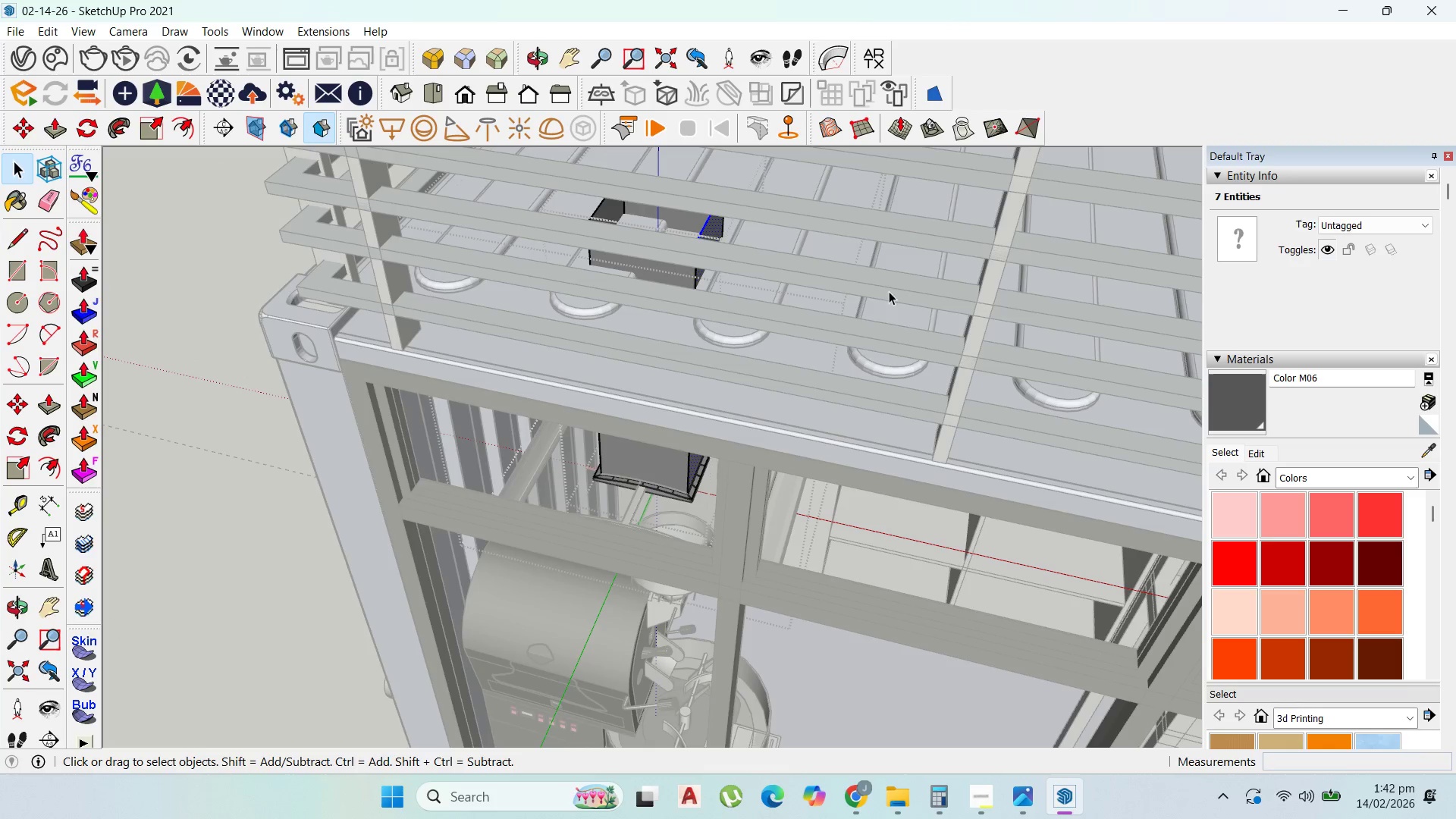 
key(Escape)
 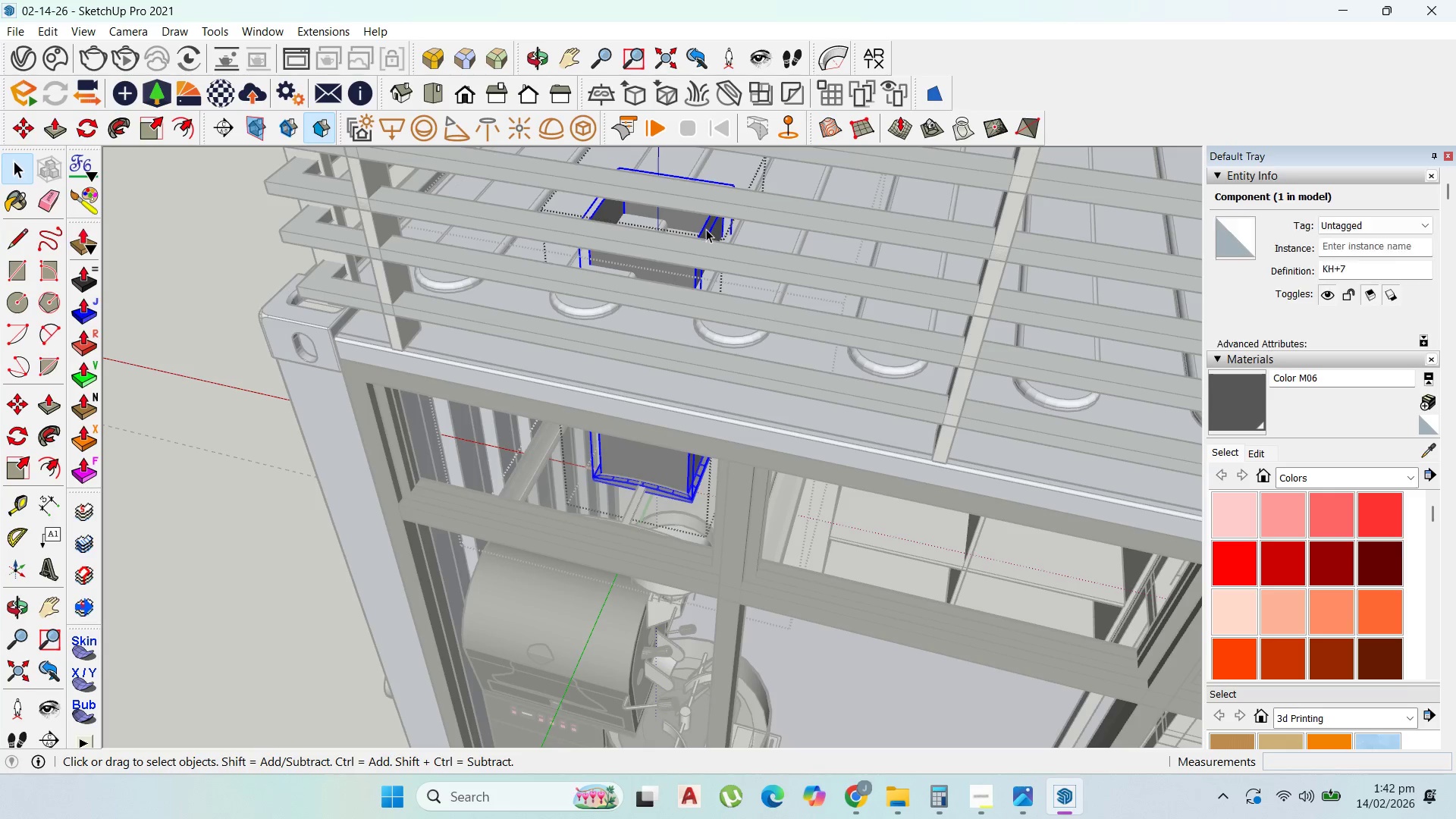 
left_click([706, 229])
 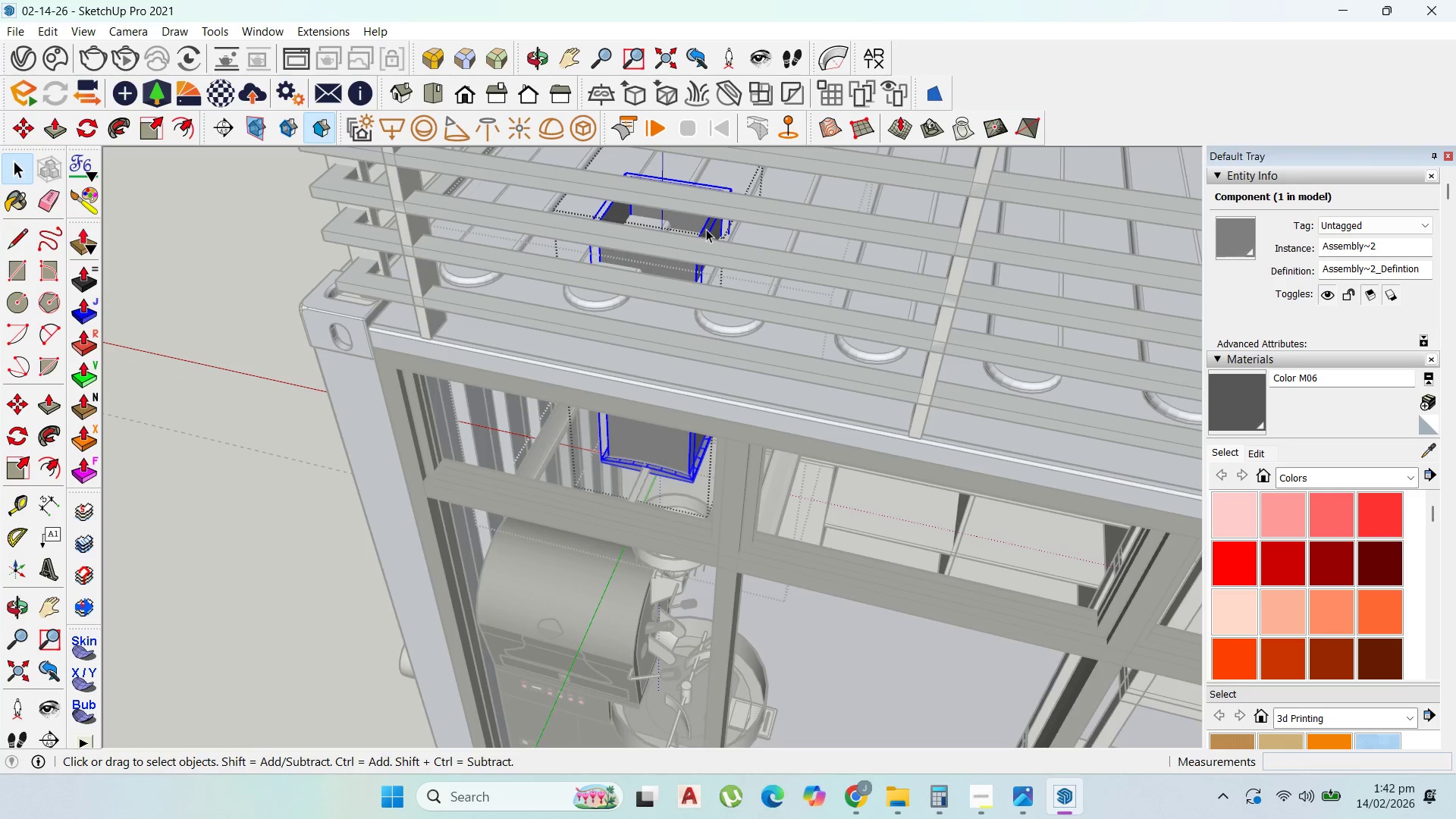 
scroll: coordinate [706, 229], scroll_direction: down, amount: 1.0
 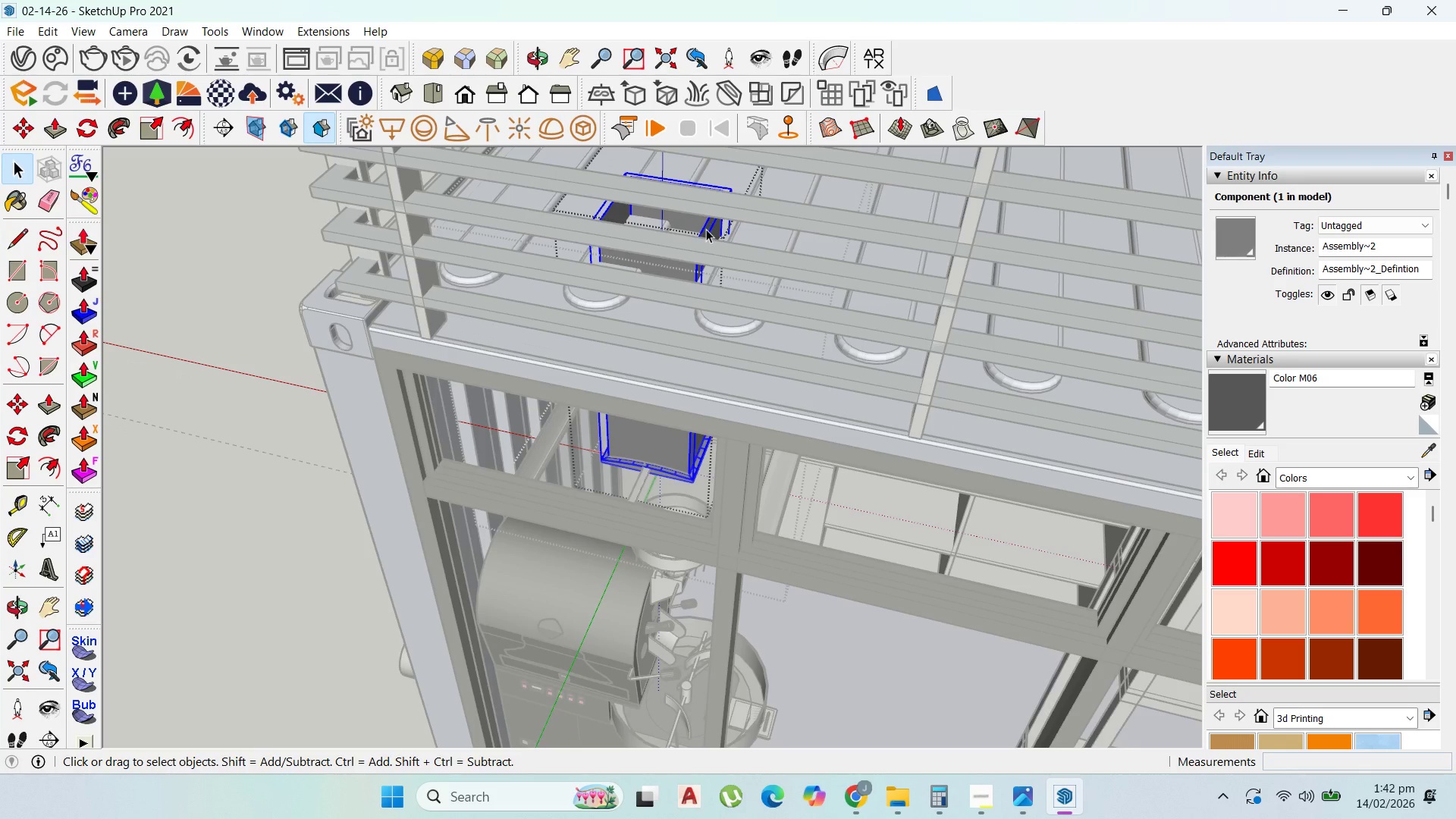 
double_click([706, 229])
 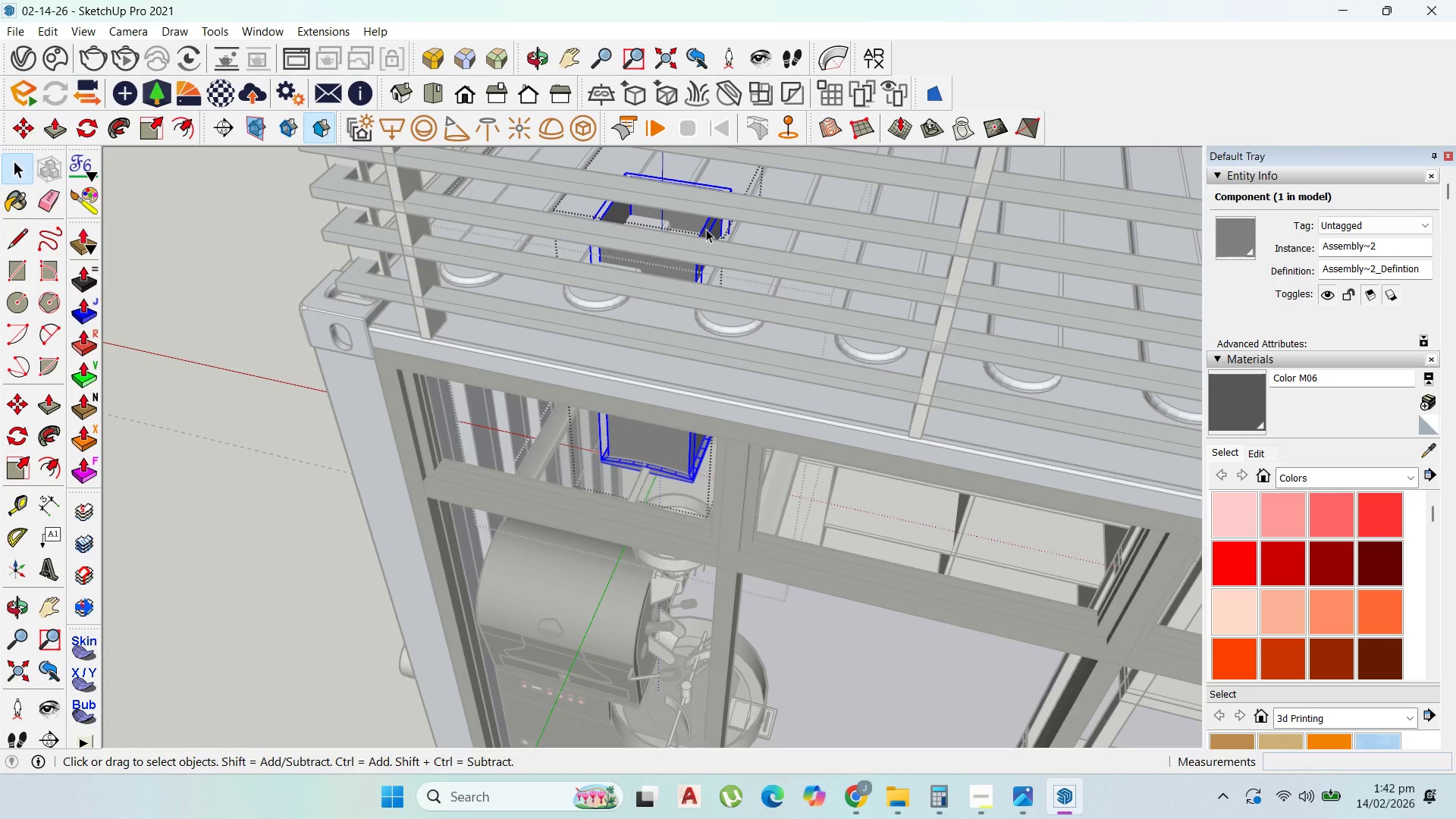 
triple_click([706, 229])
 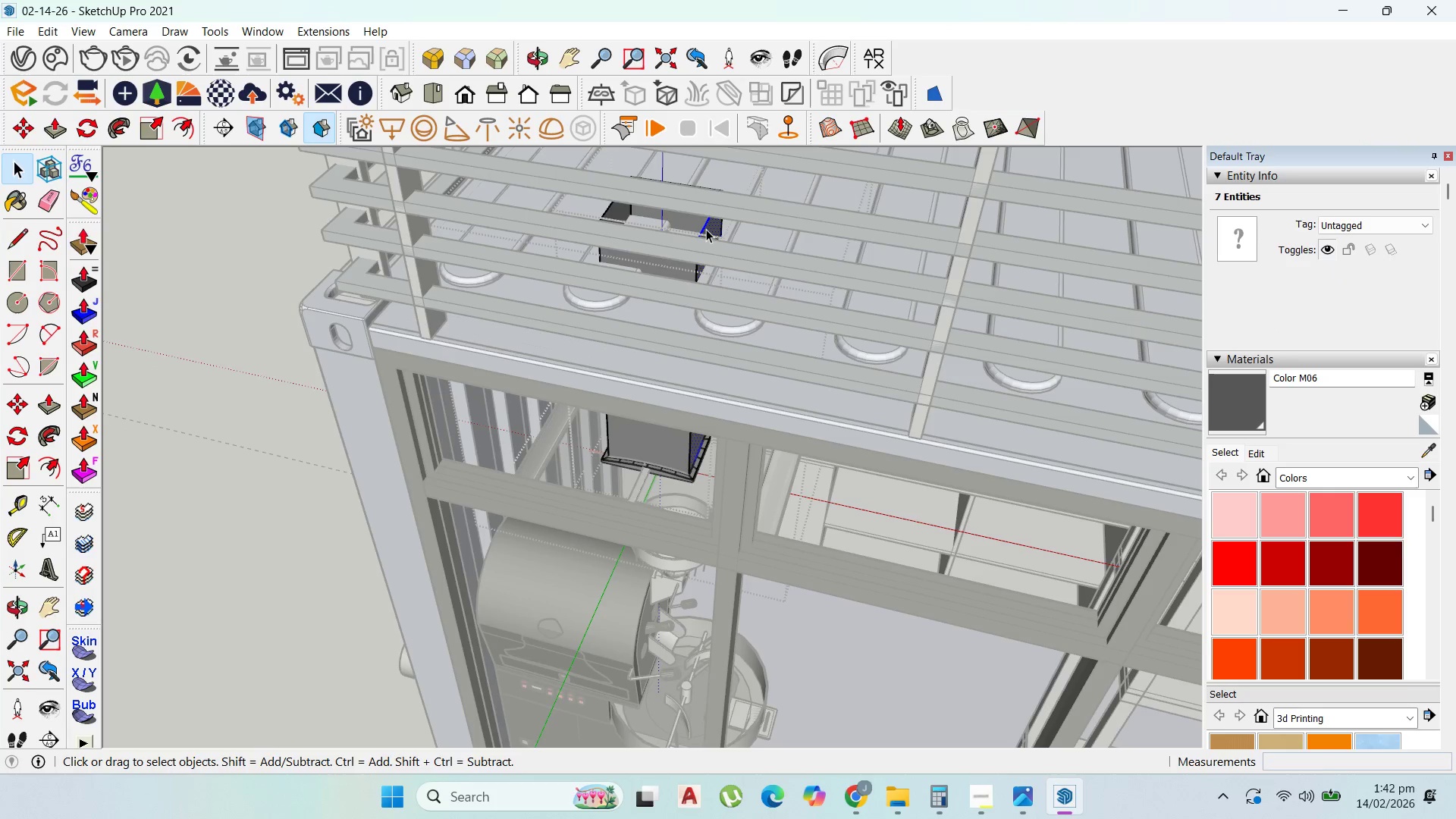 
scroll: coordinate [706, 229], scroll_direction: up, amount: 10.0
 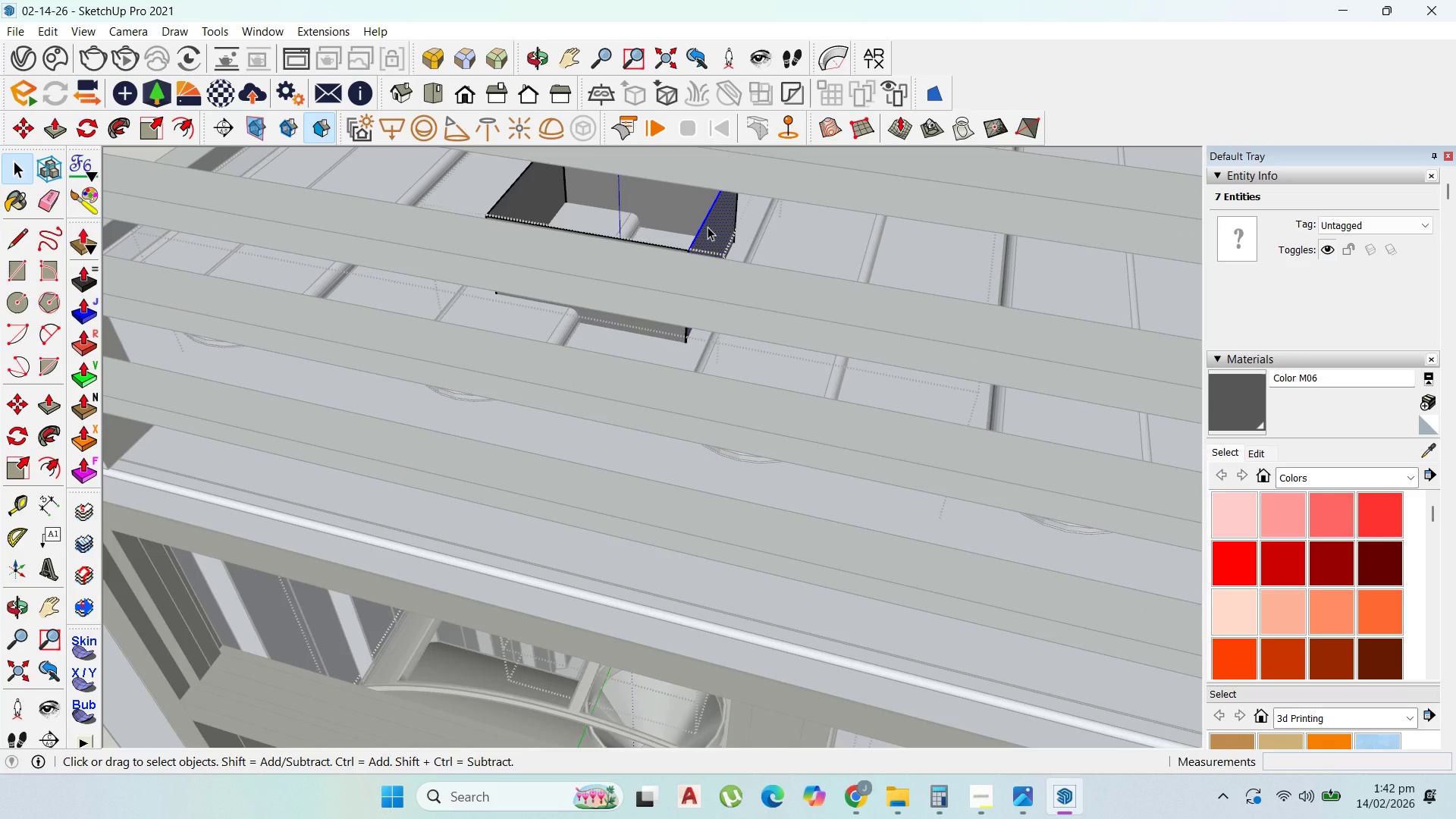 
double_click([708, 227])
 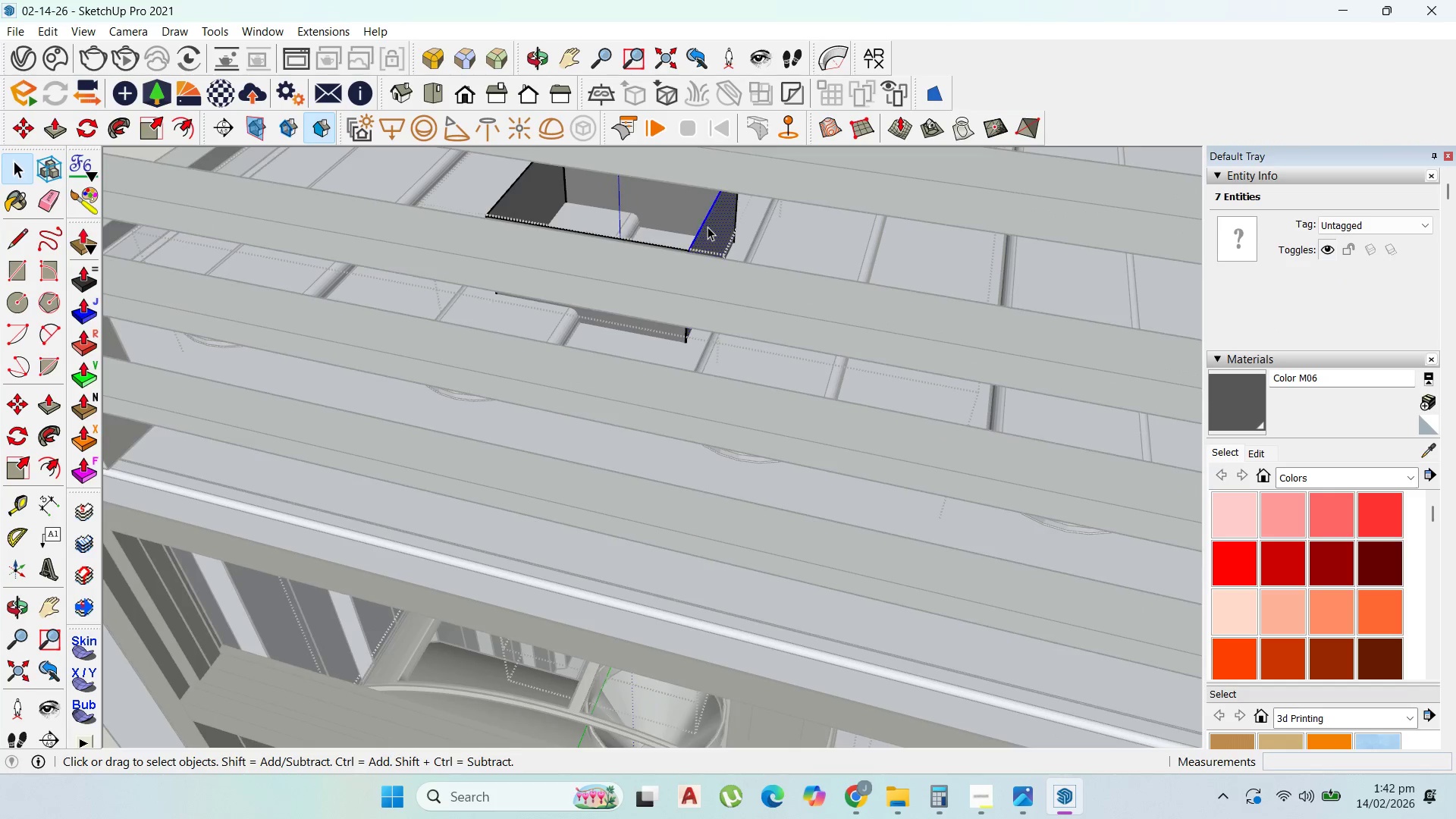 
triple_click([708, 227])
 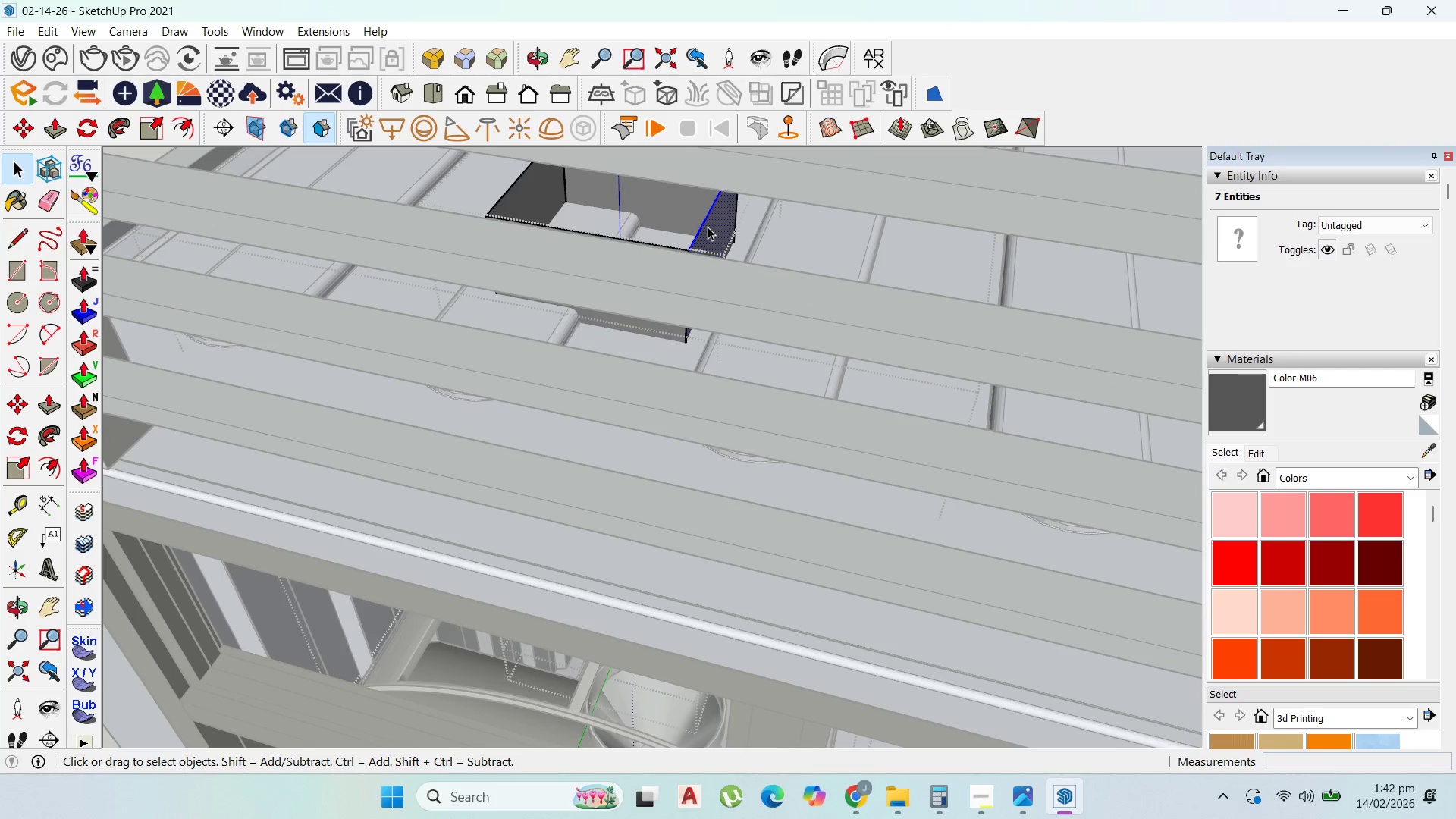 
scroll: coordinate [595, 460], scroll_direction: up, amount: 48.0
 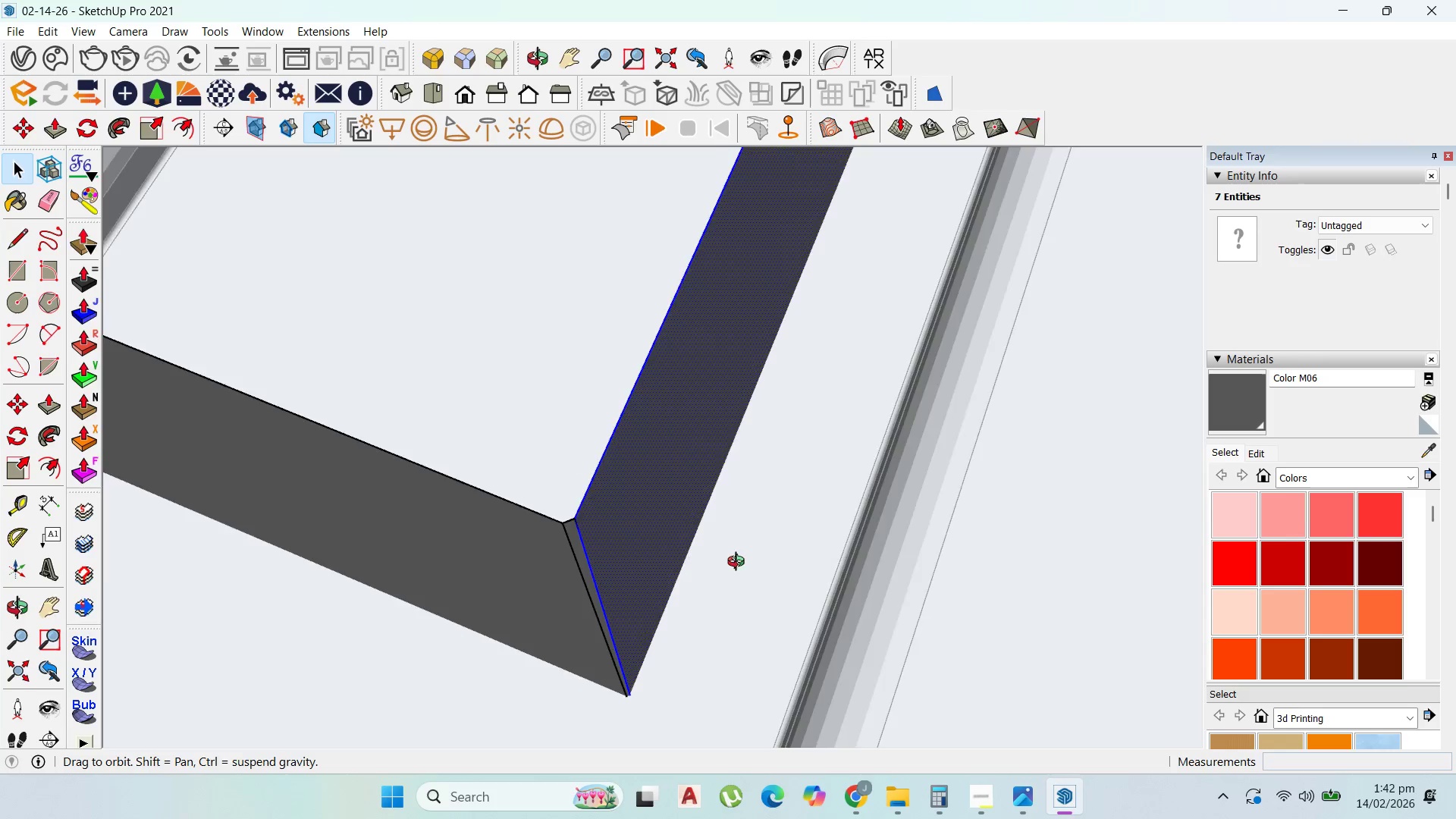 
scroll: coordinate [805, 526], scroll_direction: down, amount: 10.0
 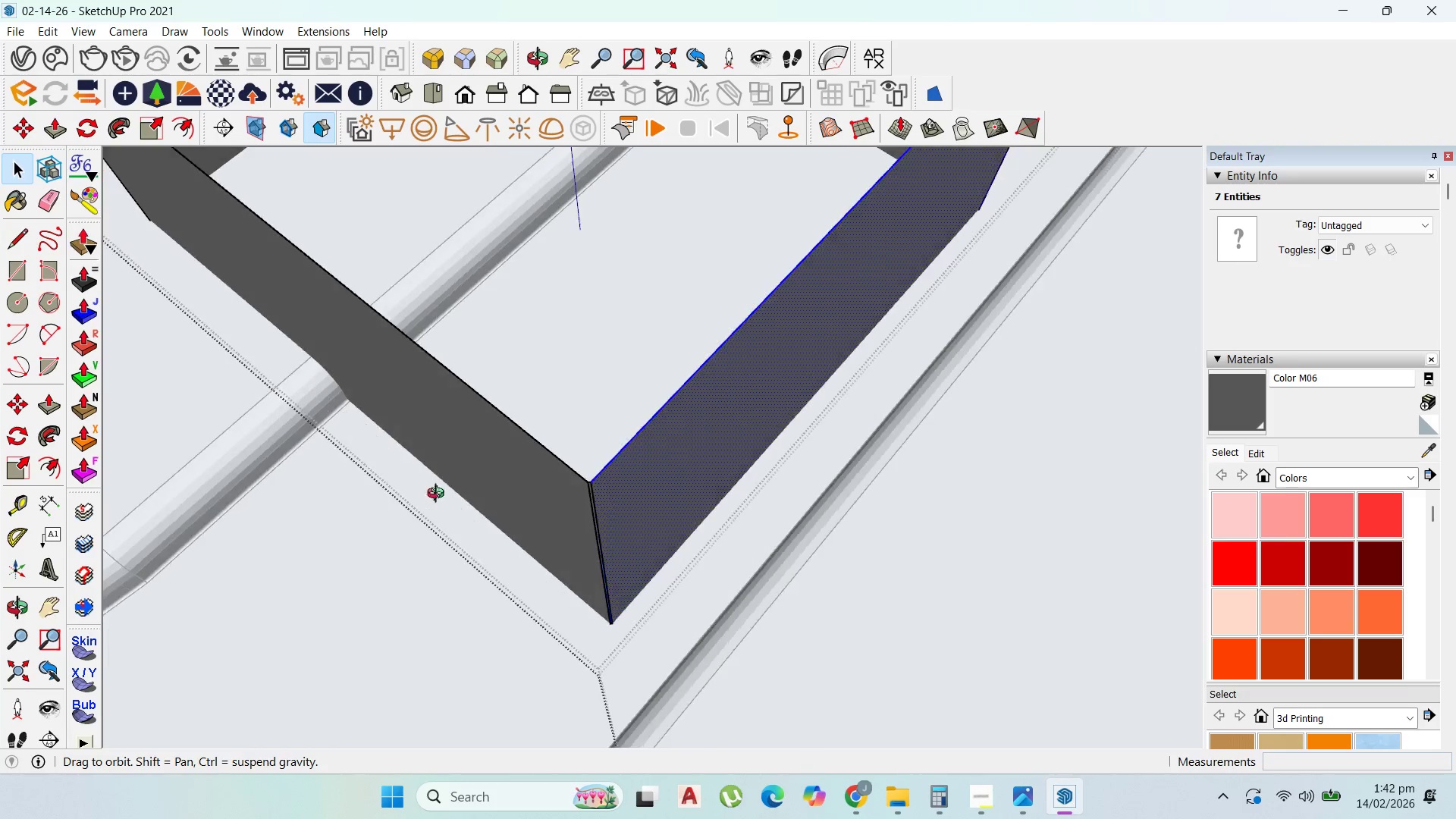 
left_click([703, 426])
 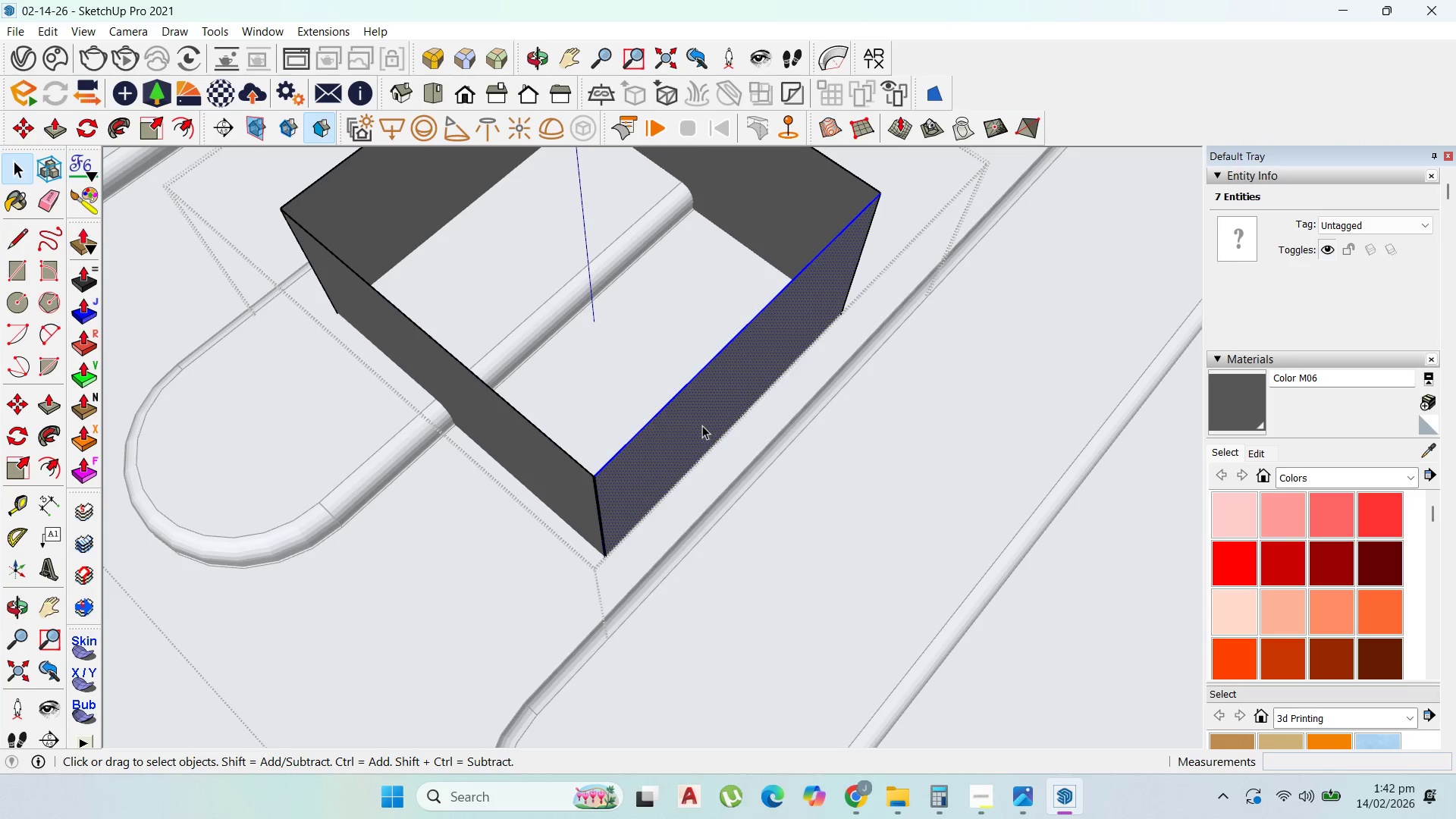 
scroll: coordinate [708, 441], scroll_direction: down, amount: 9.0
 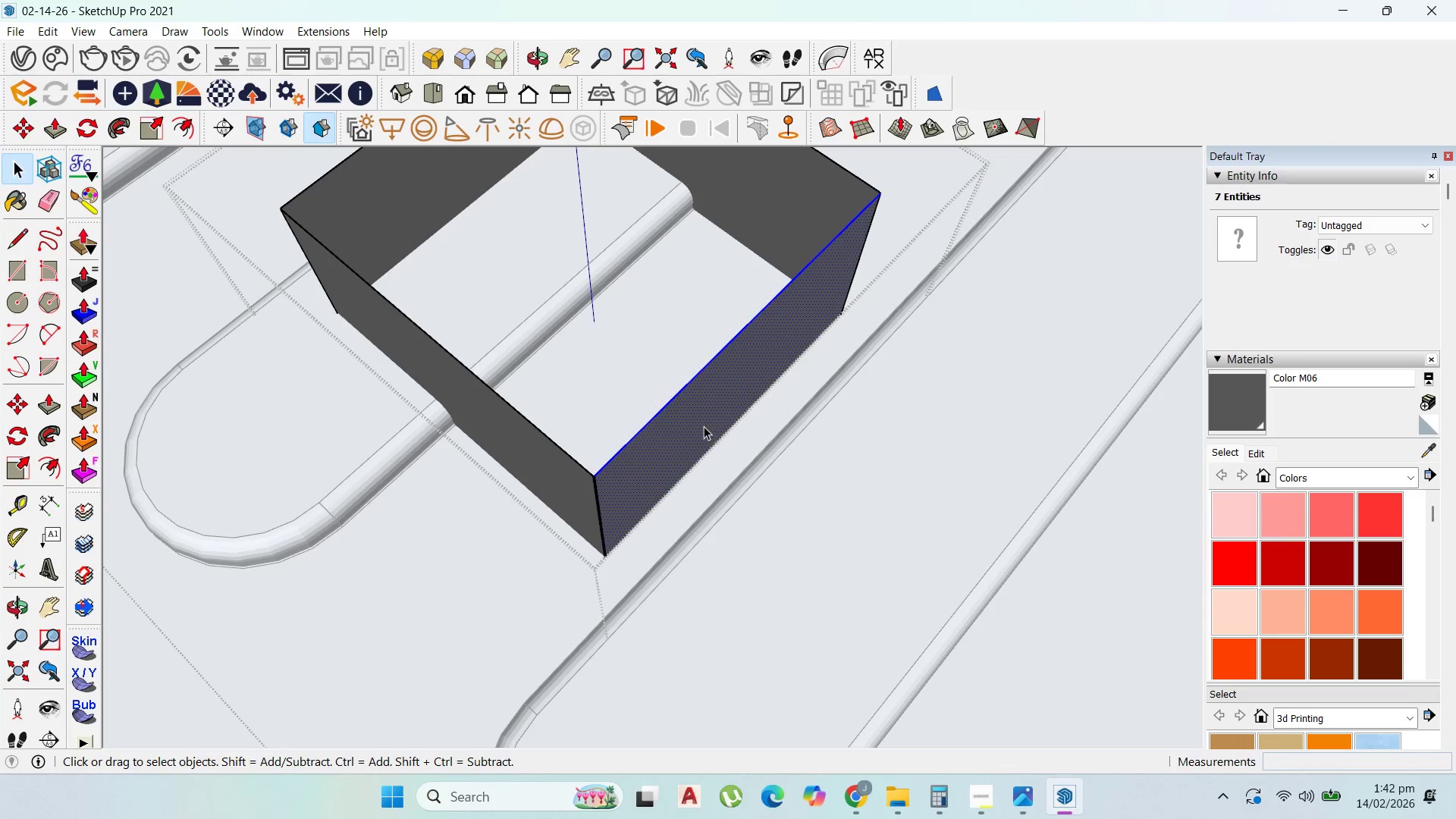 
double_click([702, 425])
 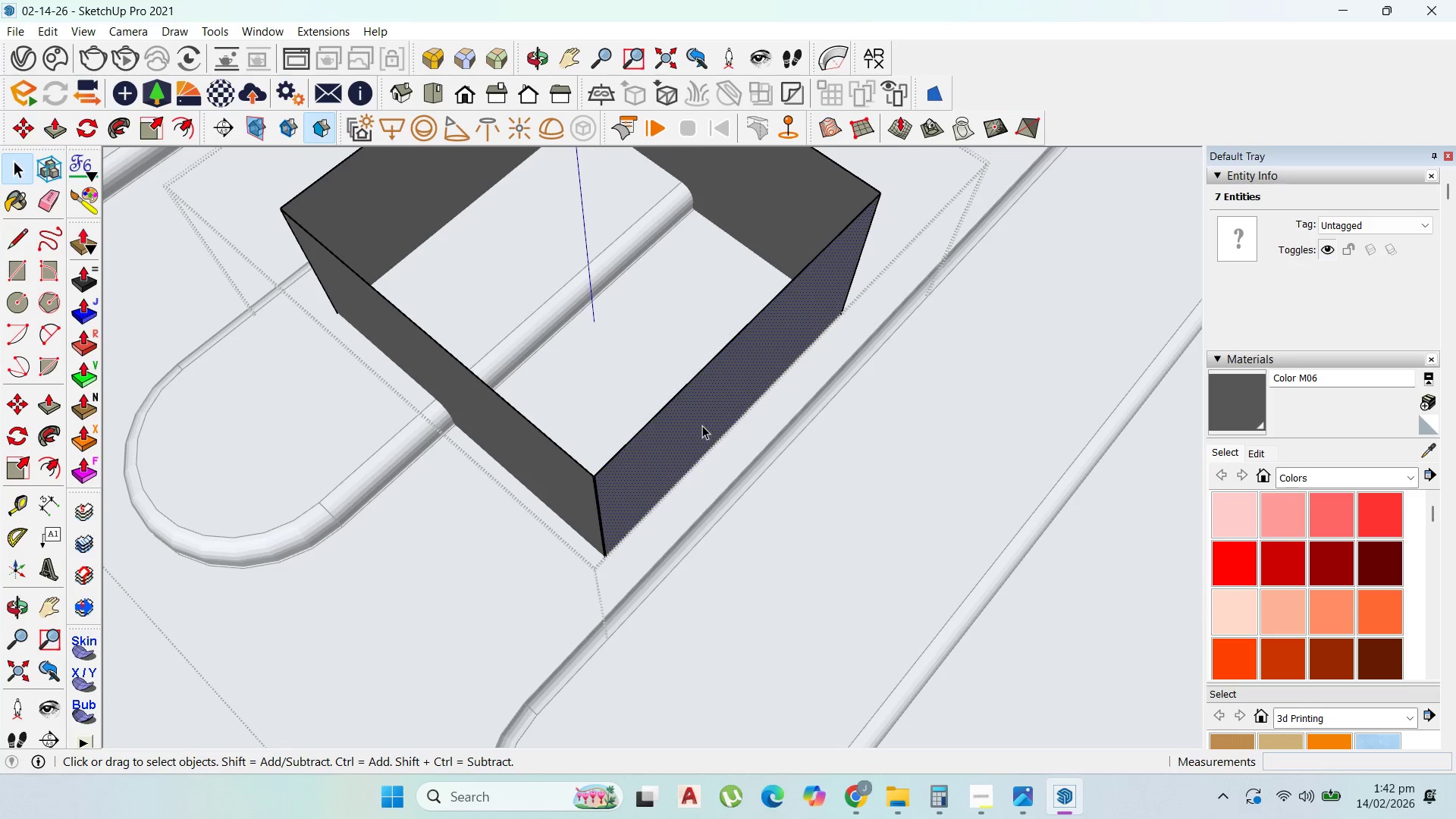 
triple_click([702, 425])
 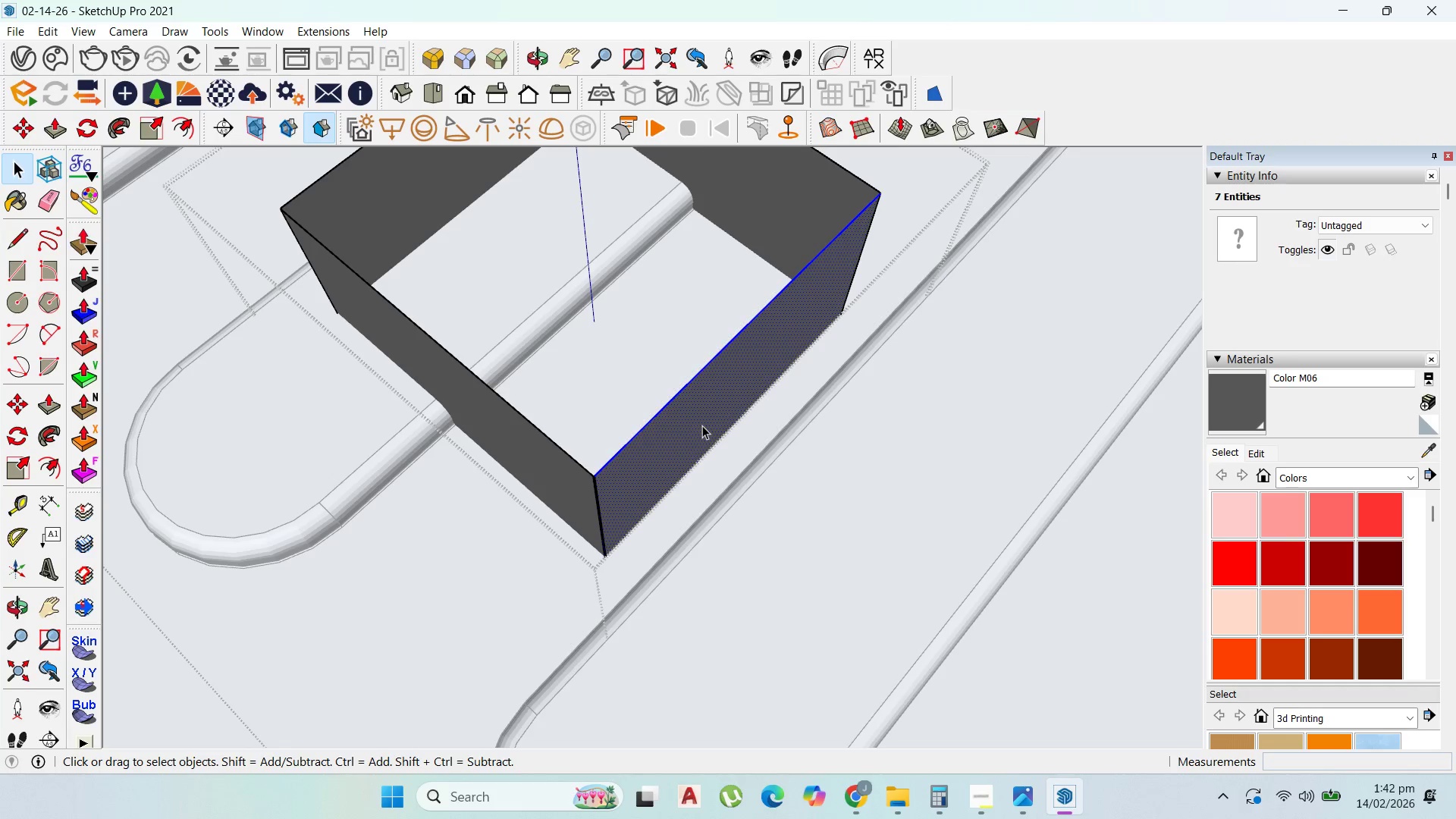 
triple_click([702, 425])
 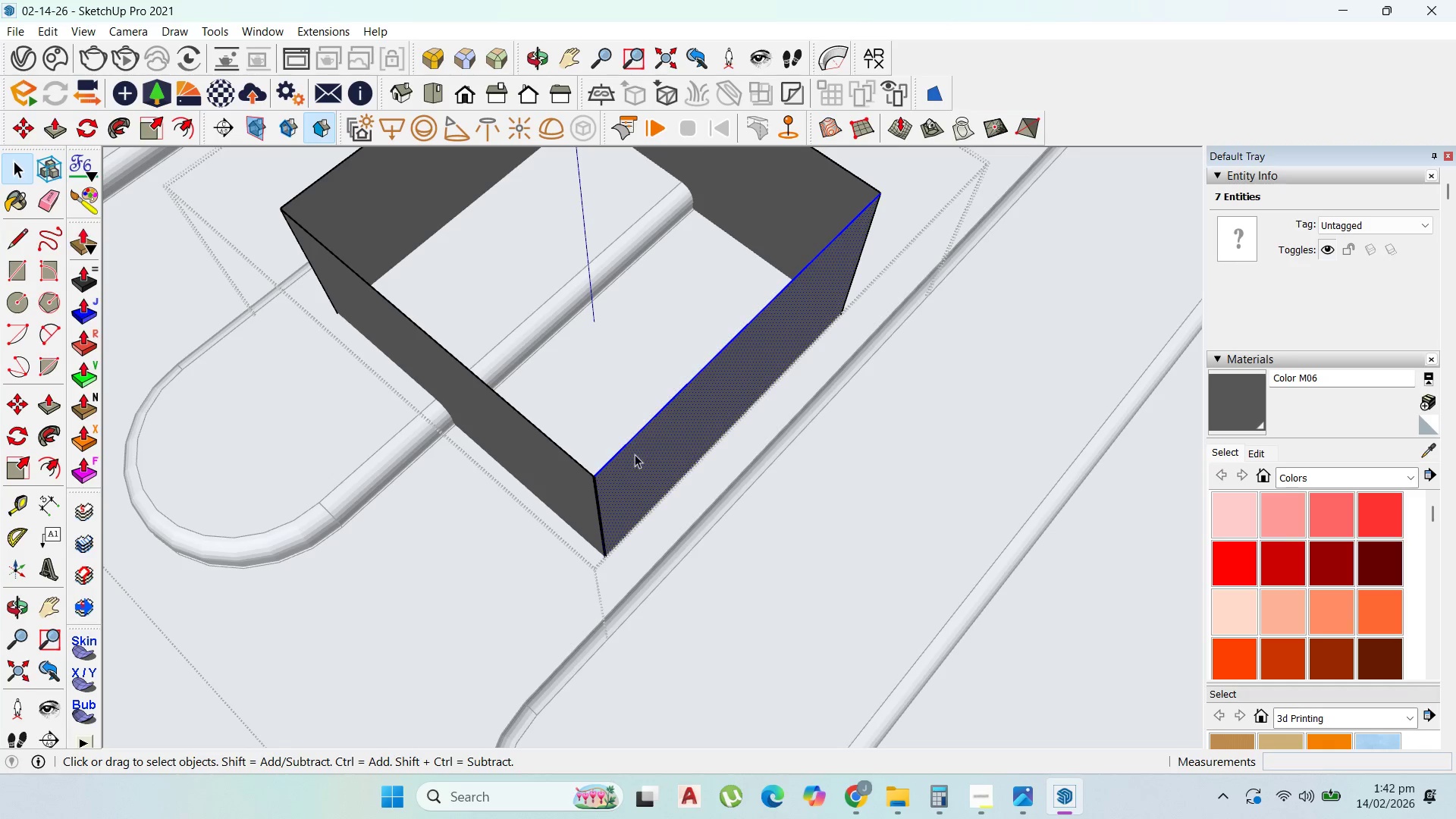 
hold_key(key=ShiftLeft, duration=1.52)
 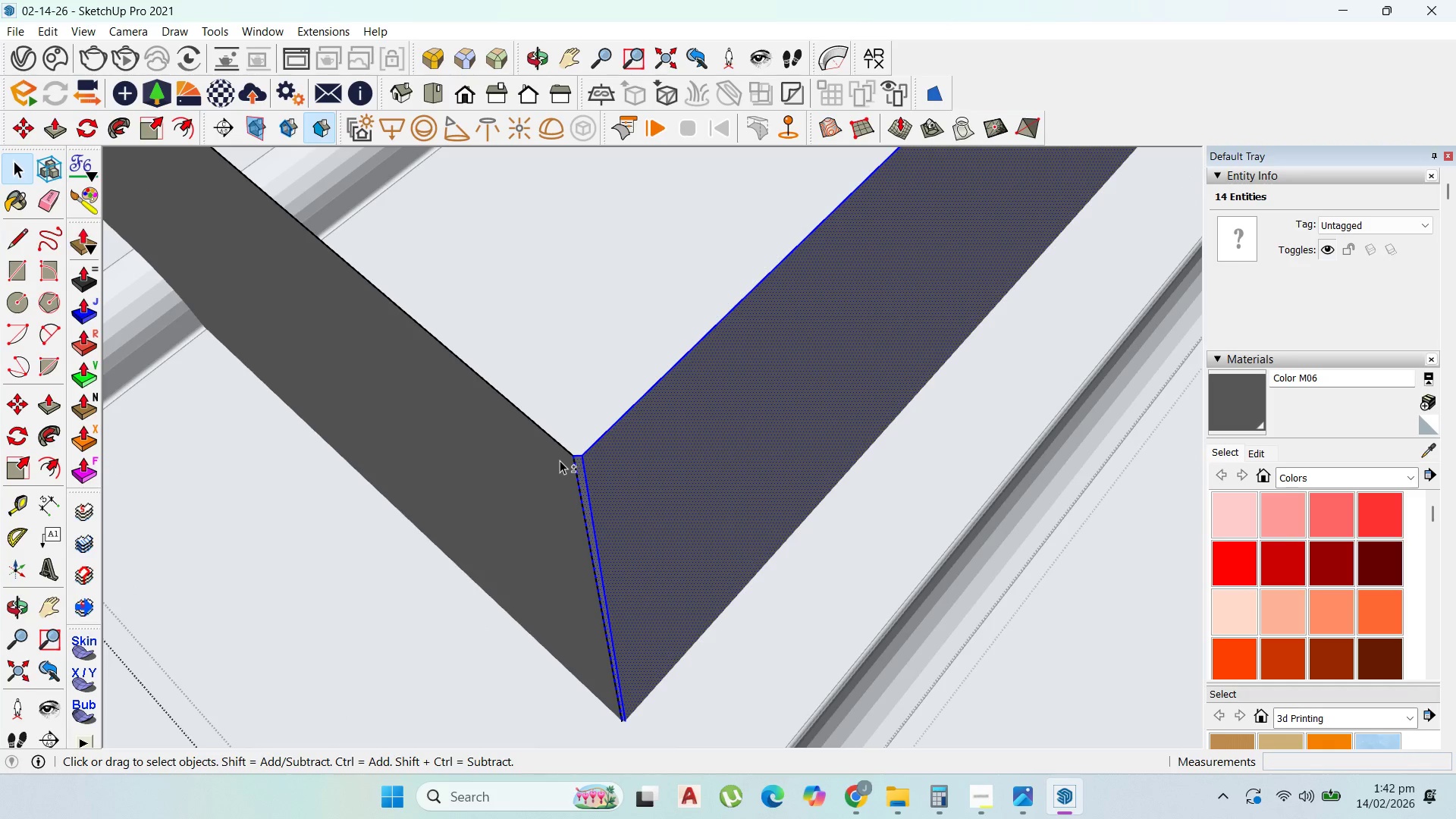 
scroll: coordinate [583, 483], scroll_direction: up, amount: 70.0
 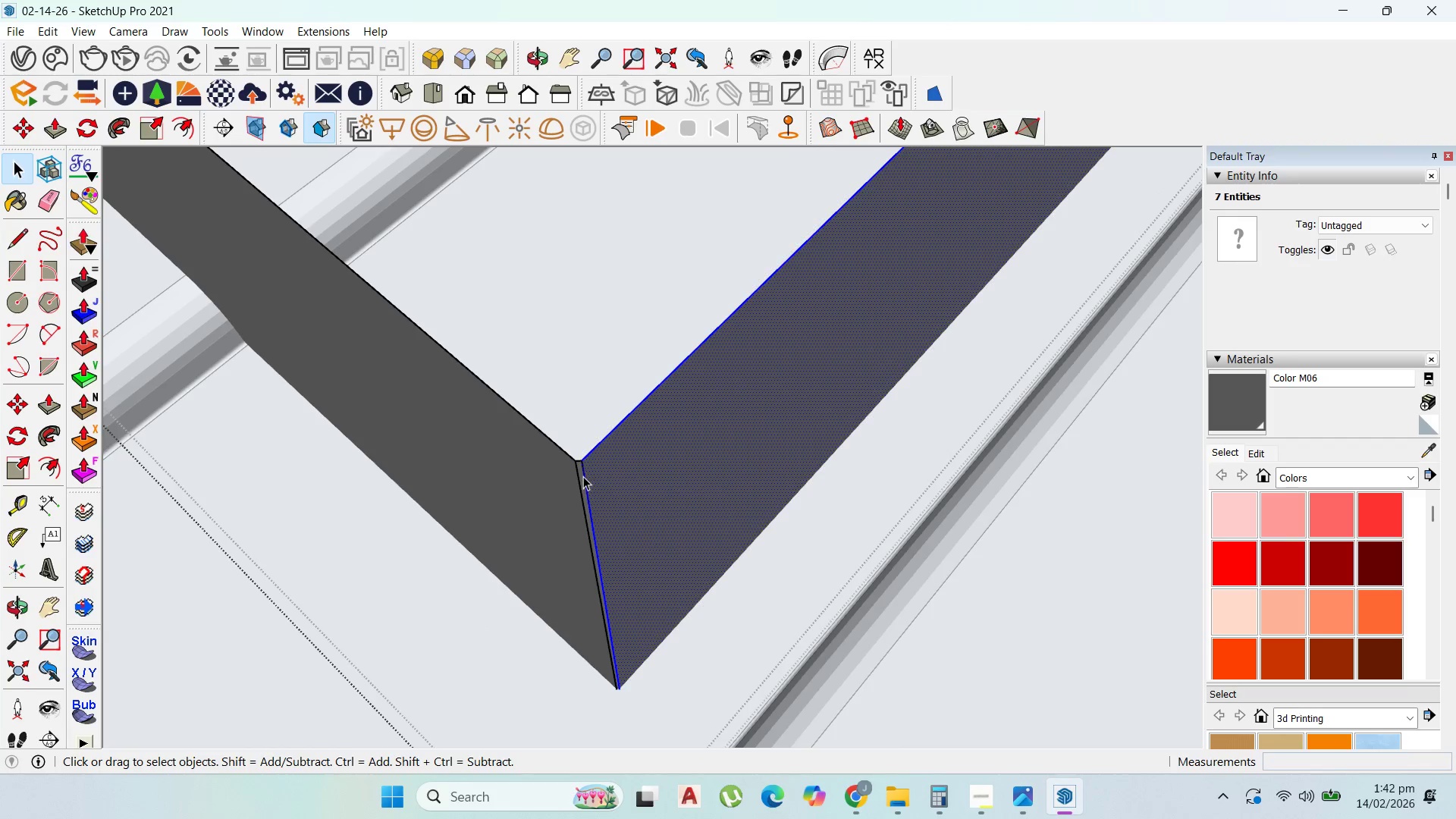 
left_click([579, 473])
 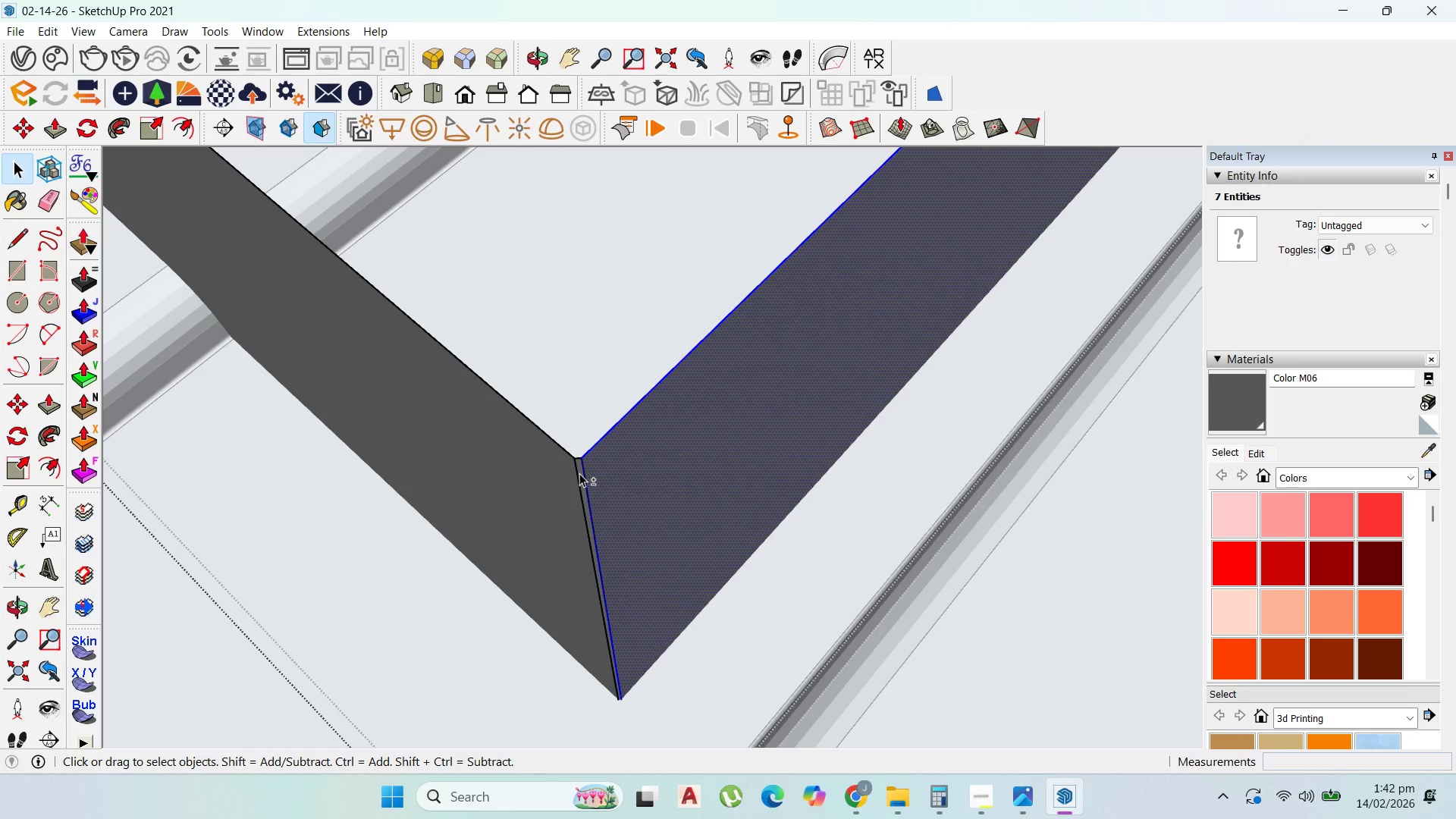 
double_click([579, 473])
 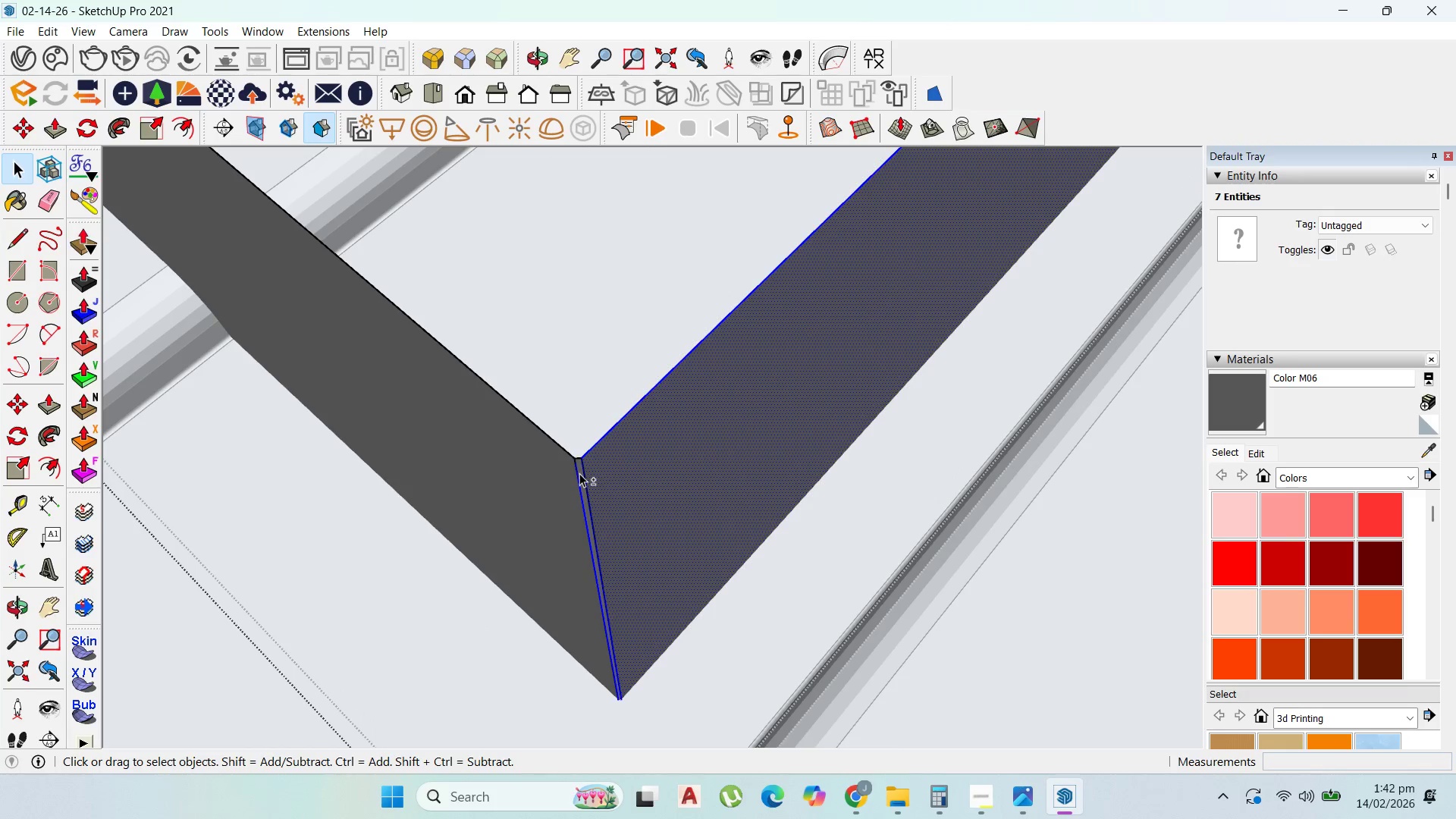 
triple_click([579, 473])
 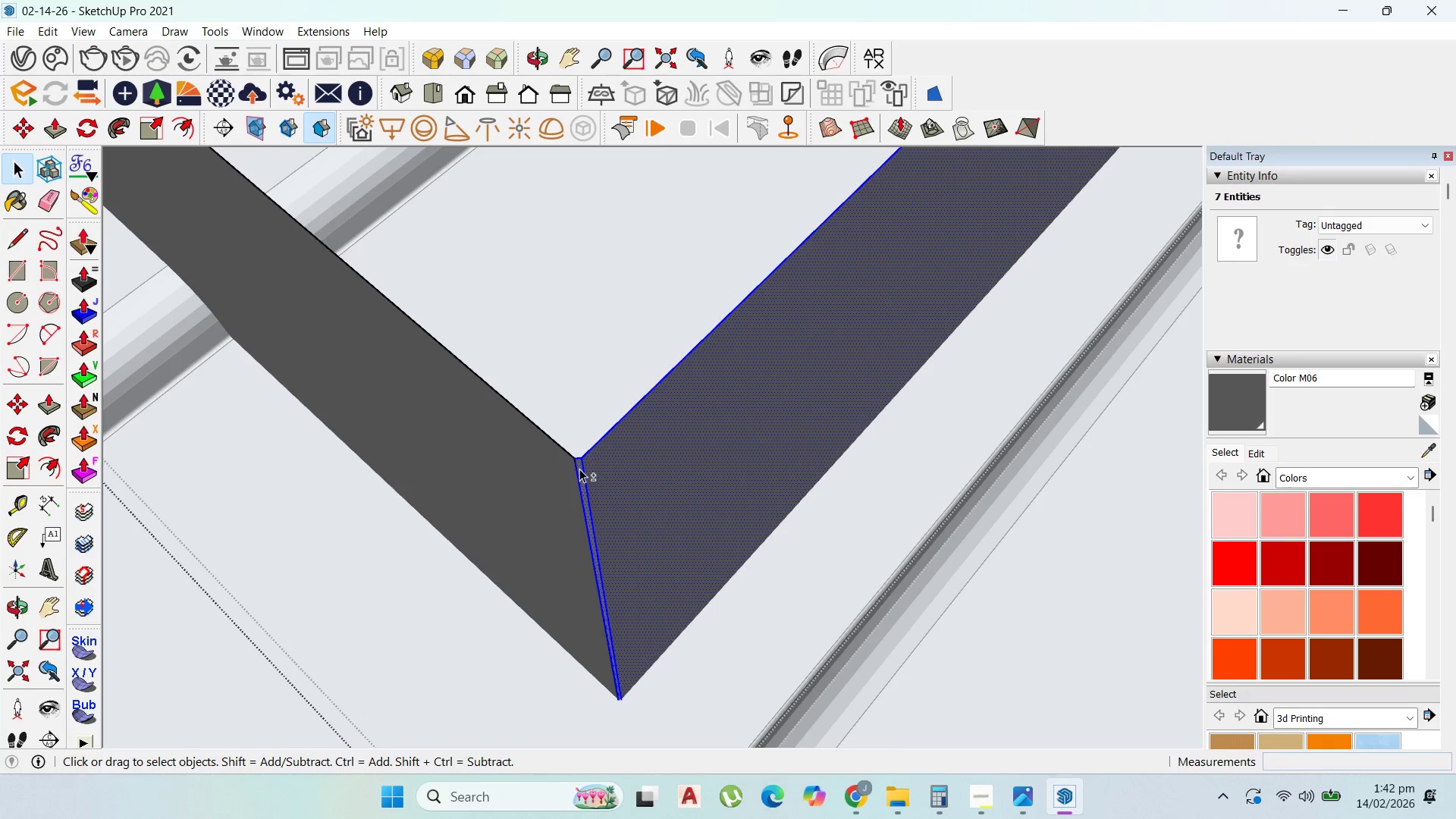 
key(Shift+ShiftLeft)
 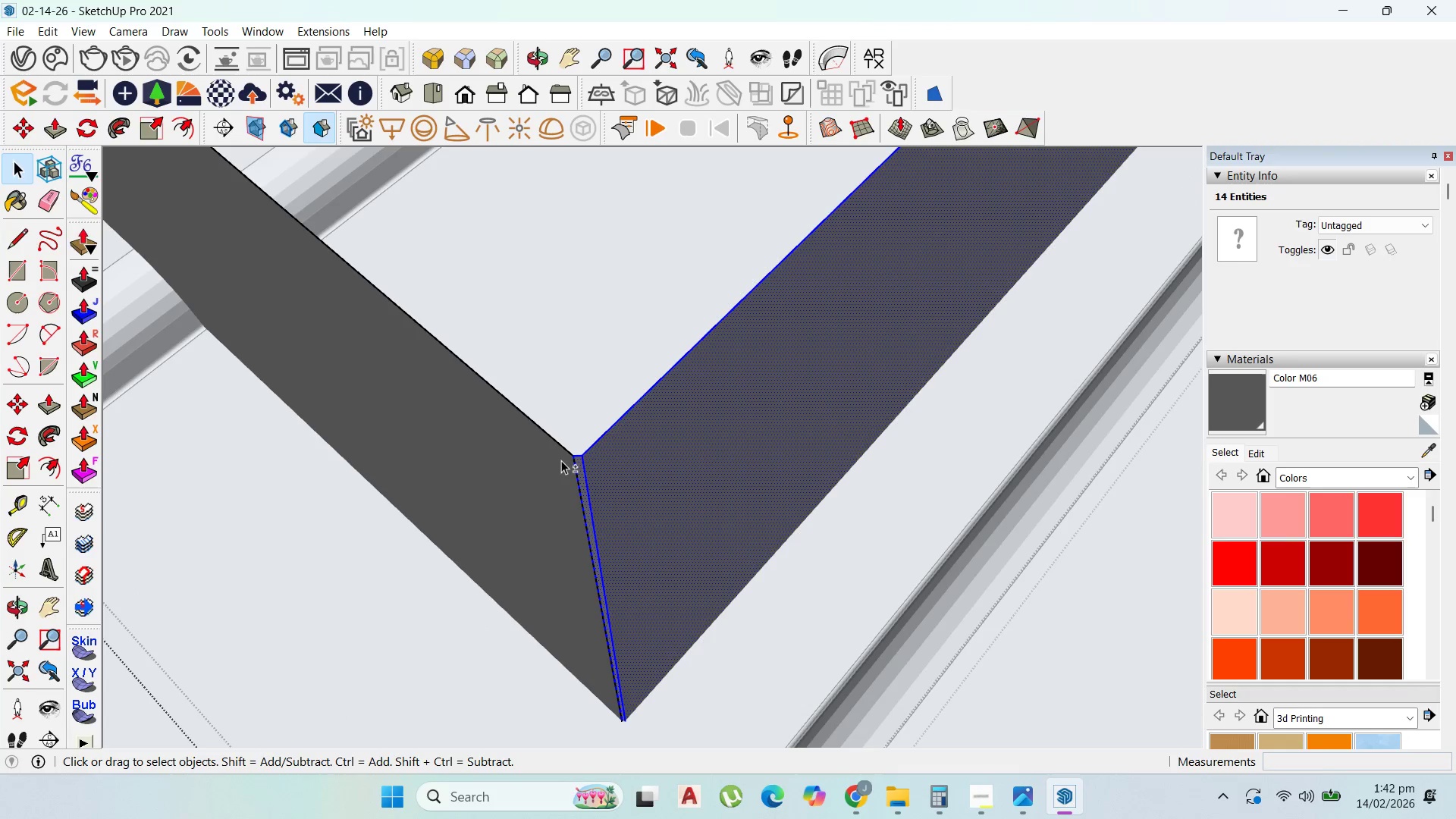 
hold_key(key=ShiftLeft, duration=0.98)
 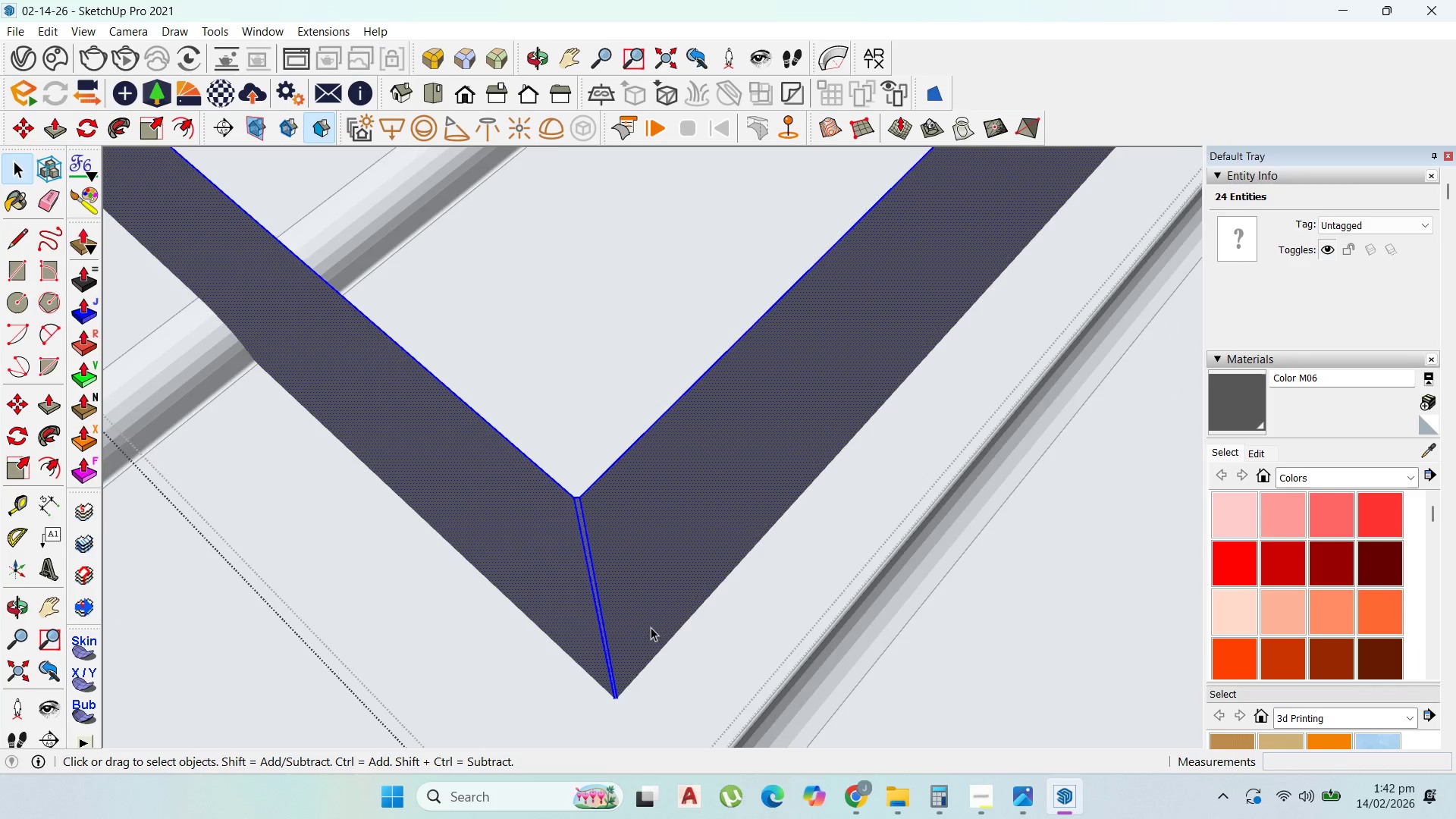 
scroll: coordinate [579, 469], scroll_direction: up, amount: 2.0
 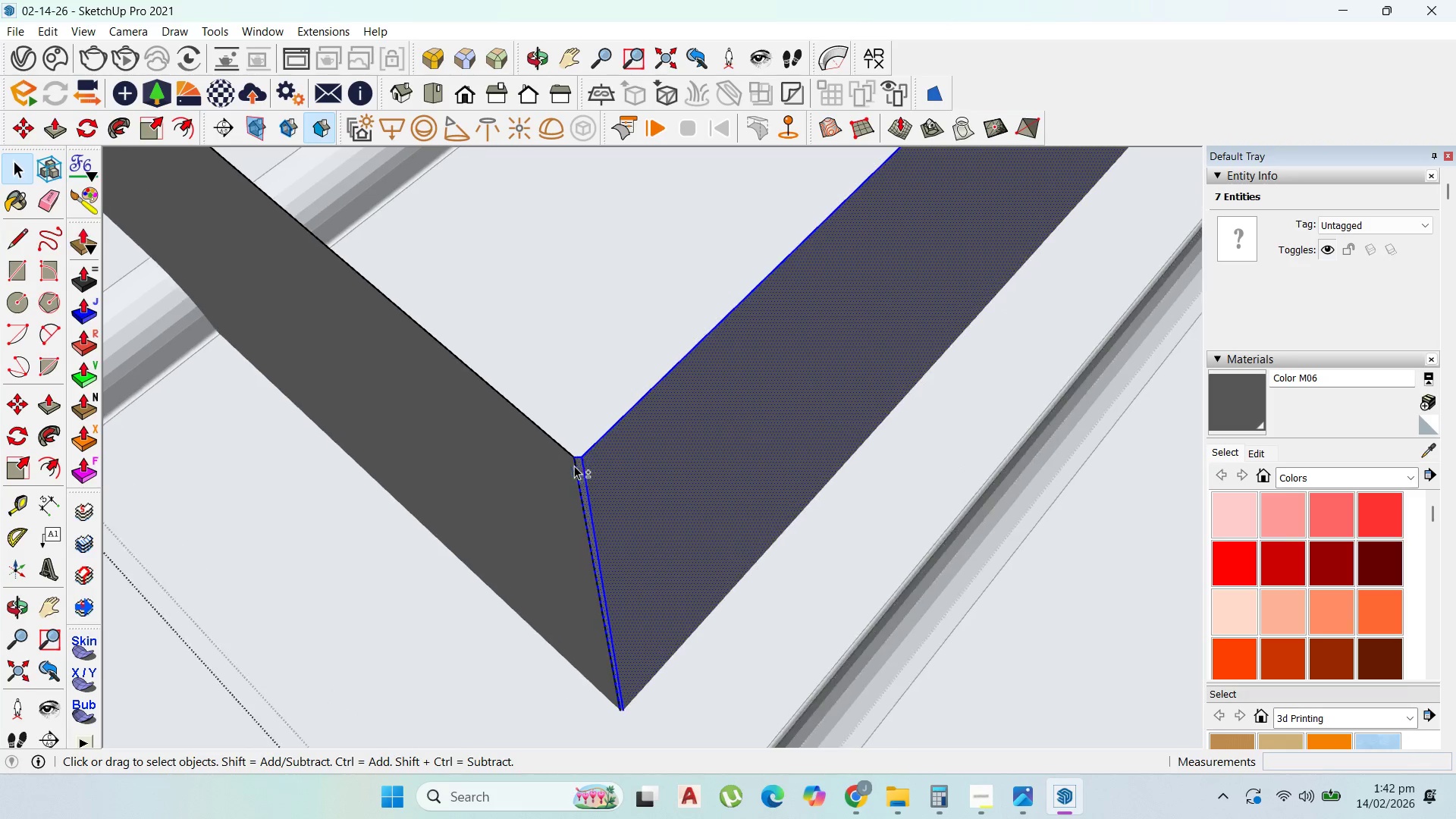 
double_click([560, 460])
 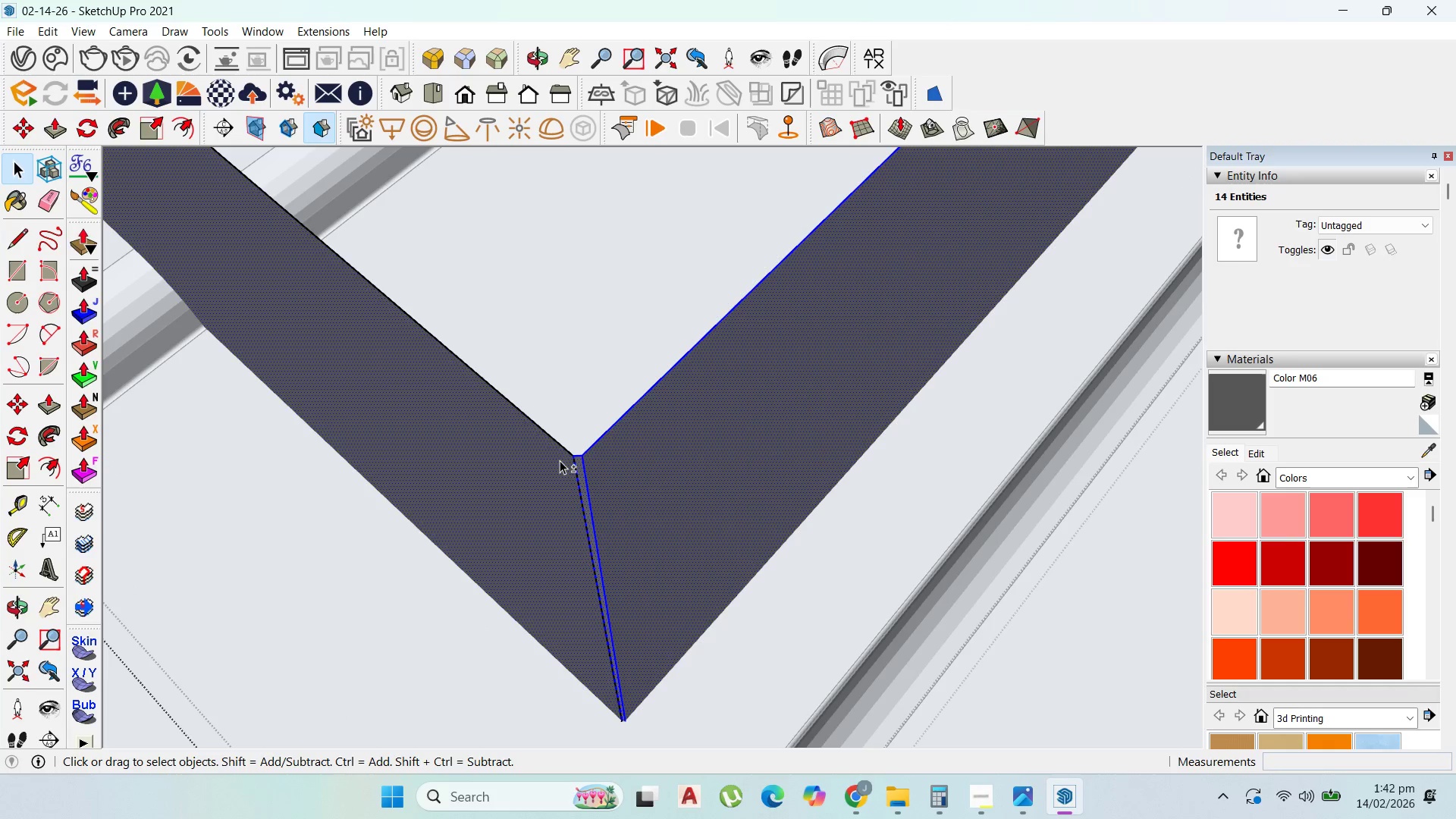 
triple_click([560, 460])
 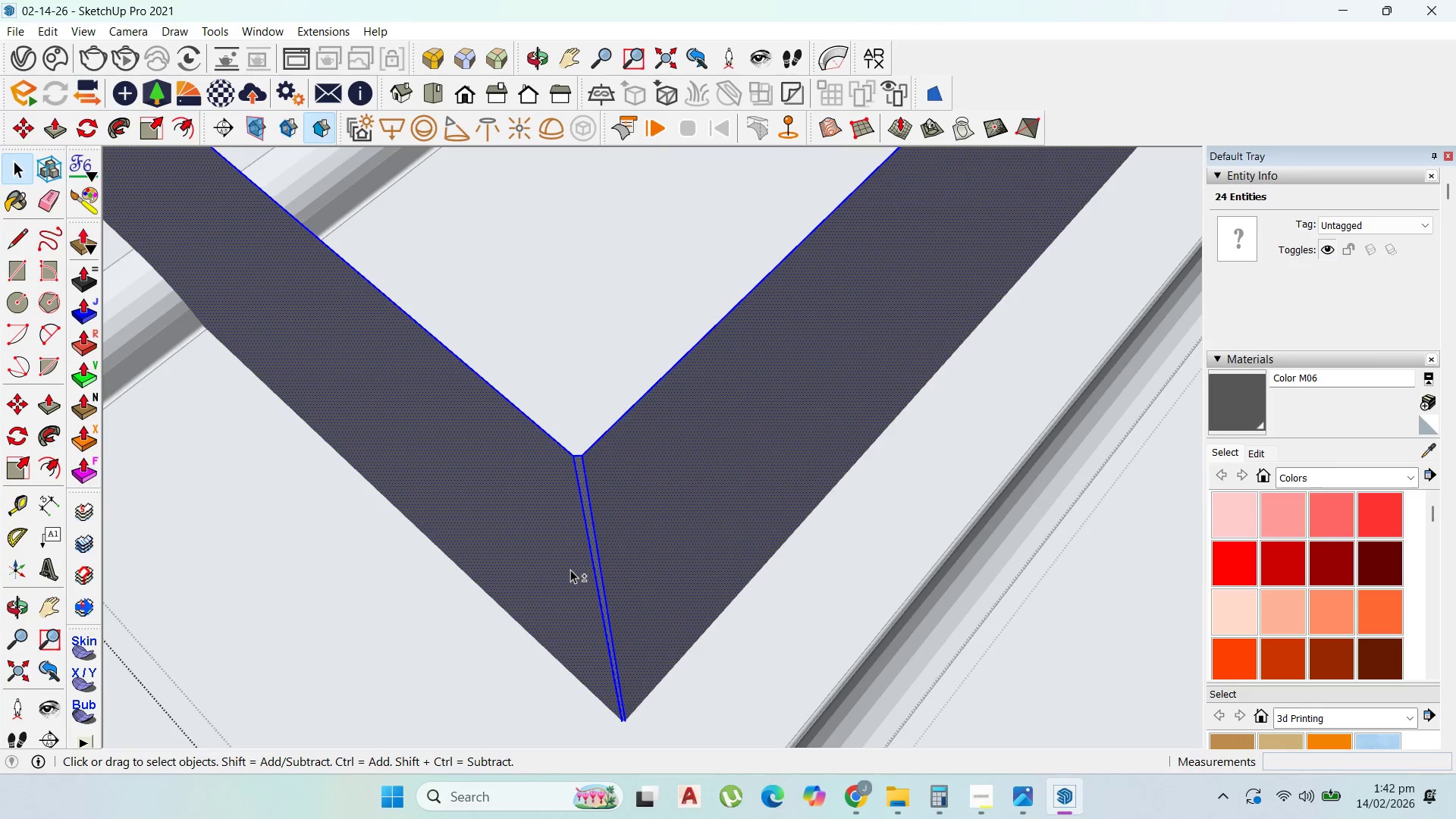 
scroll: coordinate [196, 331], scroll_direction: up, amount: 2.0
 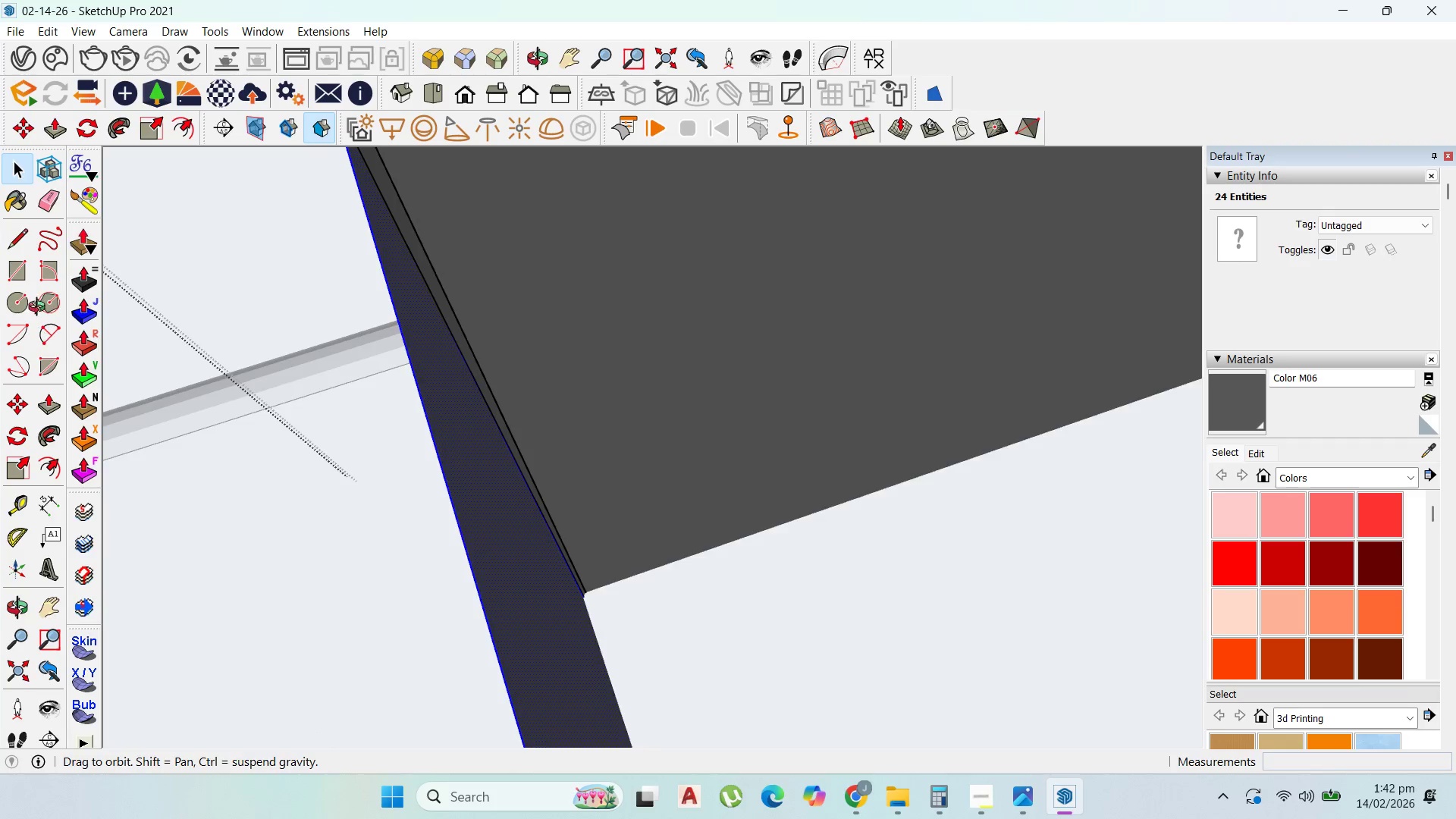 
hold_key(key=ShiftLeft, duration=1.5)
double_click([555, 254])
 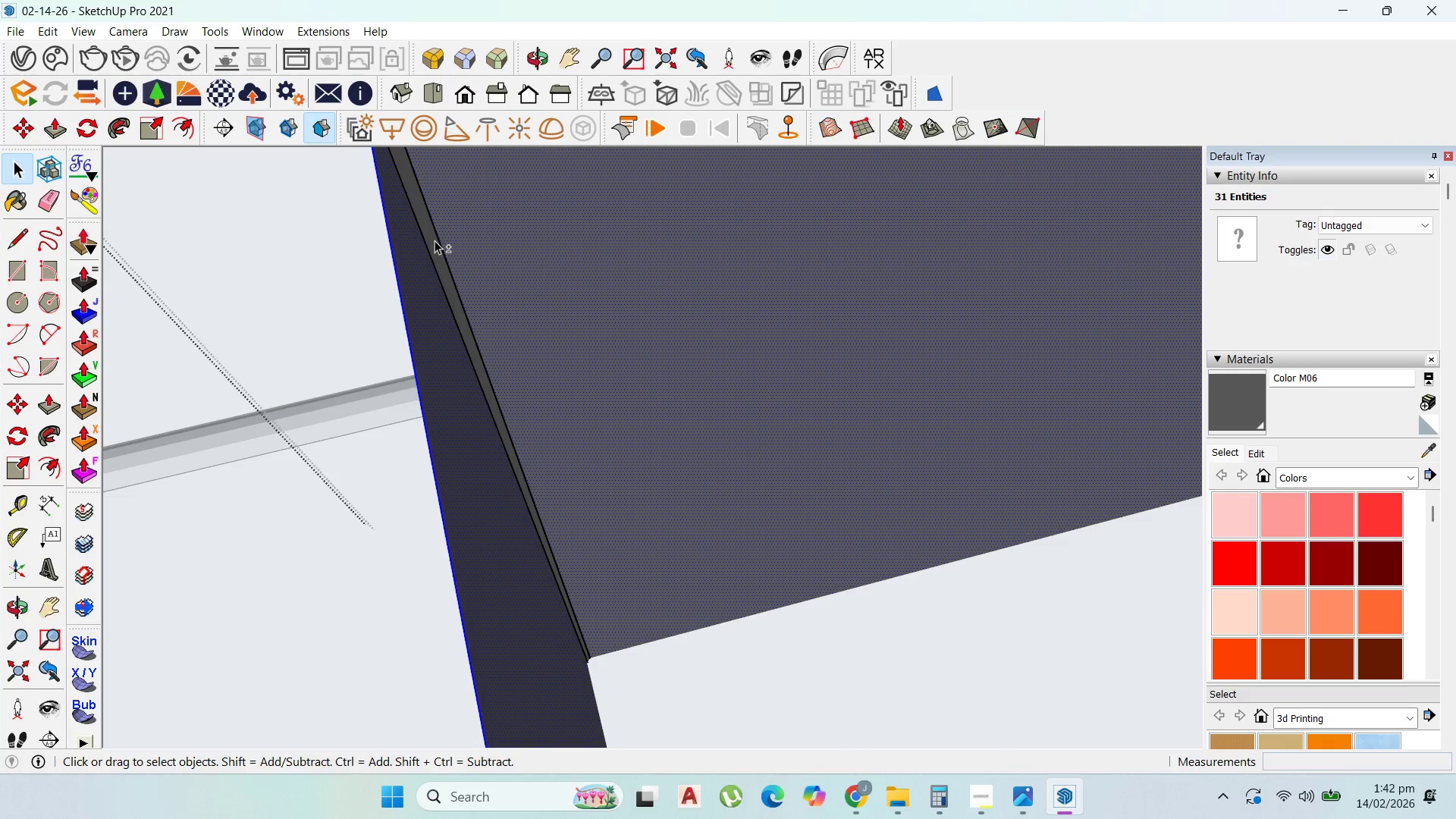 
hold_key(key=ShiftLeft, duration=1.06)
left_click([433, 240])
 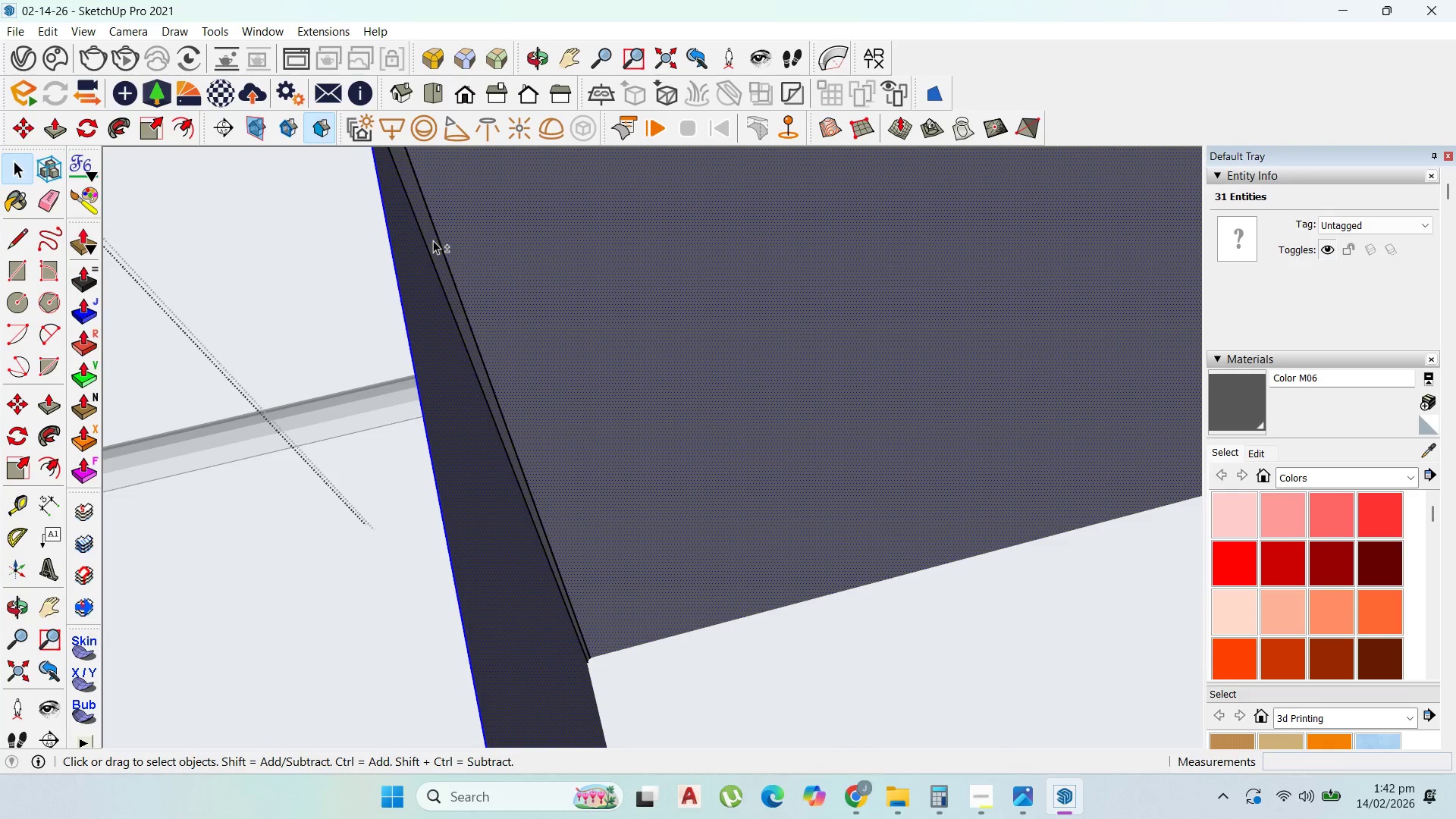 
double_click([433, 240])
 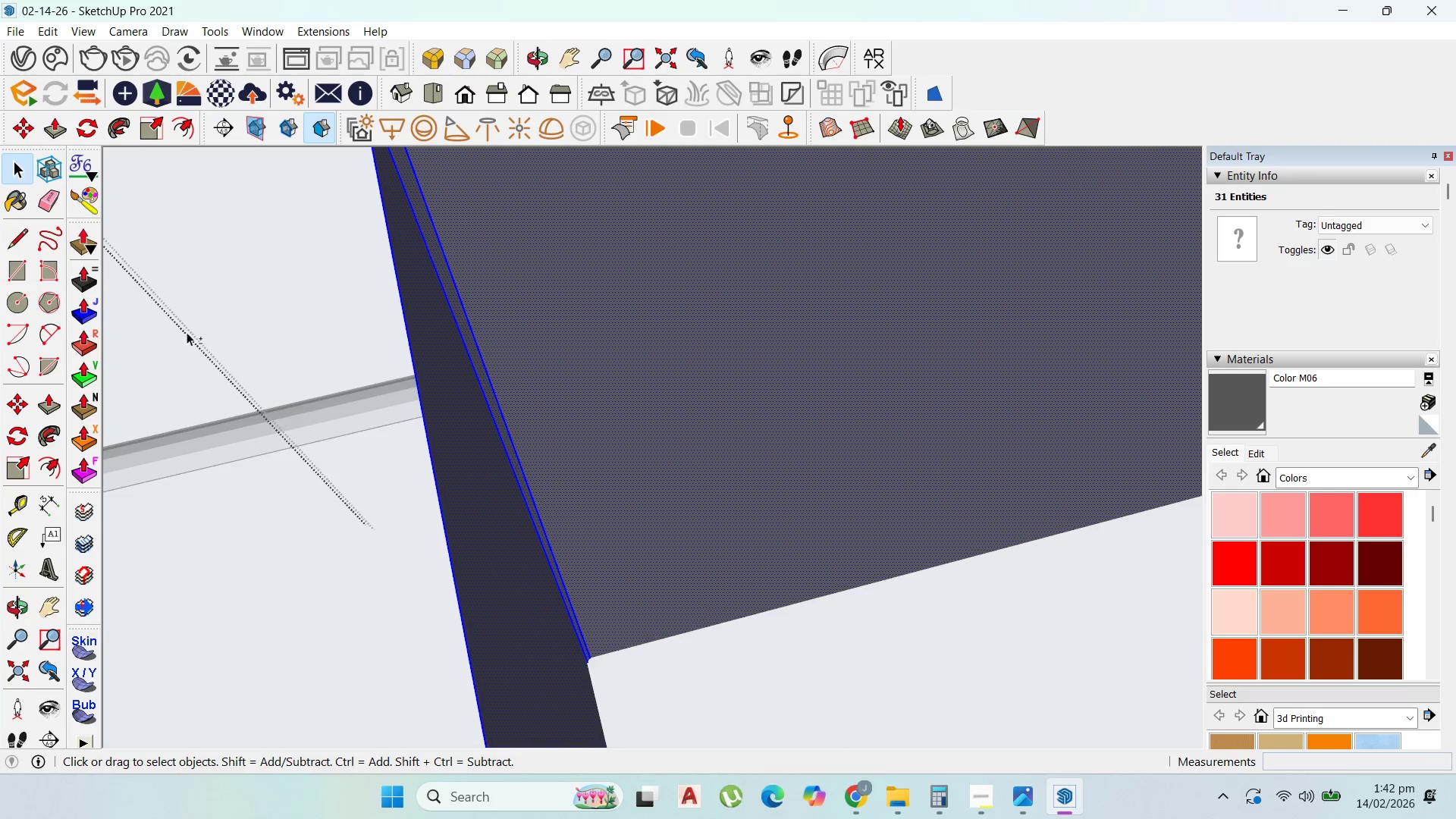 
hold_key(key=ShiftLeft, duration=1.17)
 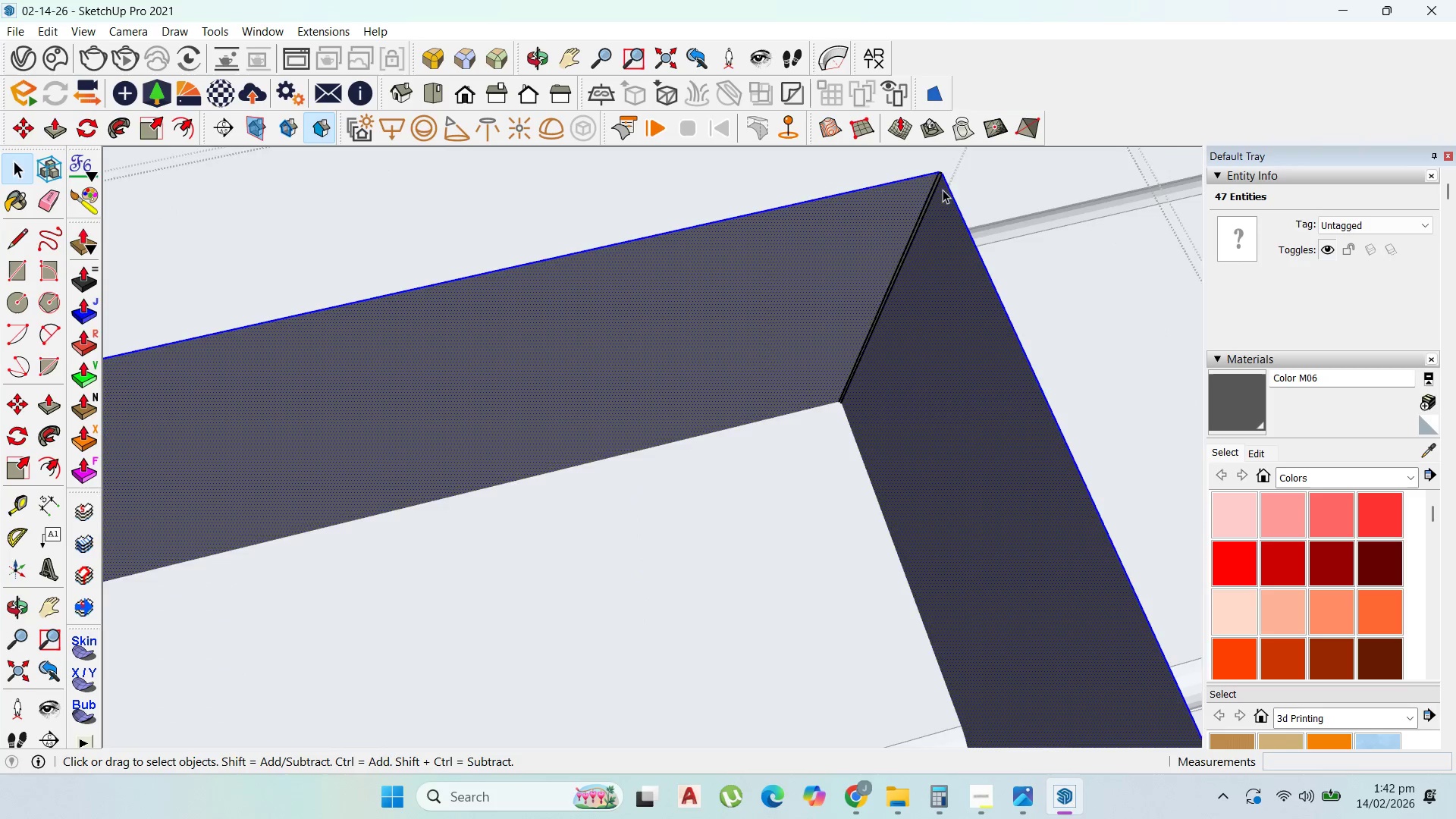 
scroll: coordinate [265, 355], scroll_direction: down, amount: 30.0
 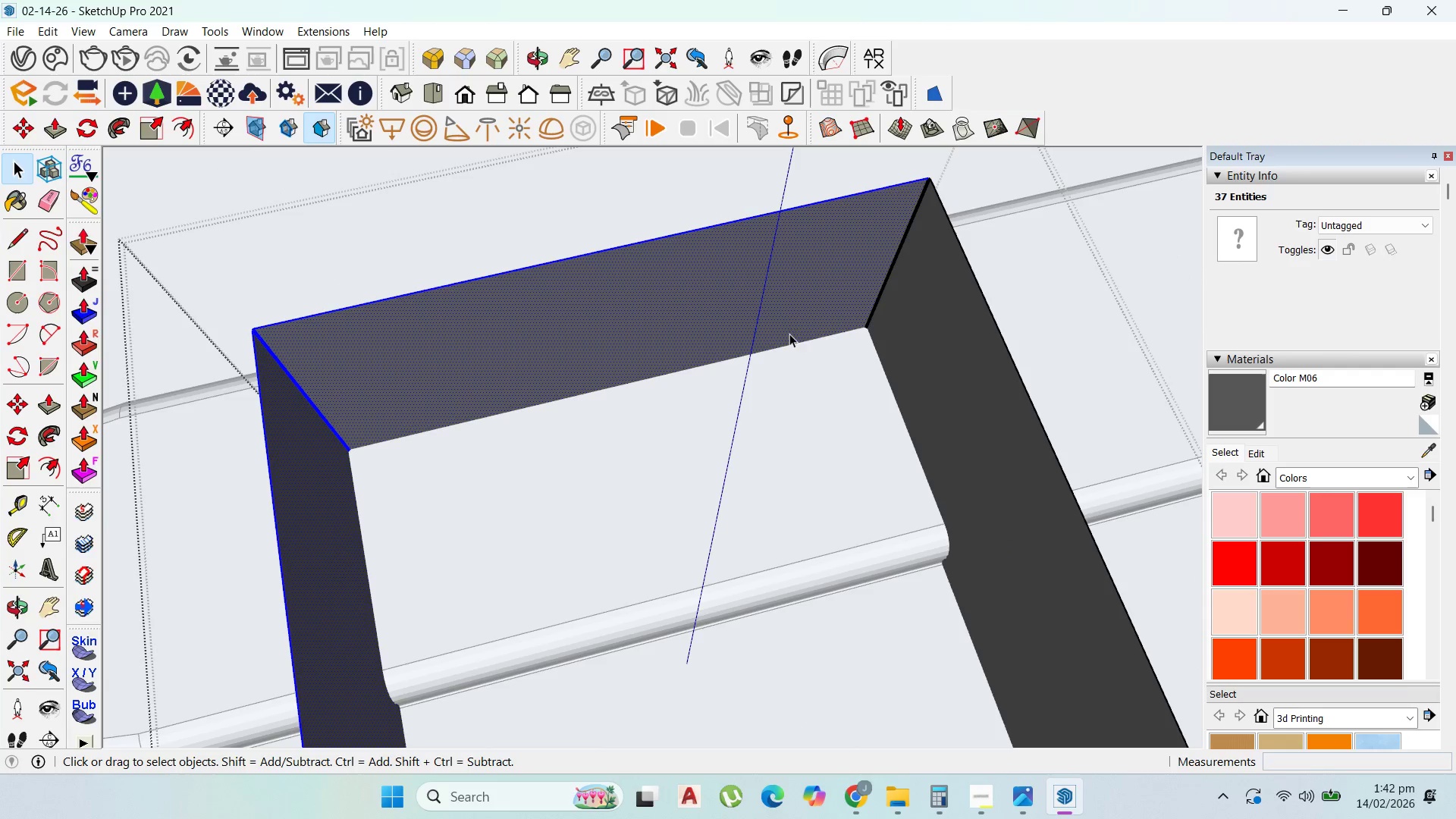 
left_click([972, 320])
 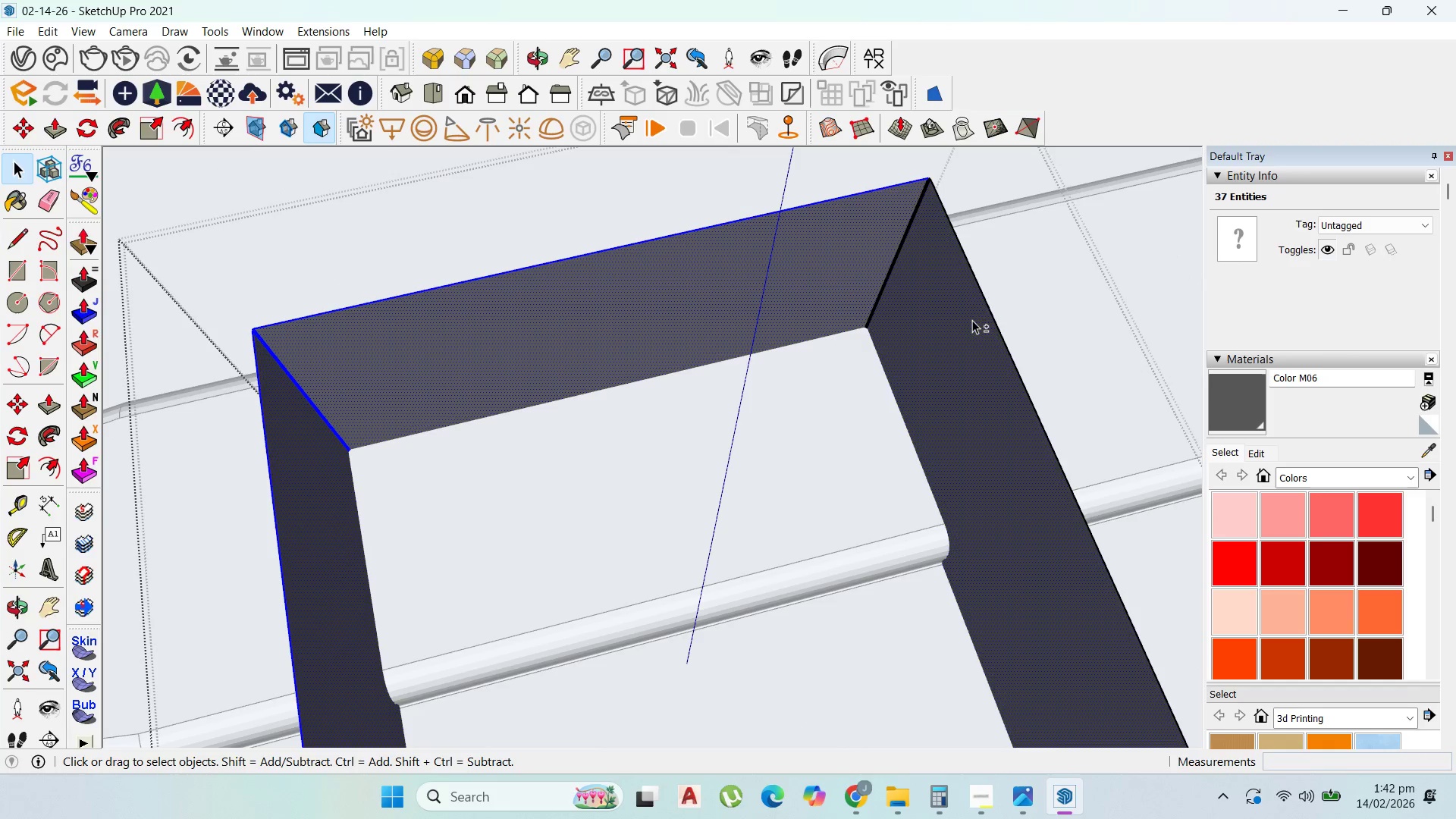 
double_click([972, 320])
 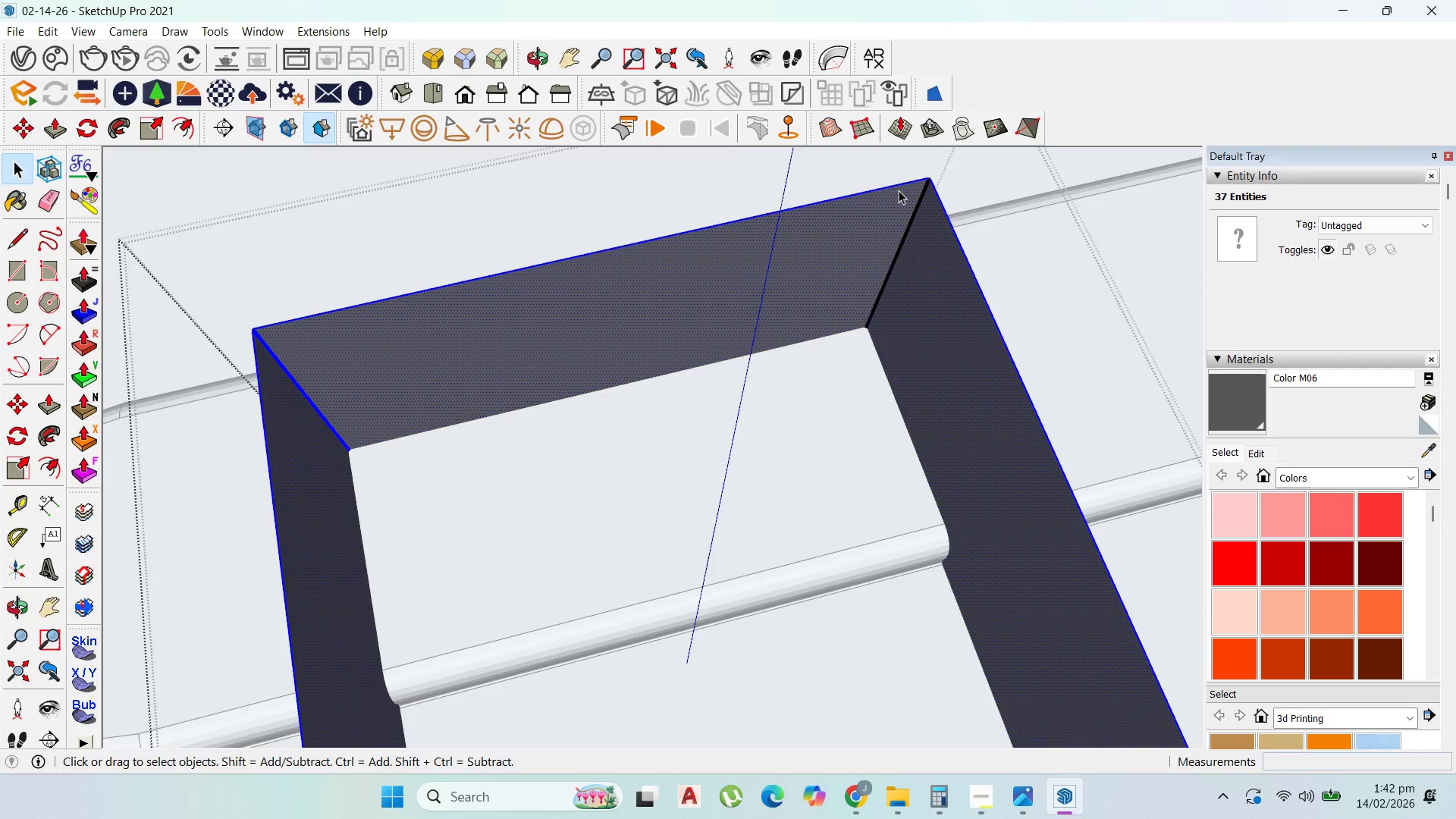 
hold_key(key=ShiftLeft, duration=0.97)
left_click([937, 174])
 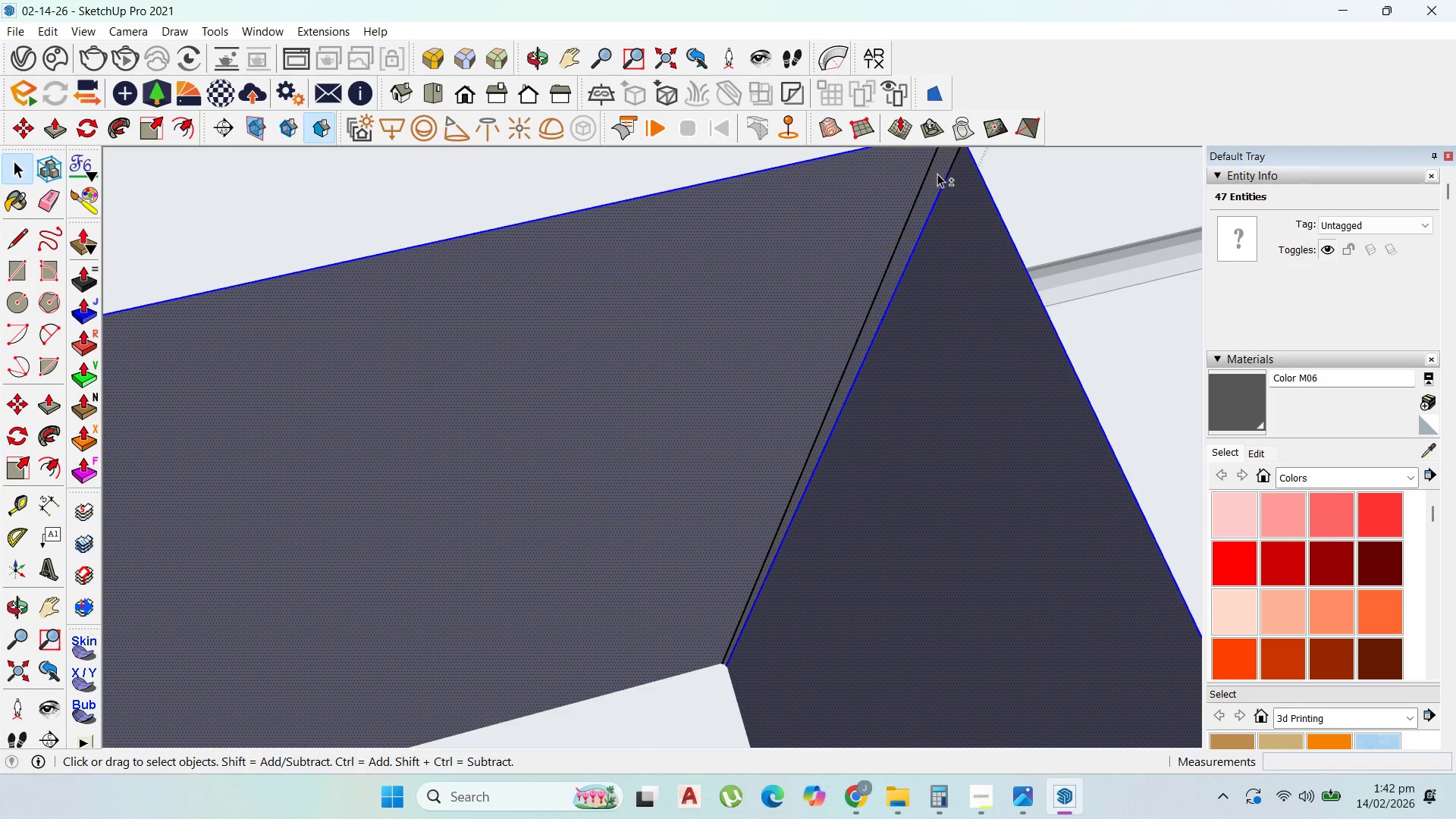 
scroll: coordinate [937, 175], scroll_direction: up, amount: 42.0
 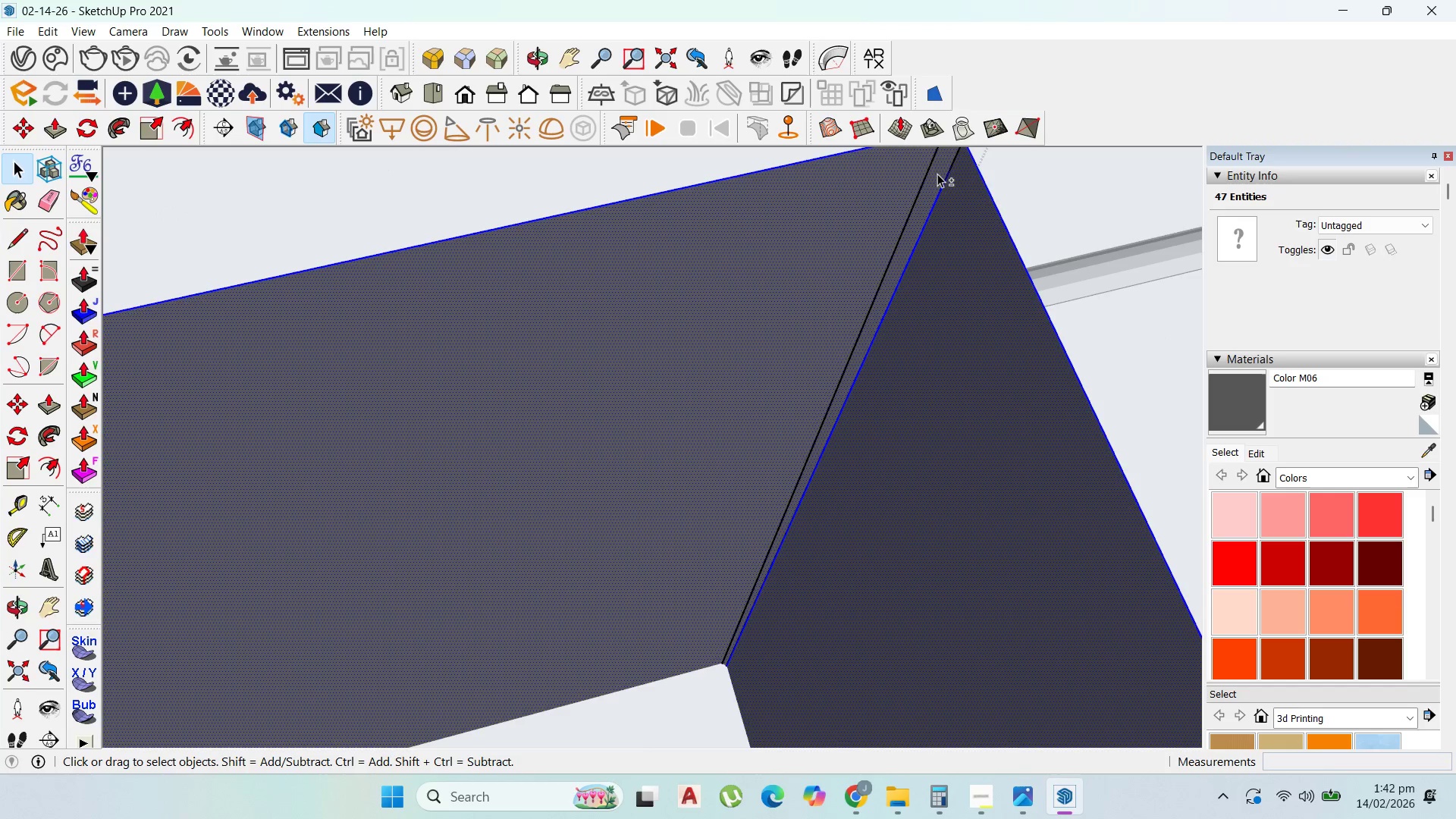 
double_click([937, 174])
 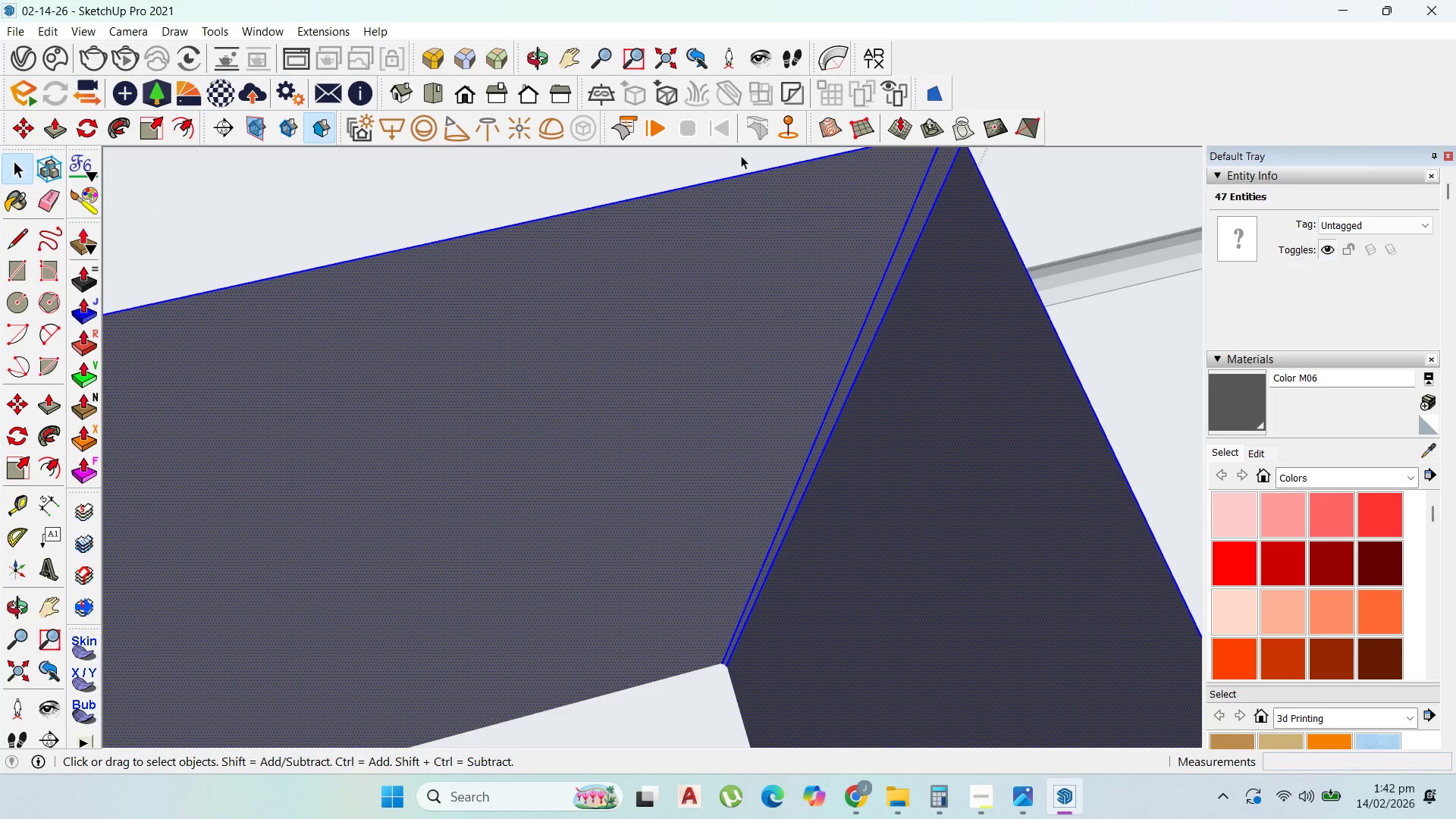 
scroll: coordinate [934, 249], scroll_direction: down, amount: 6.0
 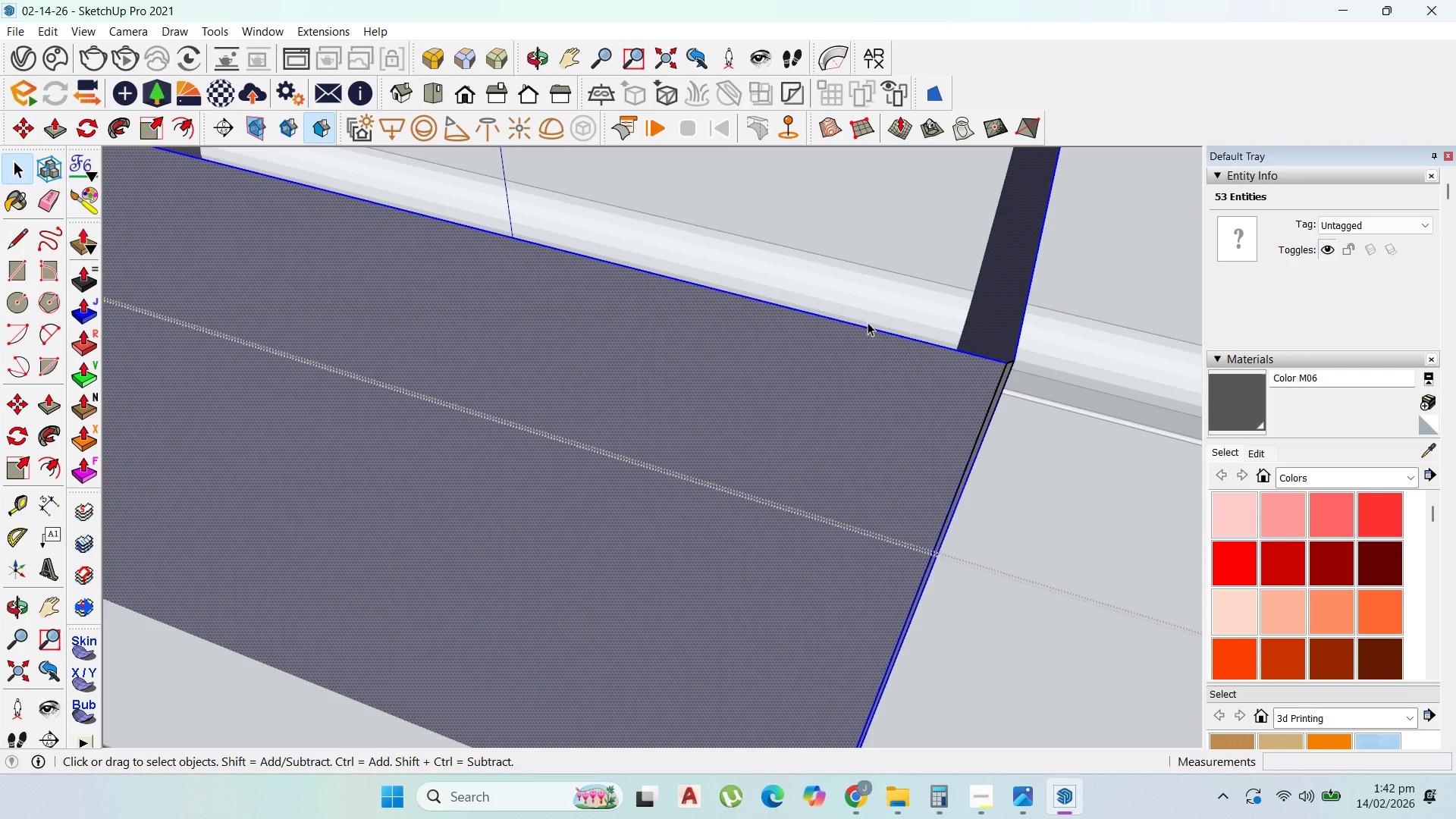 
hold_key(key=ShiftLeft, duration=0.31)
 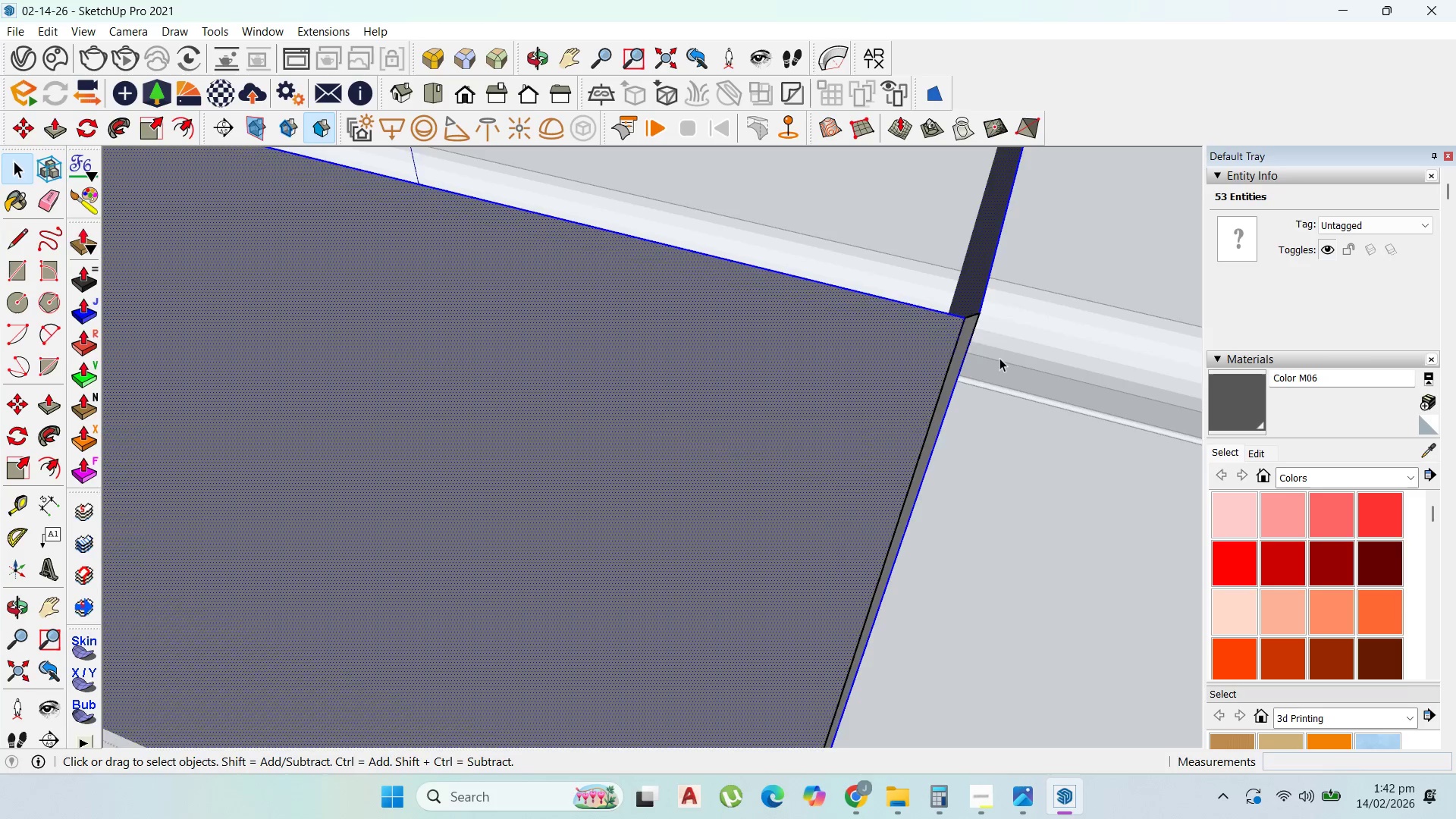 
hold_key(key=ShiftLeft, duration=1.5)
 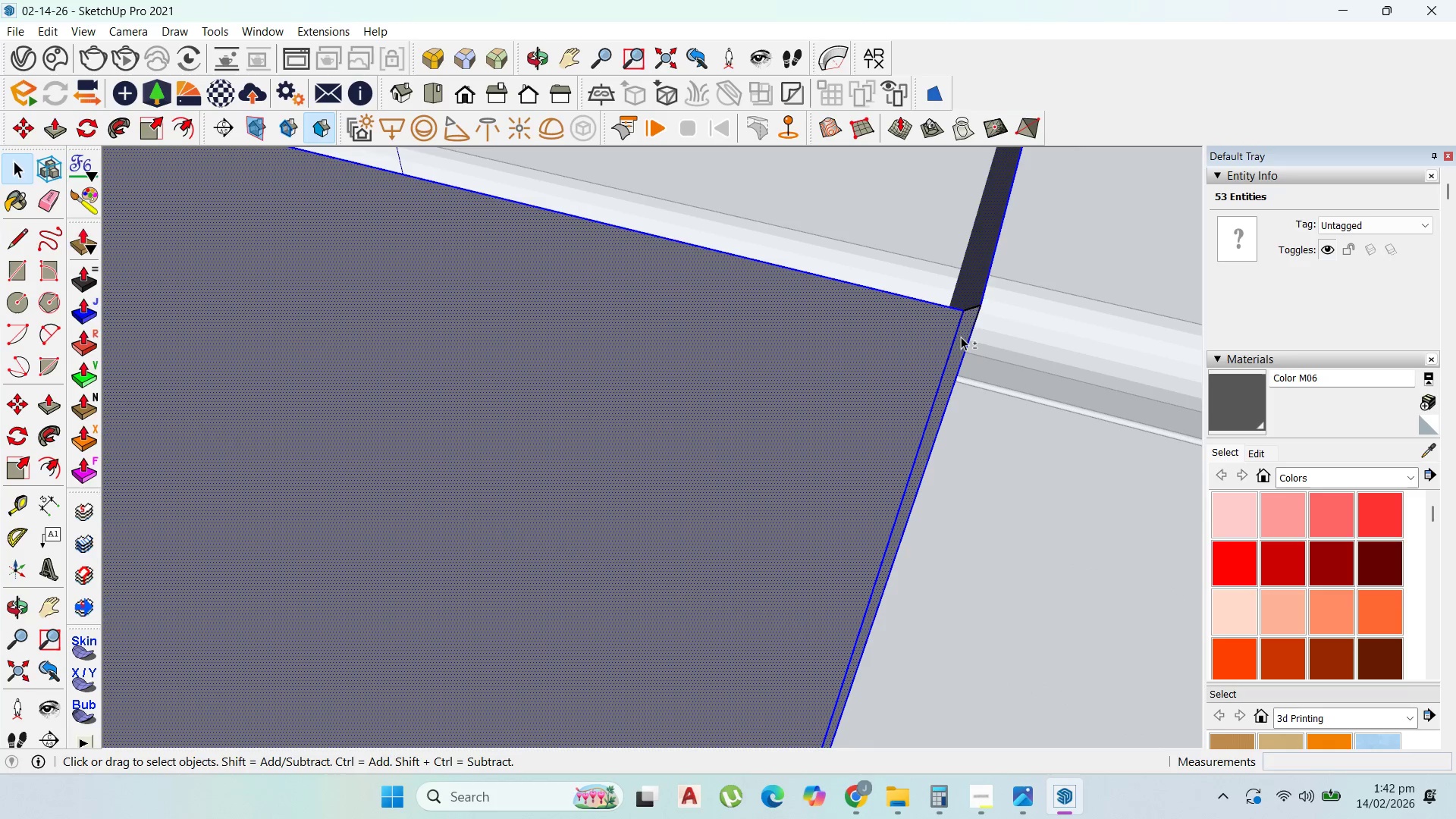 
scroll: coordinate [999, 358], scroll_direction: down, amount: 8.0
 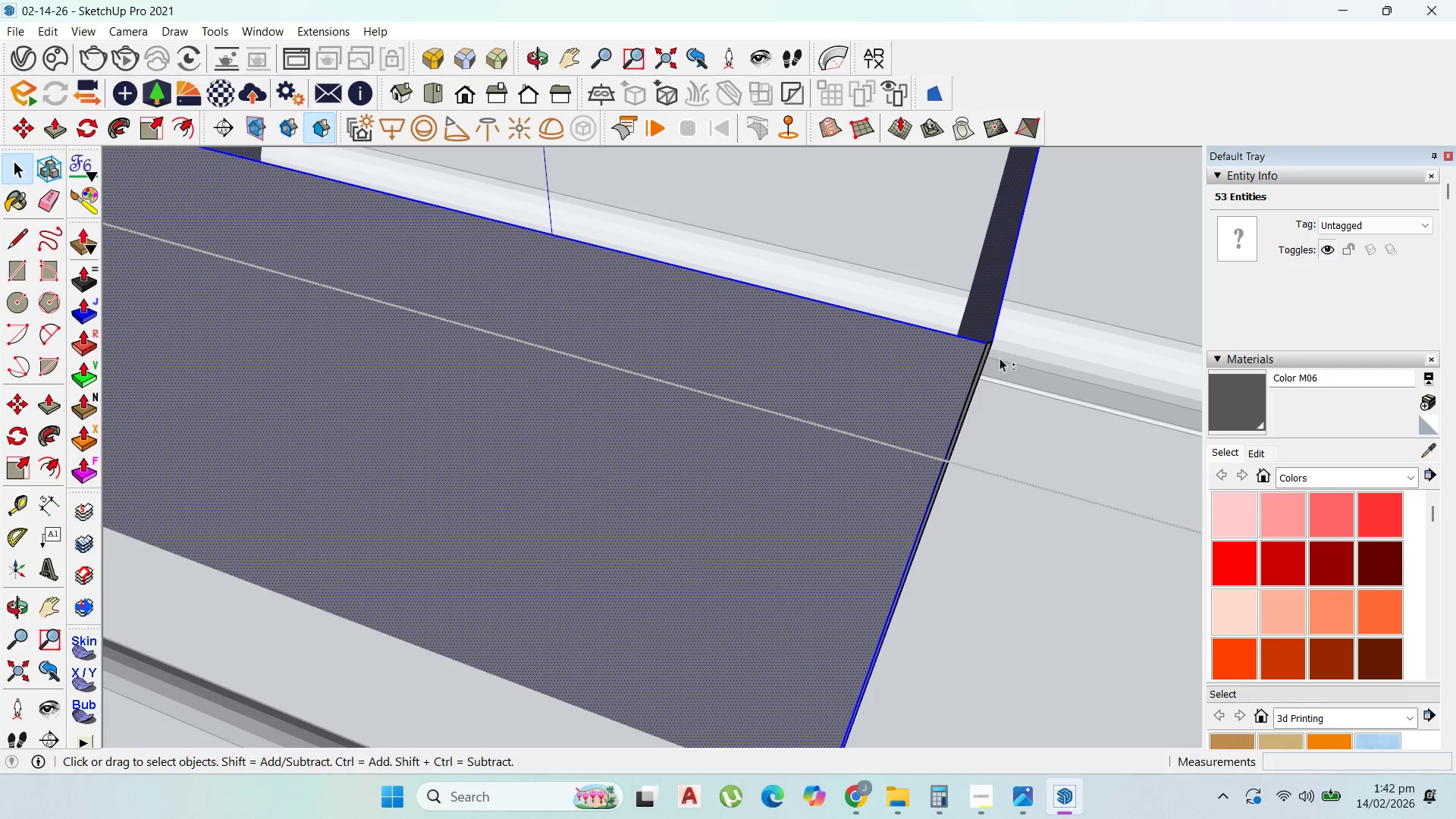 
scroll: coordinate [994, 357], scroll_direction: up, amount: 3.0
 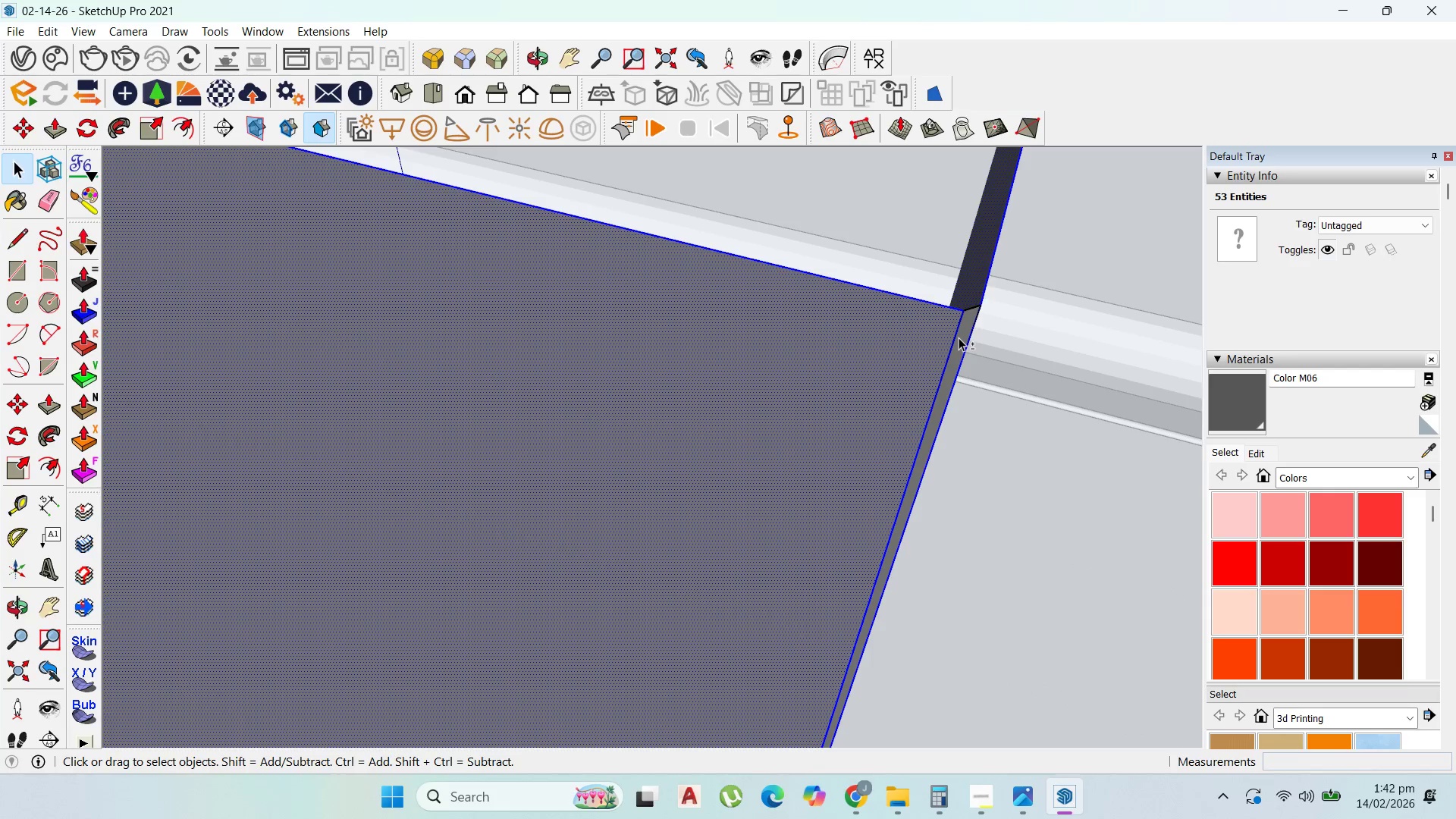 
hold_key(key=ShiftLeft, duration=1.06)
left_click([961, 337])
 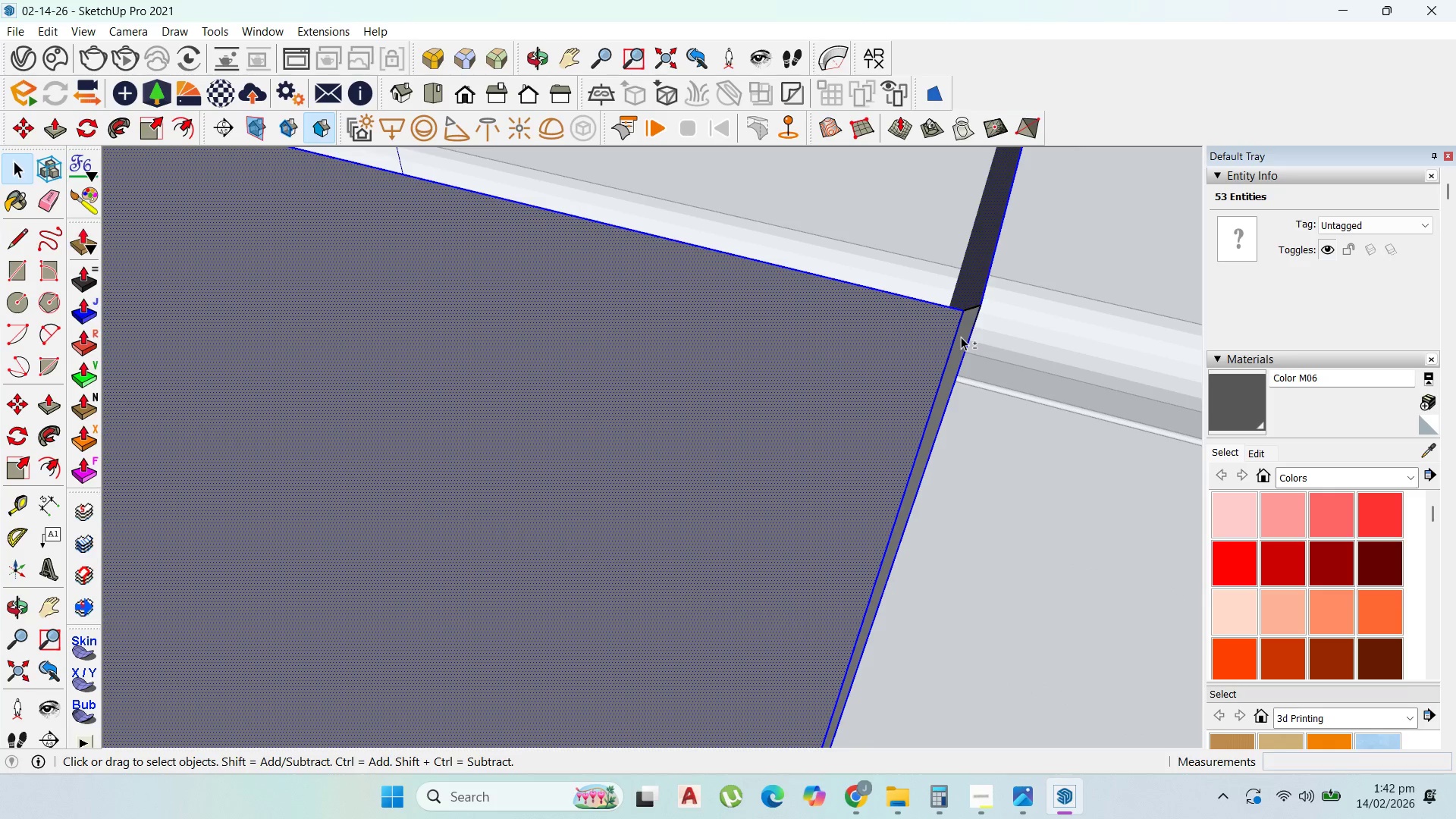 
double_click([961, 337])
 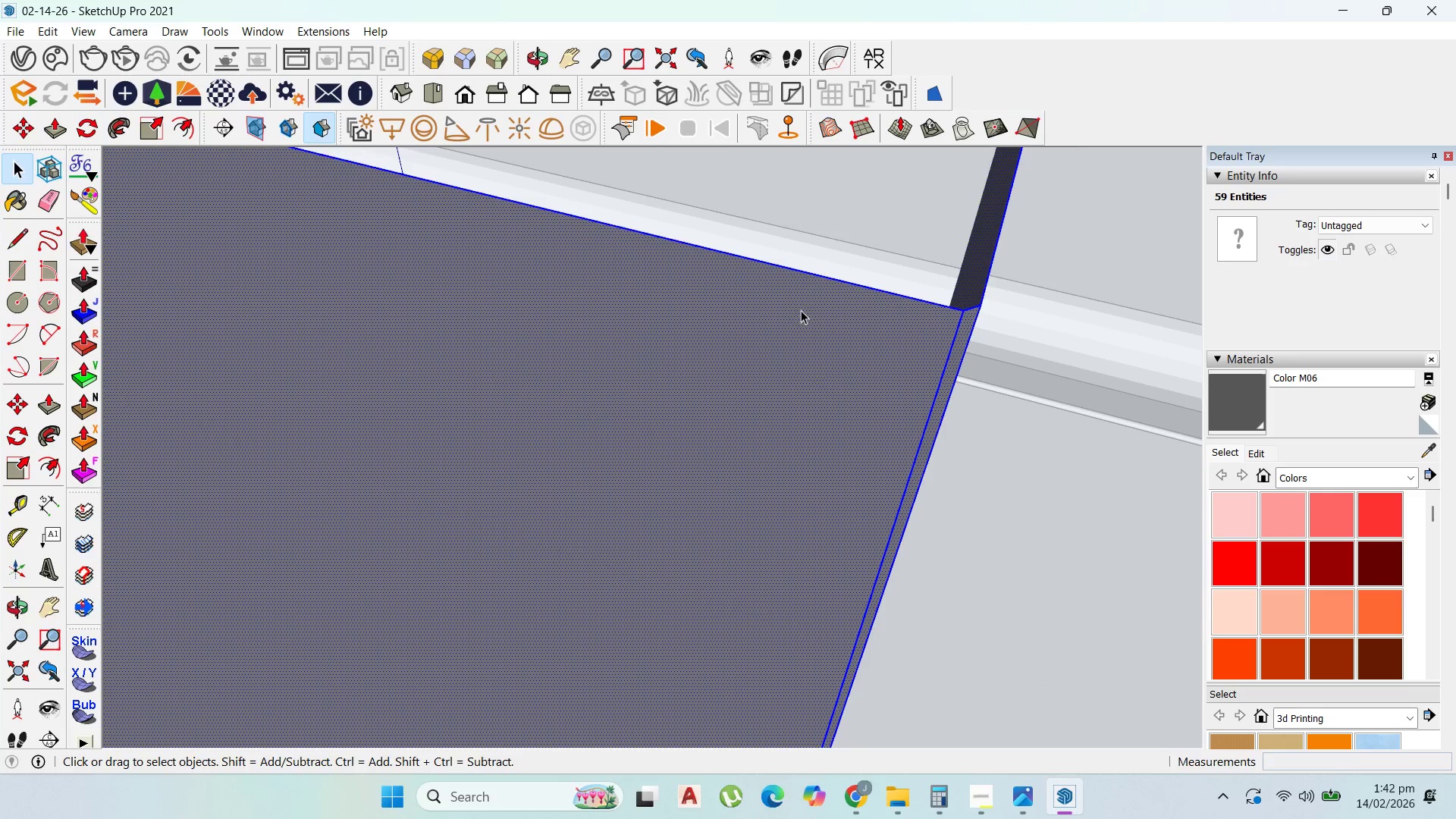 
scroll: coordinate [834, 404], scroll_direction: down, amount: 5.0
 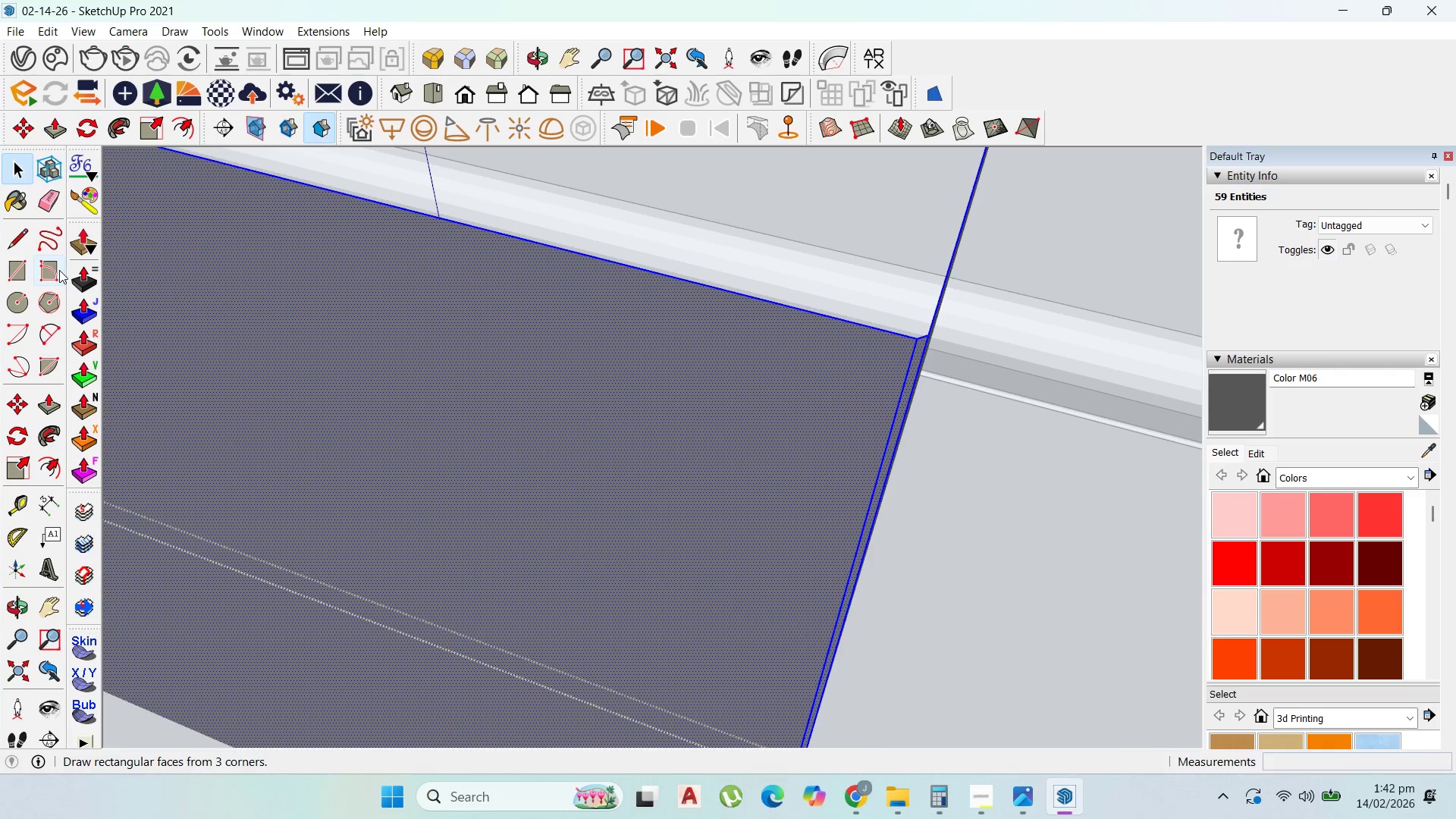 
left_click([80, 271])
 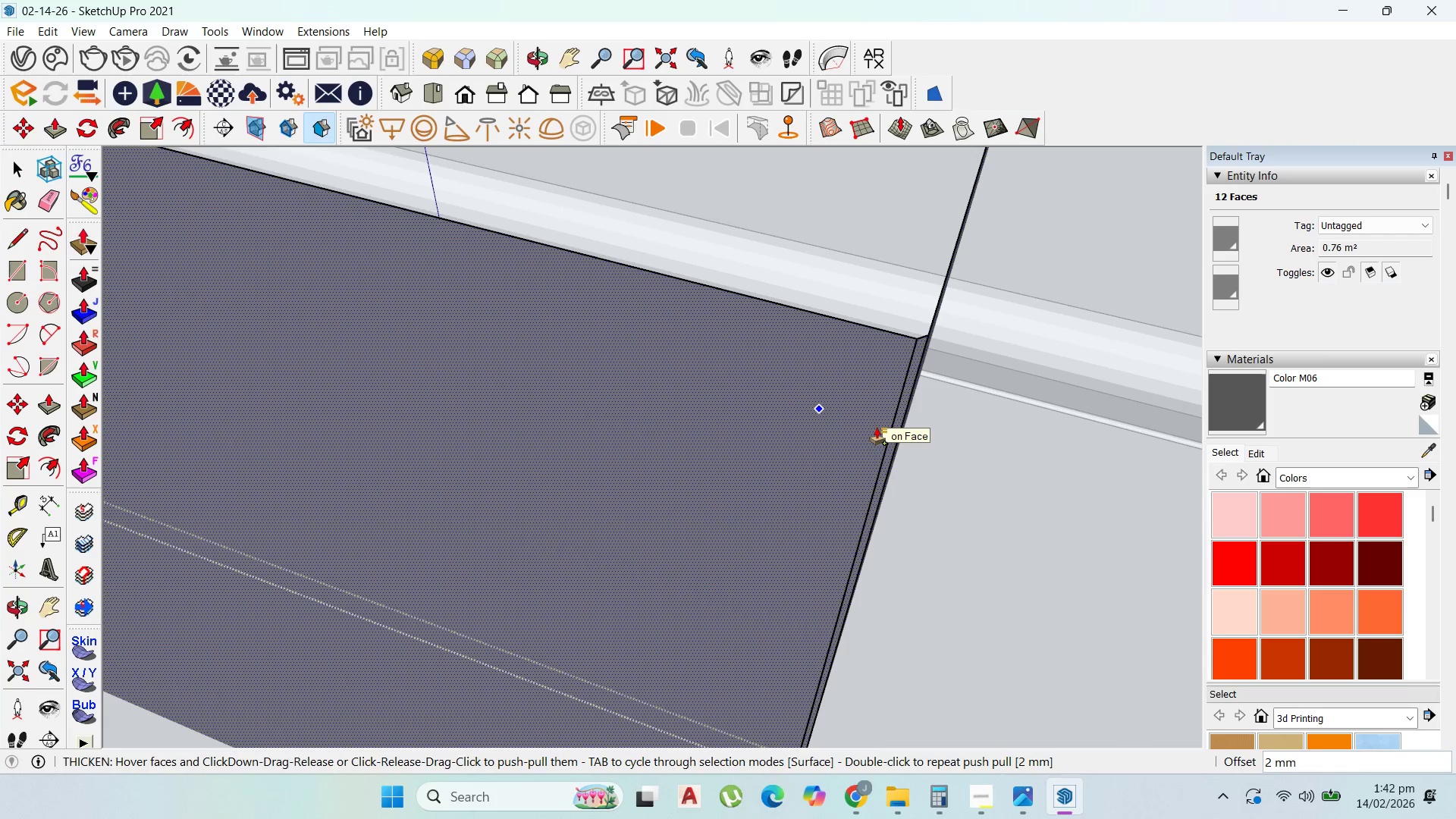 
left_click([874, 428])
 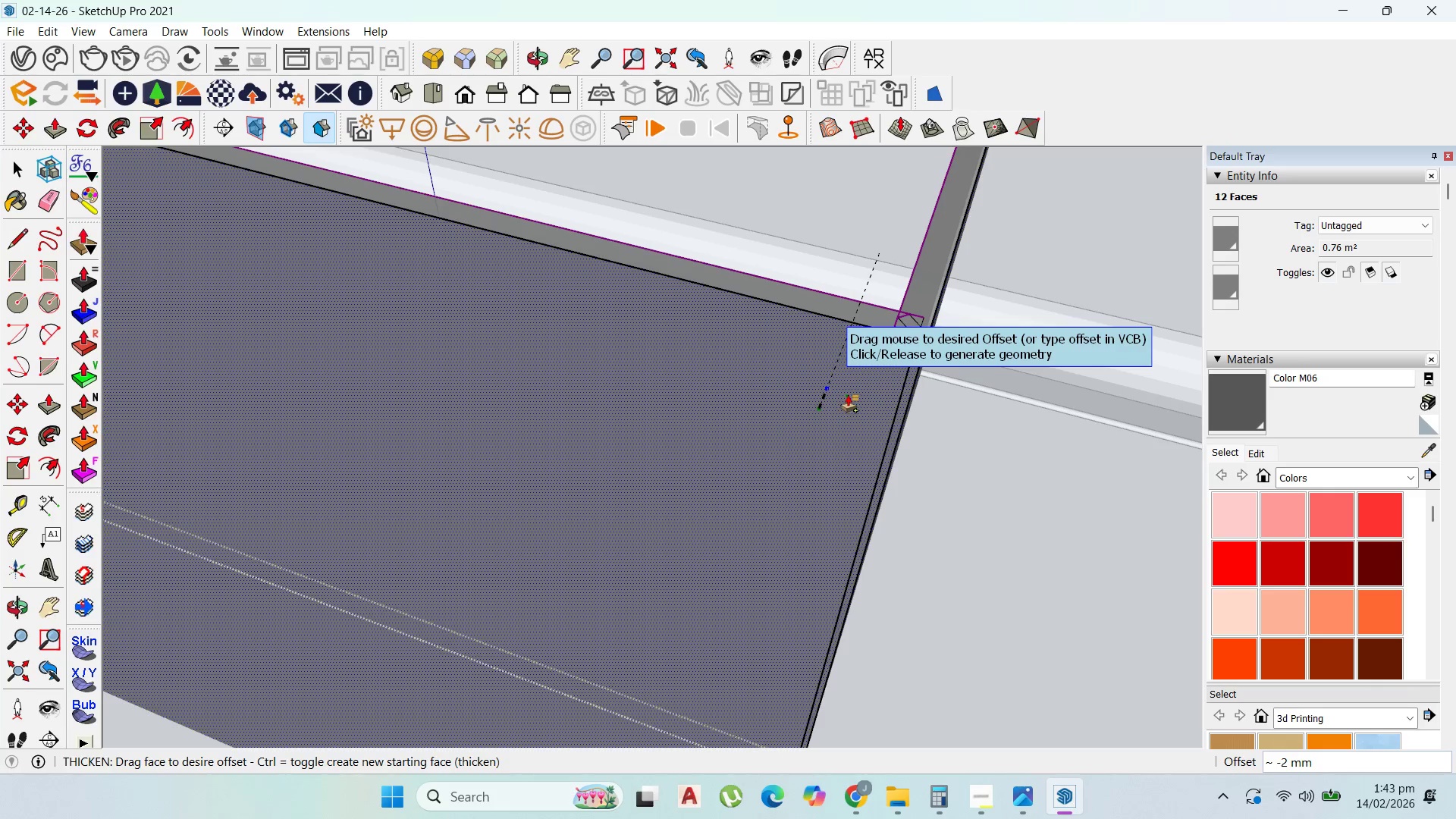 
wait(11.19)
 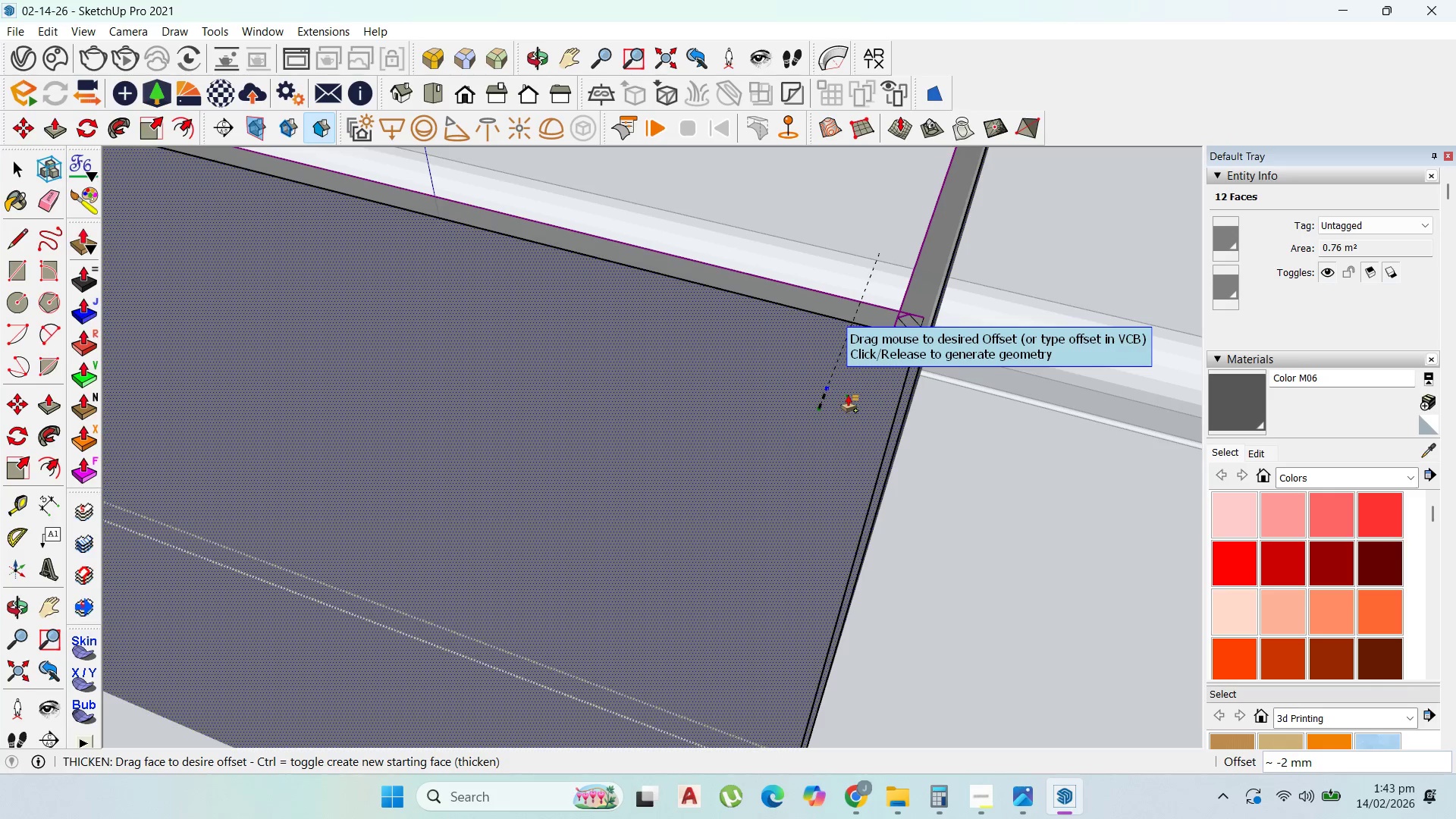 
scroll: coordinate [840, 371], scroll_direction: down, amount: 35.0
 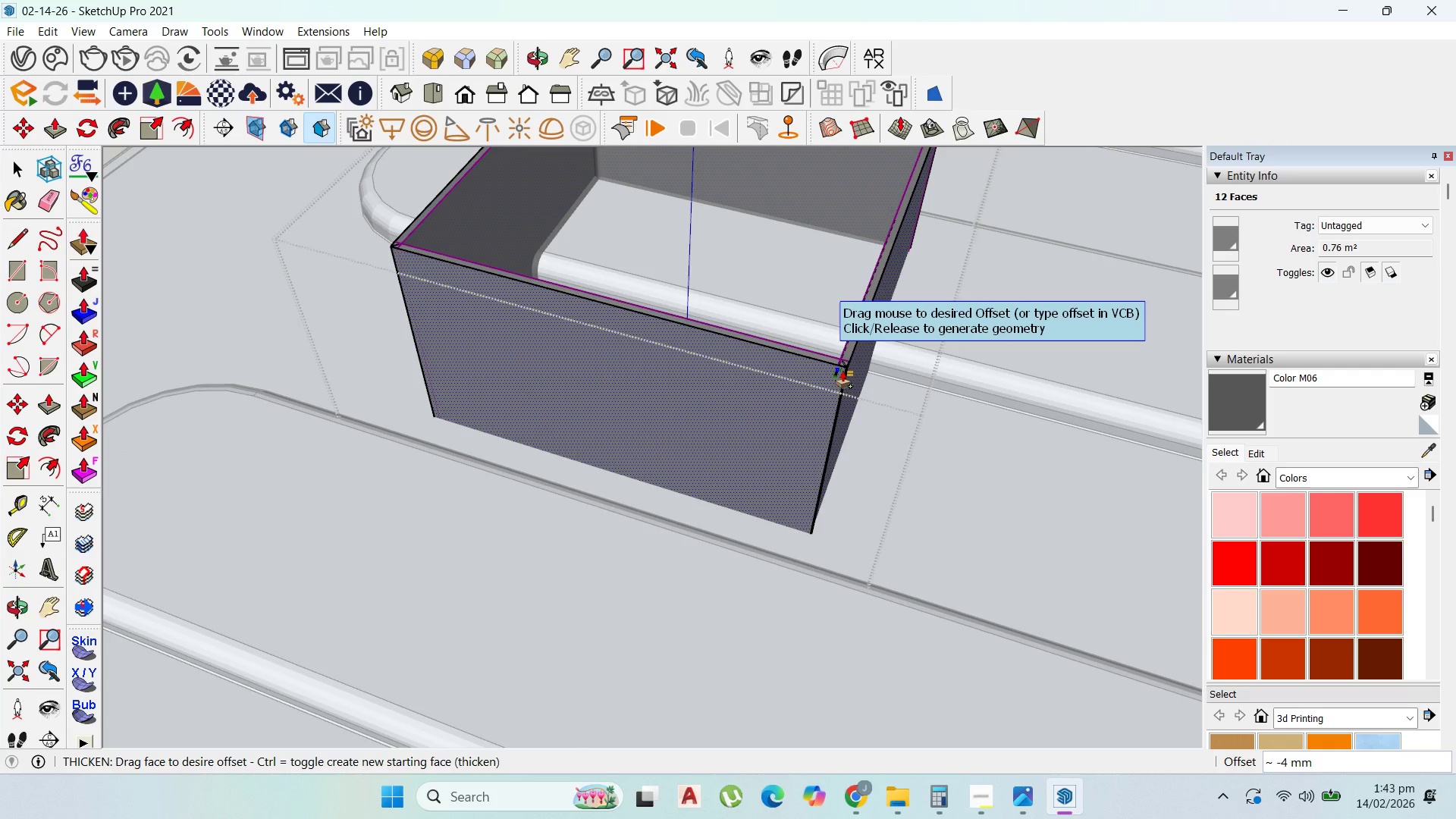 
left_click([840, 371])
 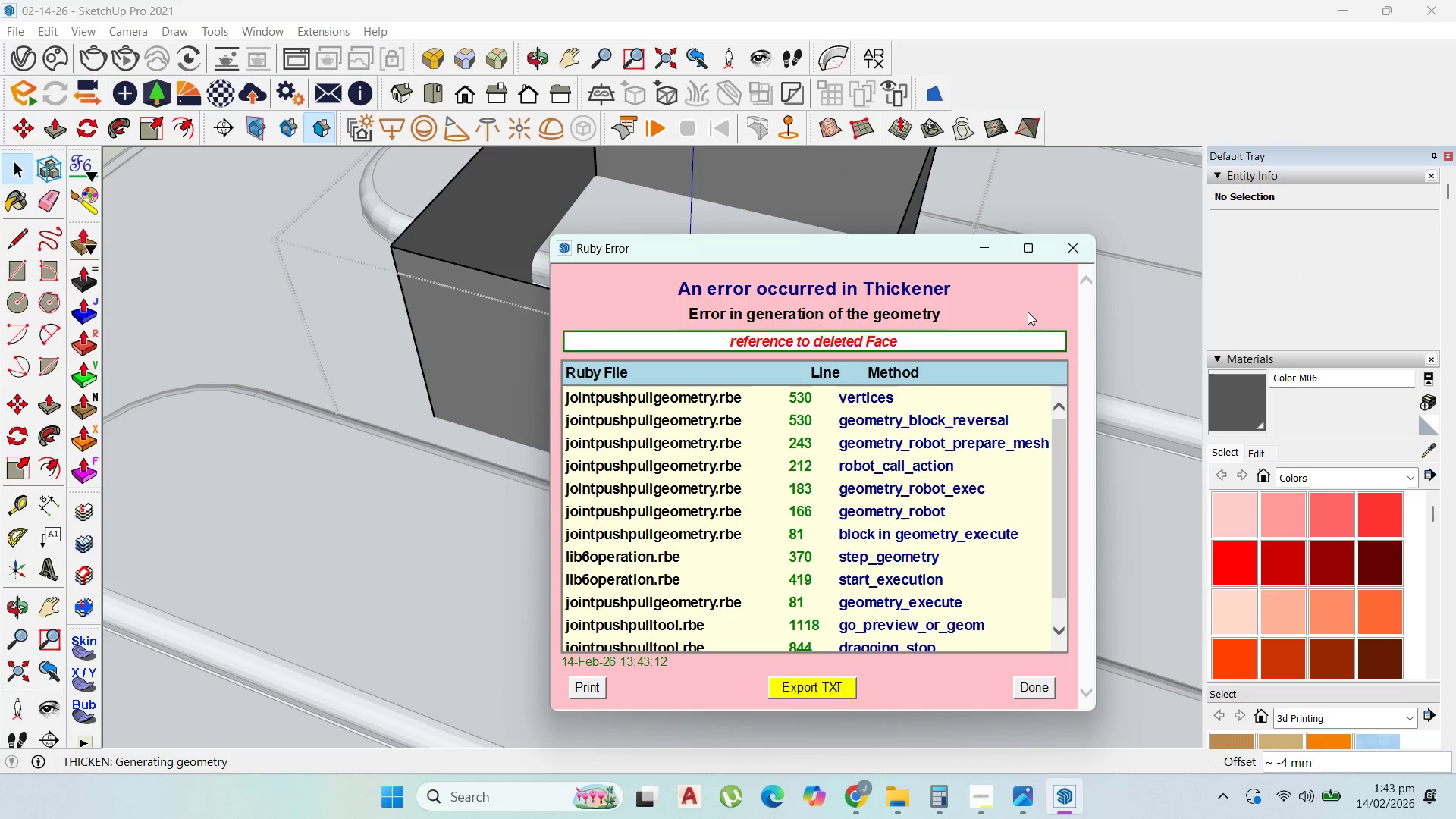 
left_click([1074, 246])
 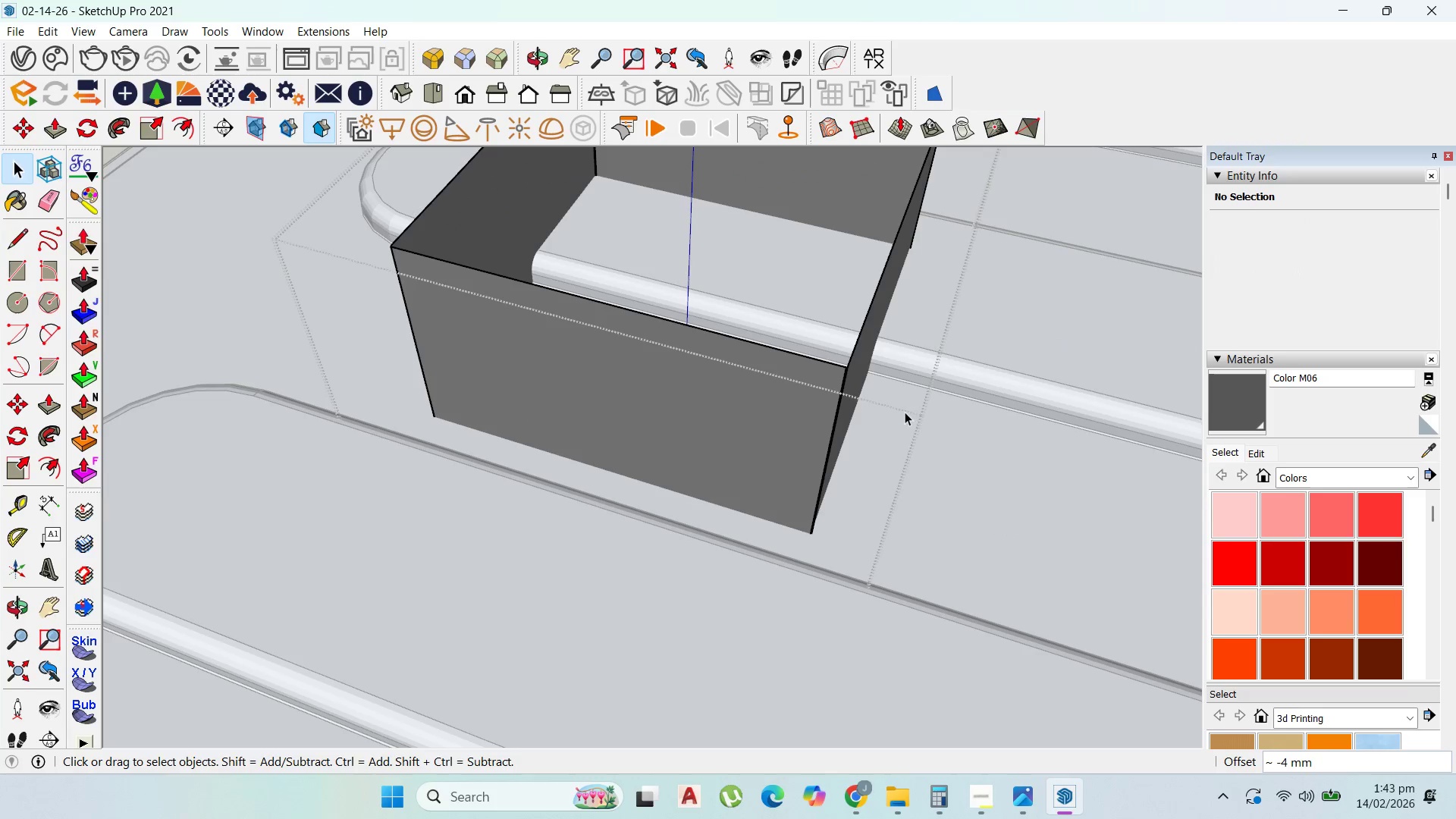 
scroll: coordinate [847, 508], scroll_direction: down, amount: 4.0
 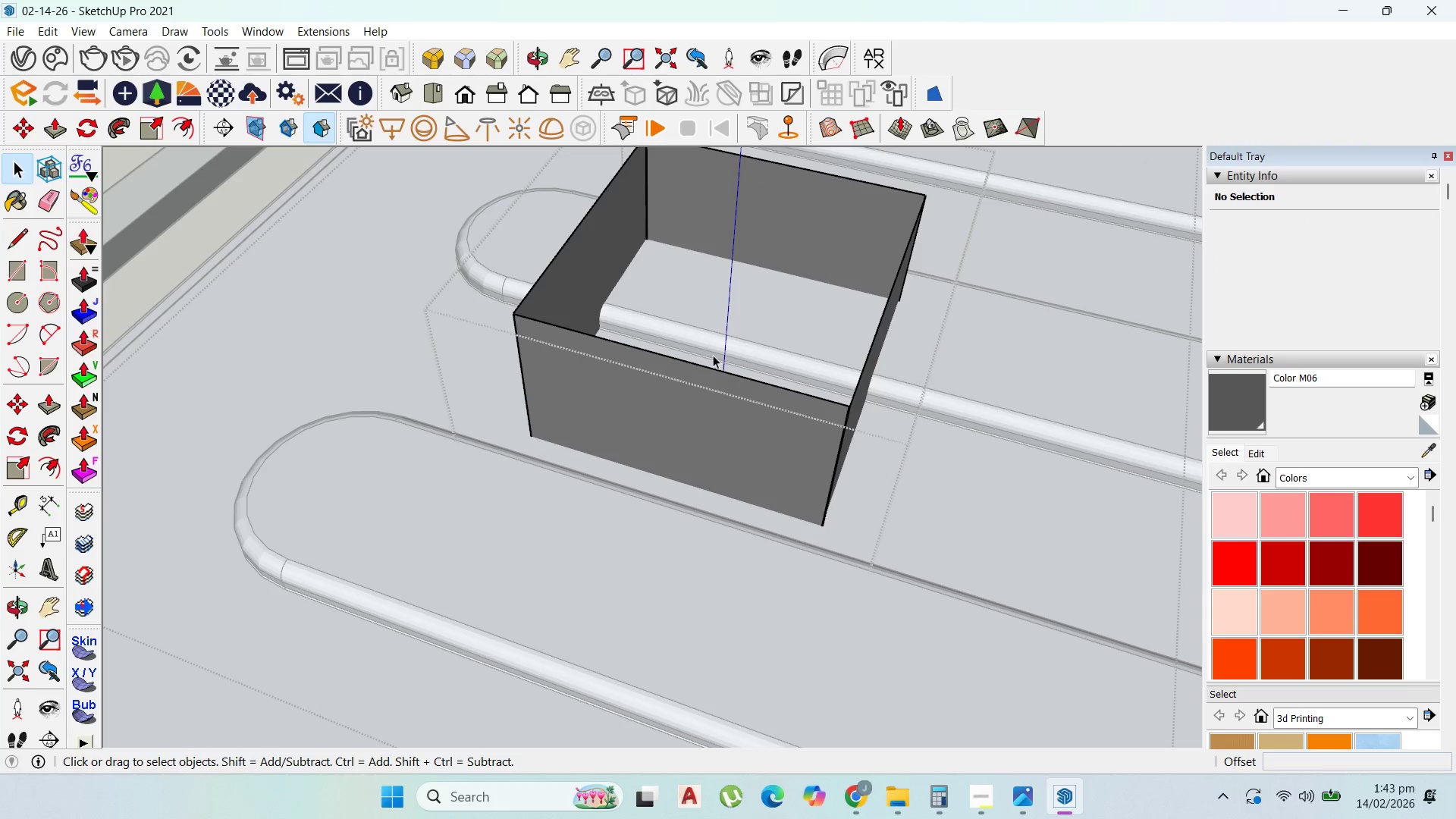 
scroll: coordinate [639, 180], scroll_direction: up, amount: 20.0
 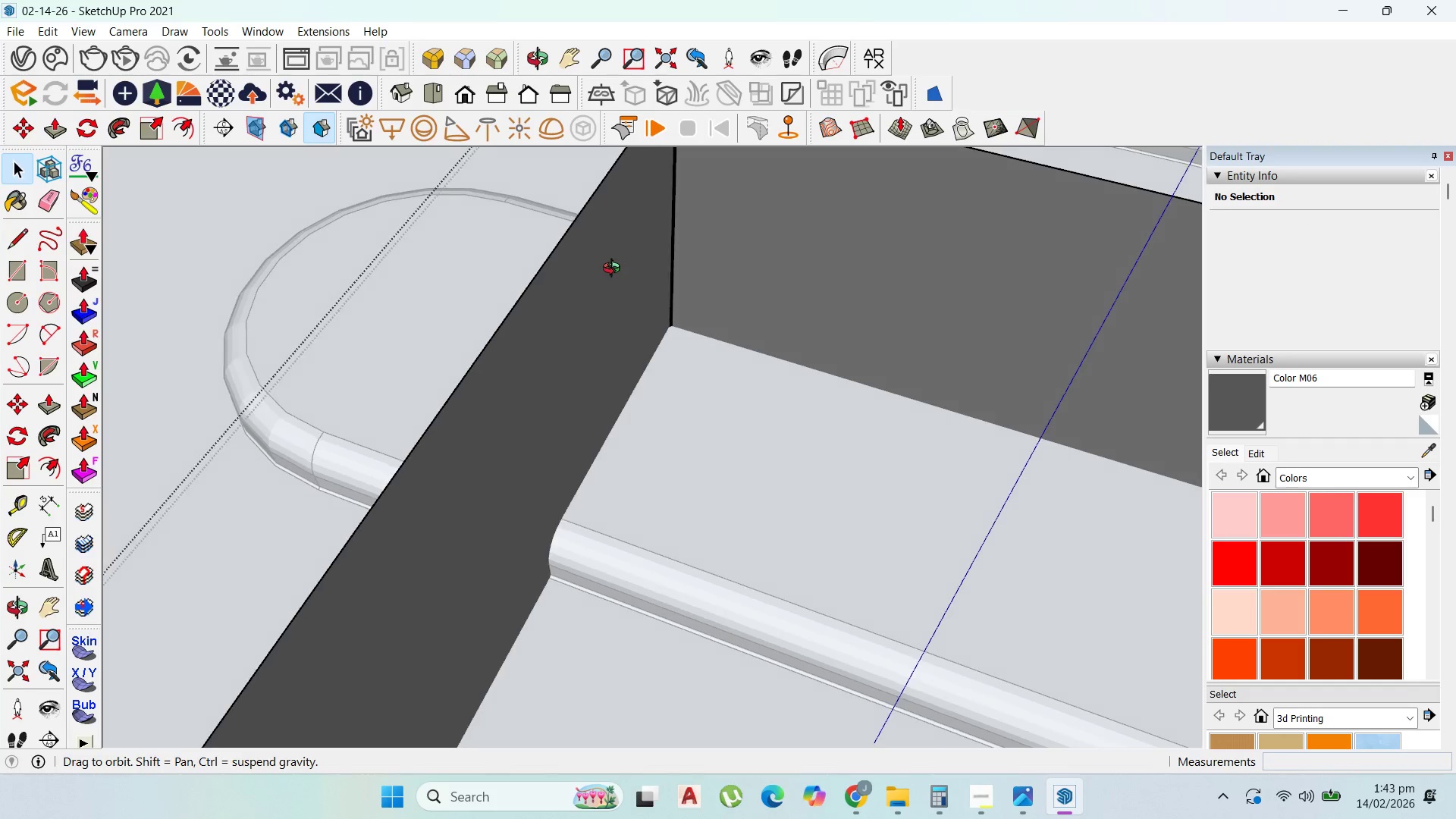 
scroll: coordinate [623, 267], scroll_direction: down, amount: 17.0
 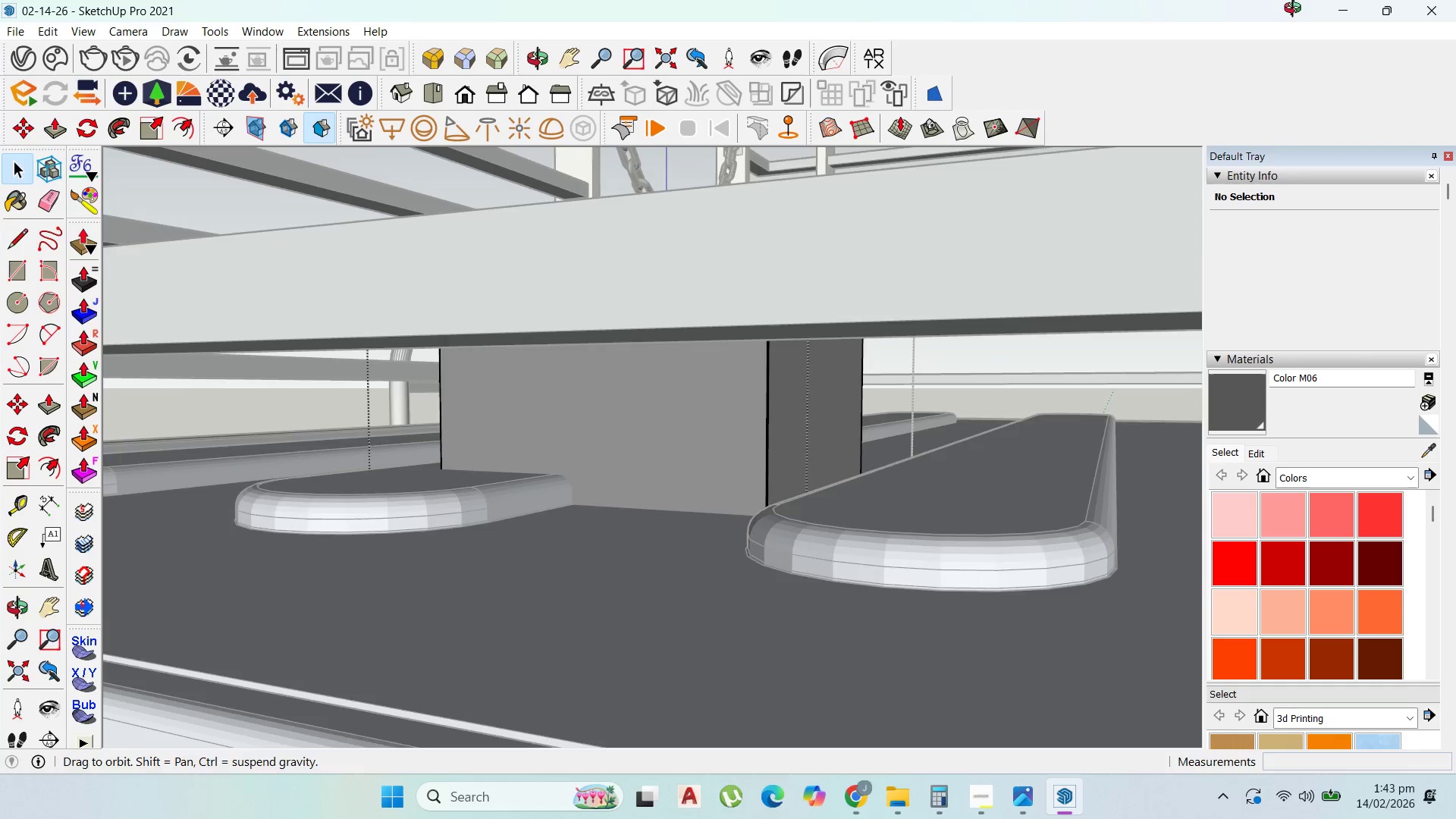 
scroll: coordinate [807, 488], scroll_direction: up, amount: 13.0
 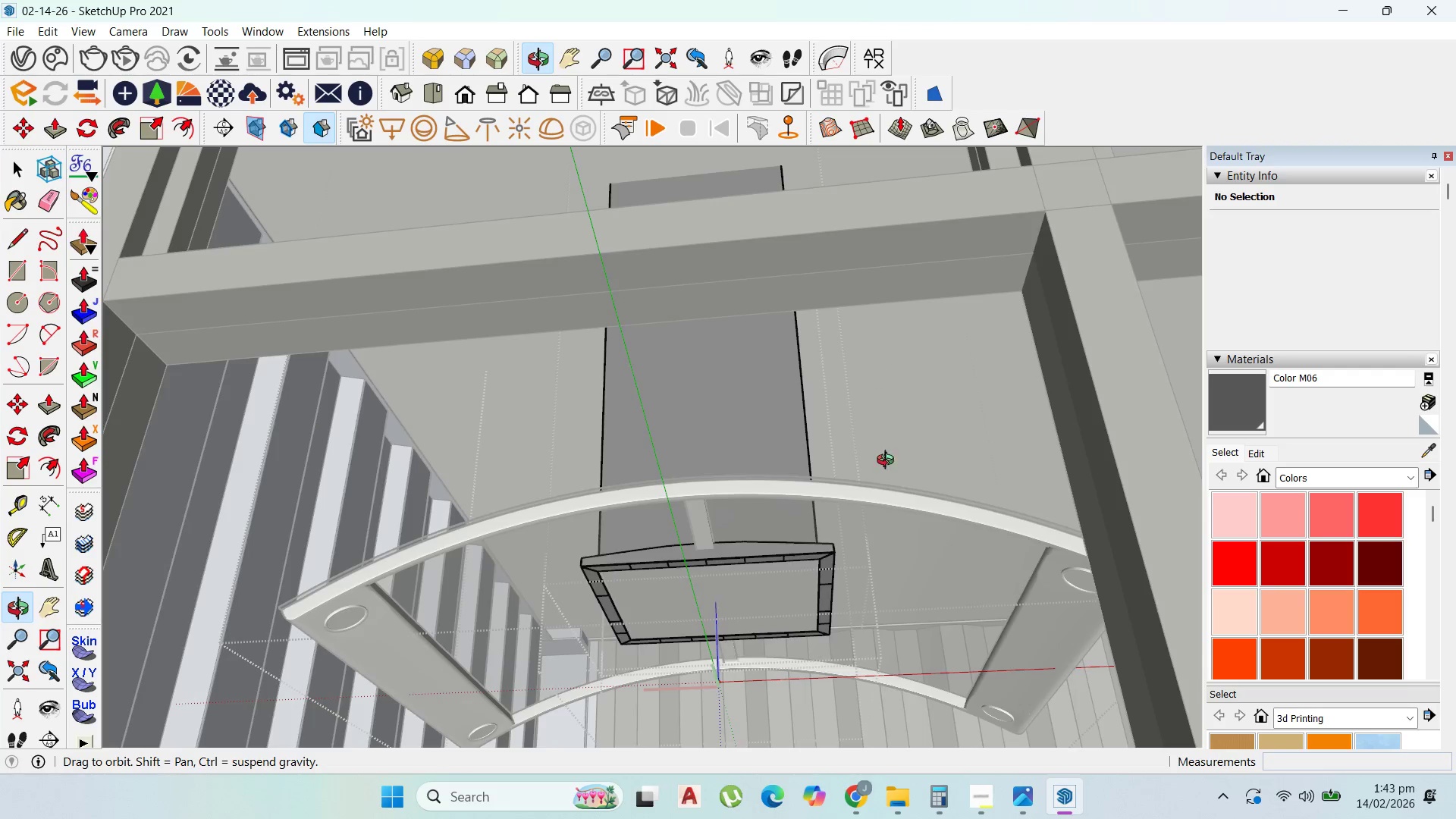 
scroll: coordinate [671, 443], scroll_direction: down, amount: 40.0
 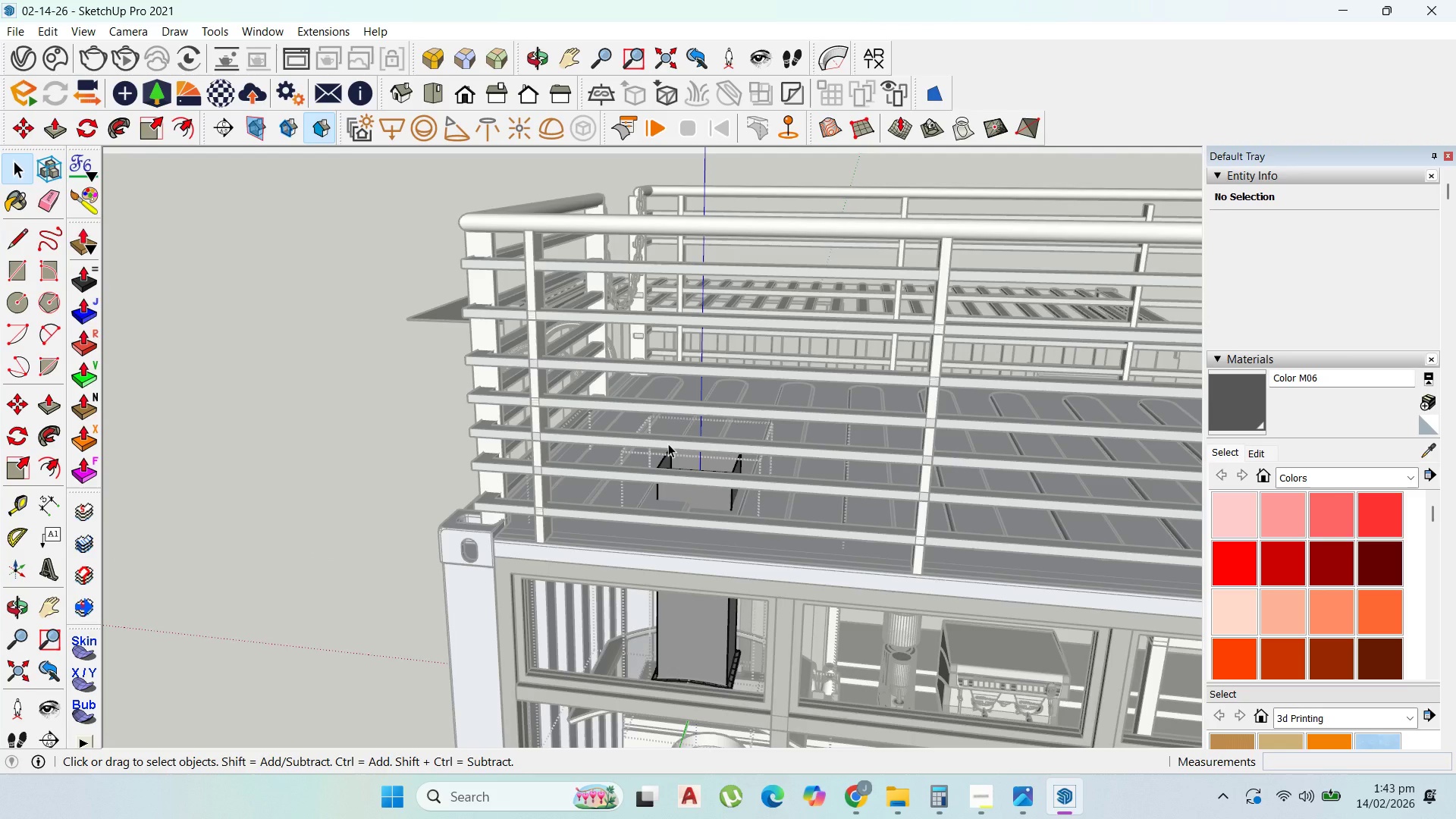 
wait(5.36)
 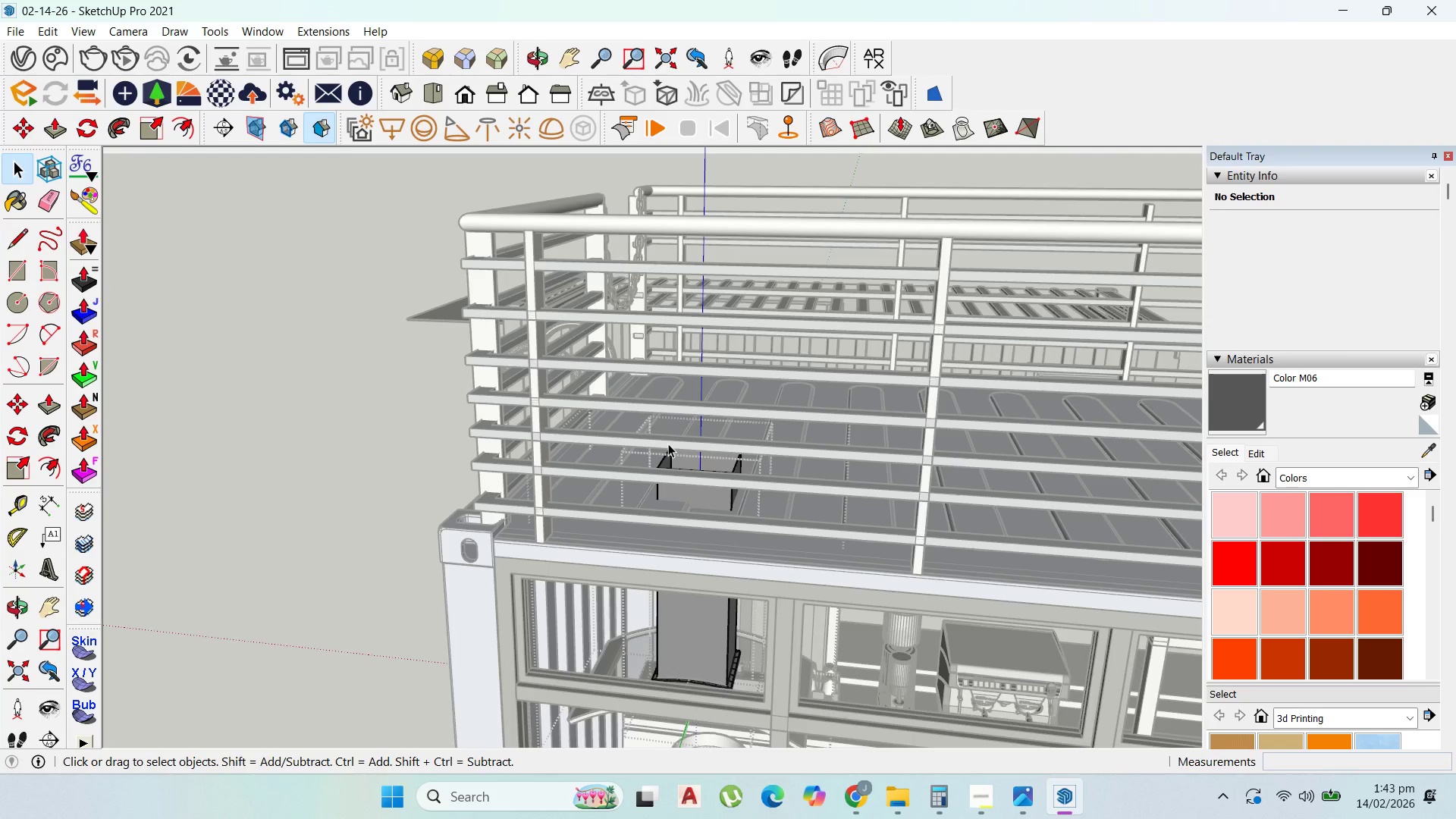 
scroll: coordinate [471, 650], scroll_direction: up, amount: 5.0
 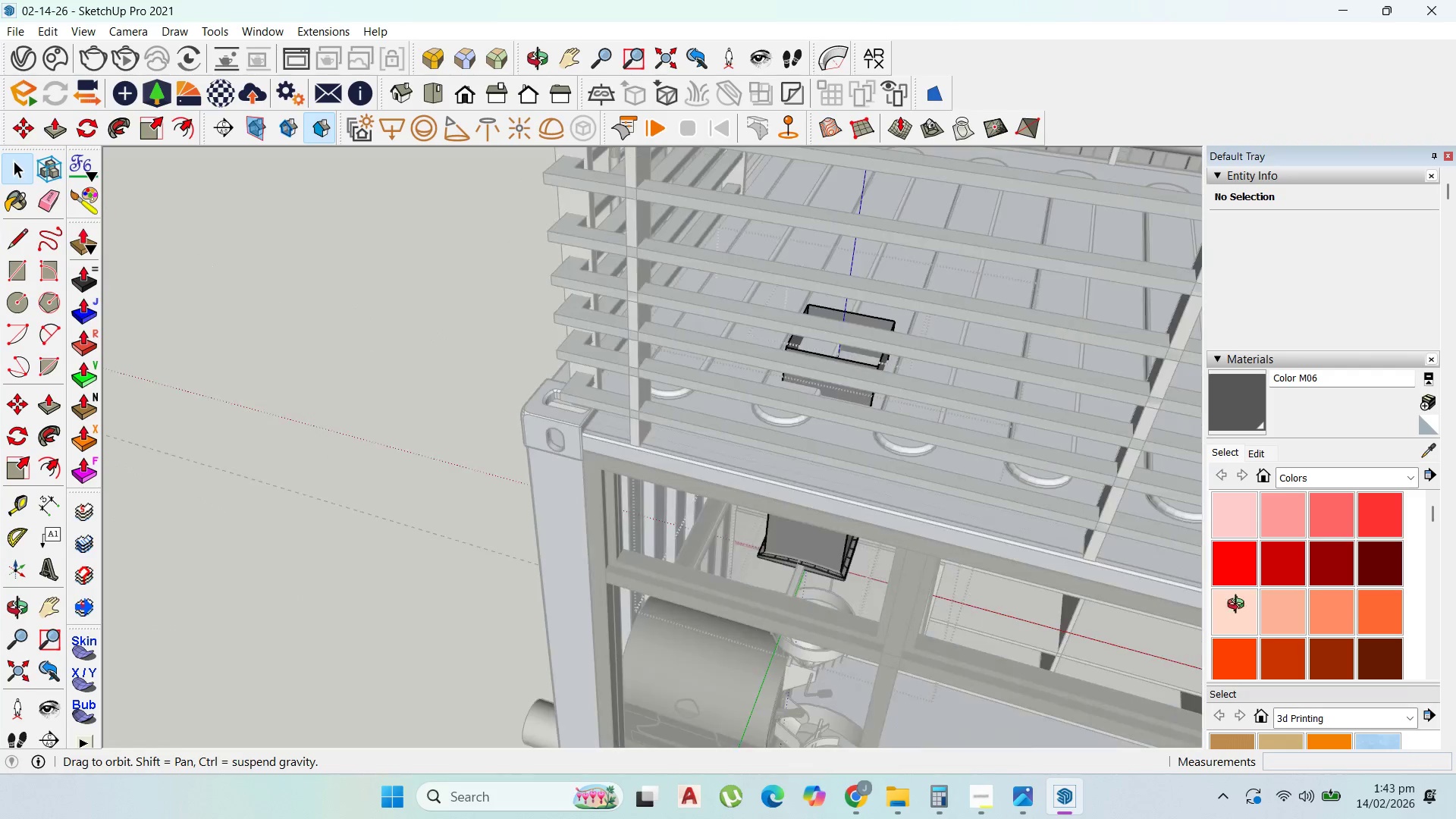 
mouse_move([1325, 611])
 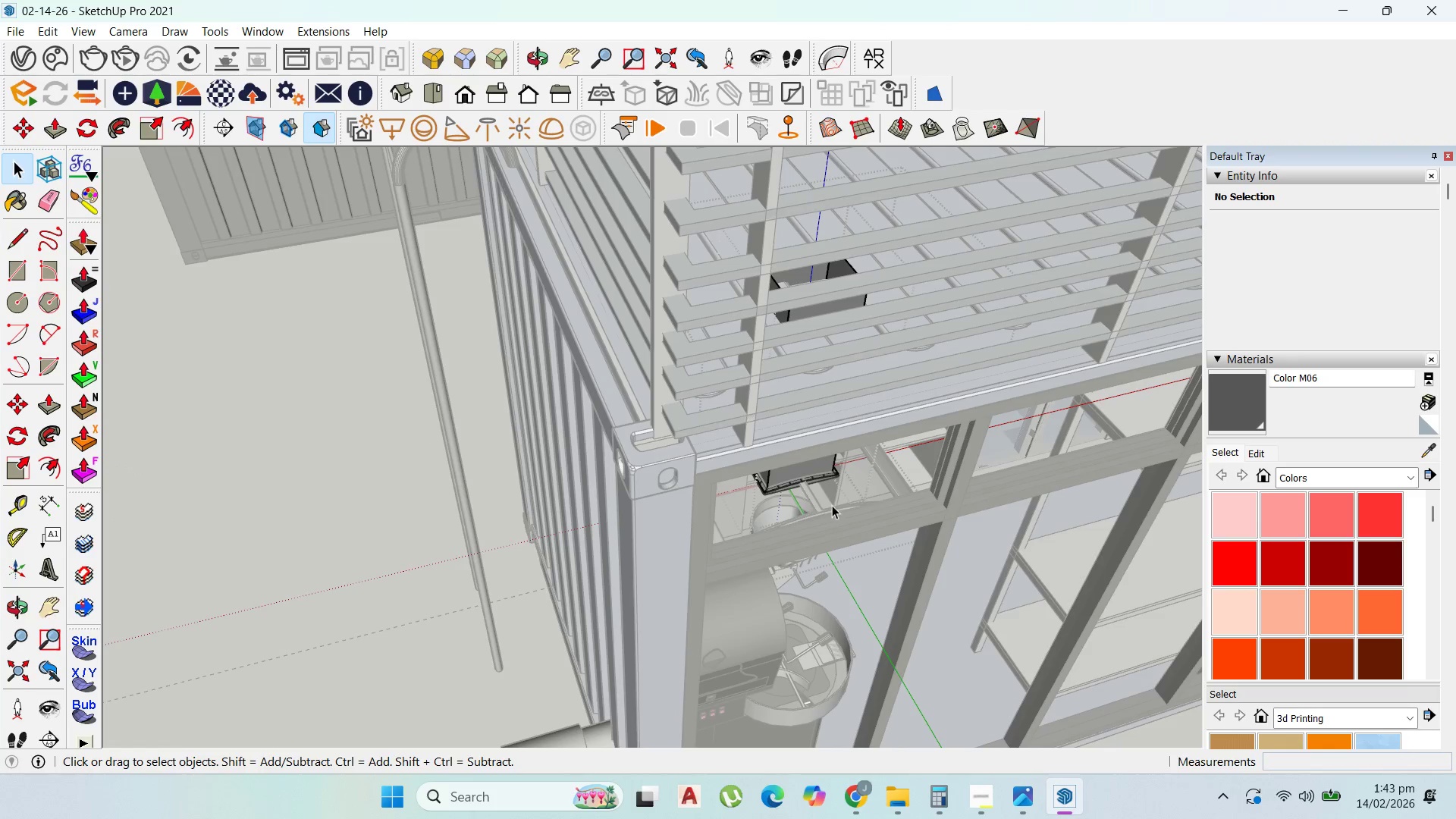 
scroll: coordinate [823, 510], scroll_direction: down, amount: 4.0
 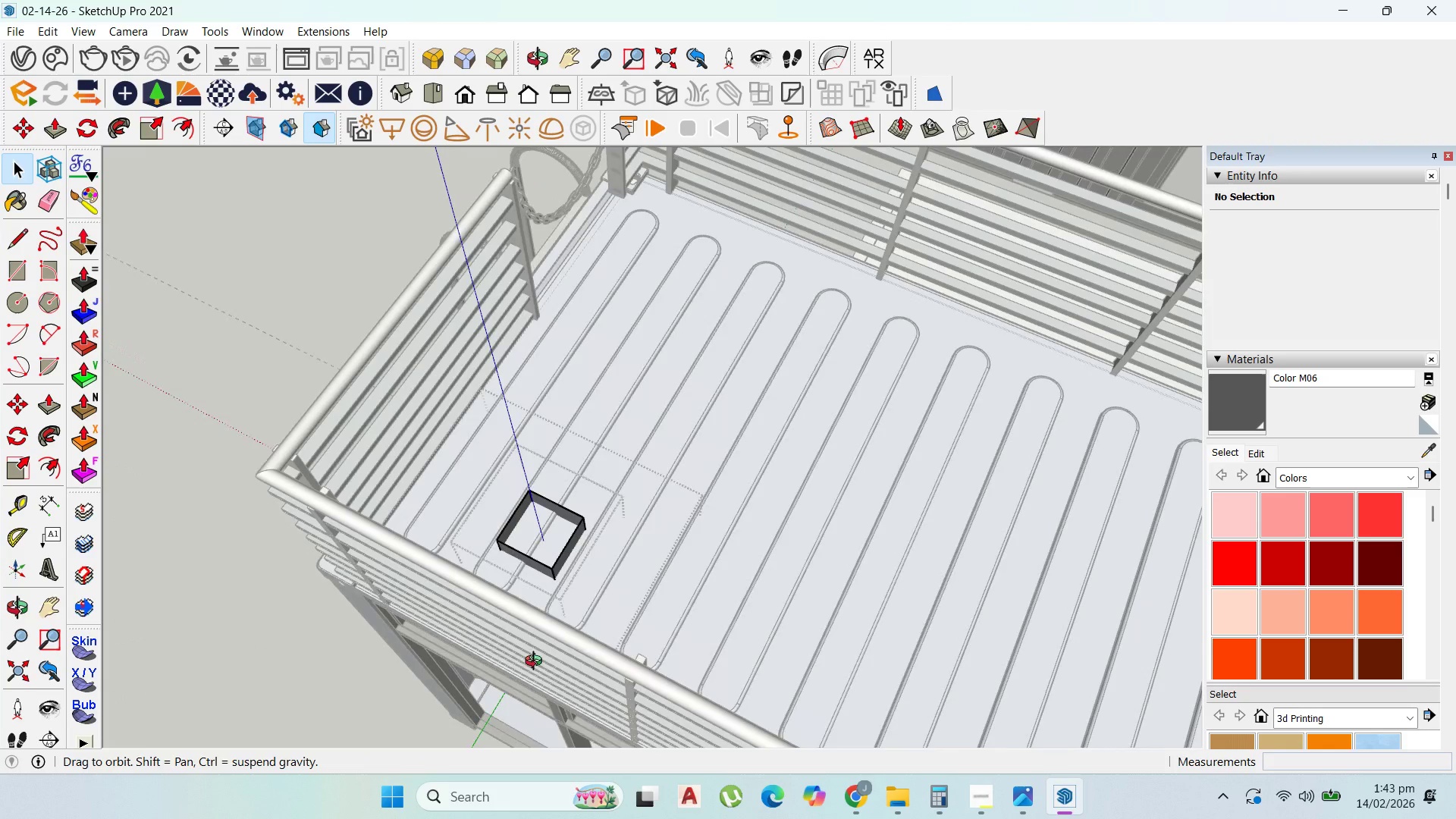 
scroll: coordinate [529, 540], scroll_direction: up, amount: 7.0
 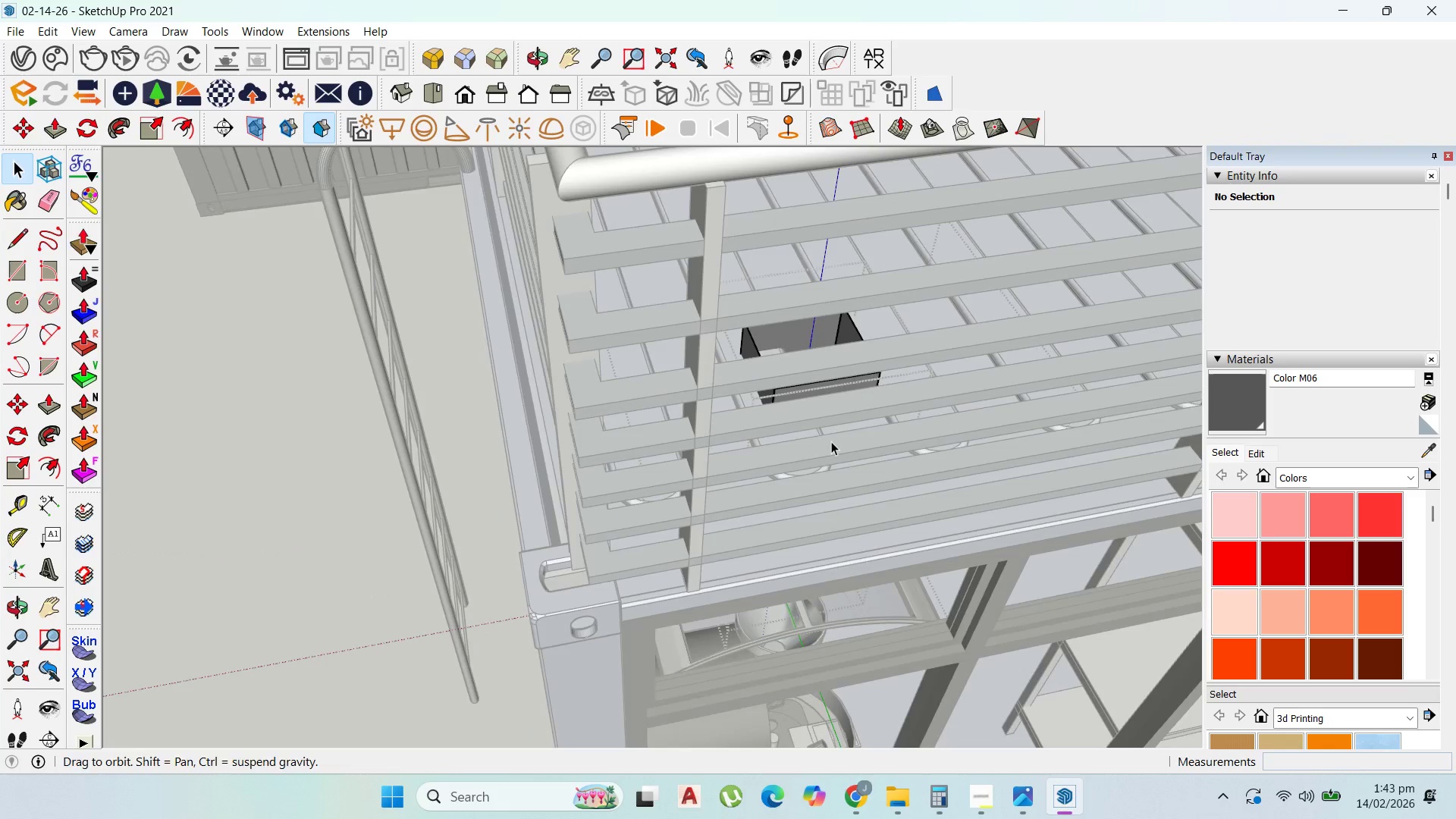 
scroll: coordinate [839, 448], scroll_direction: down, amount: 6.0
 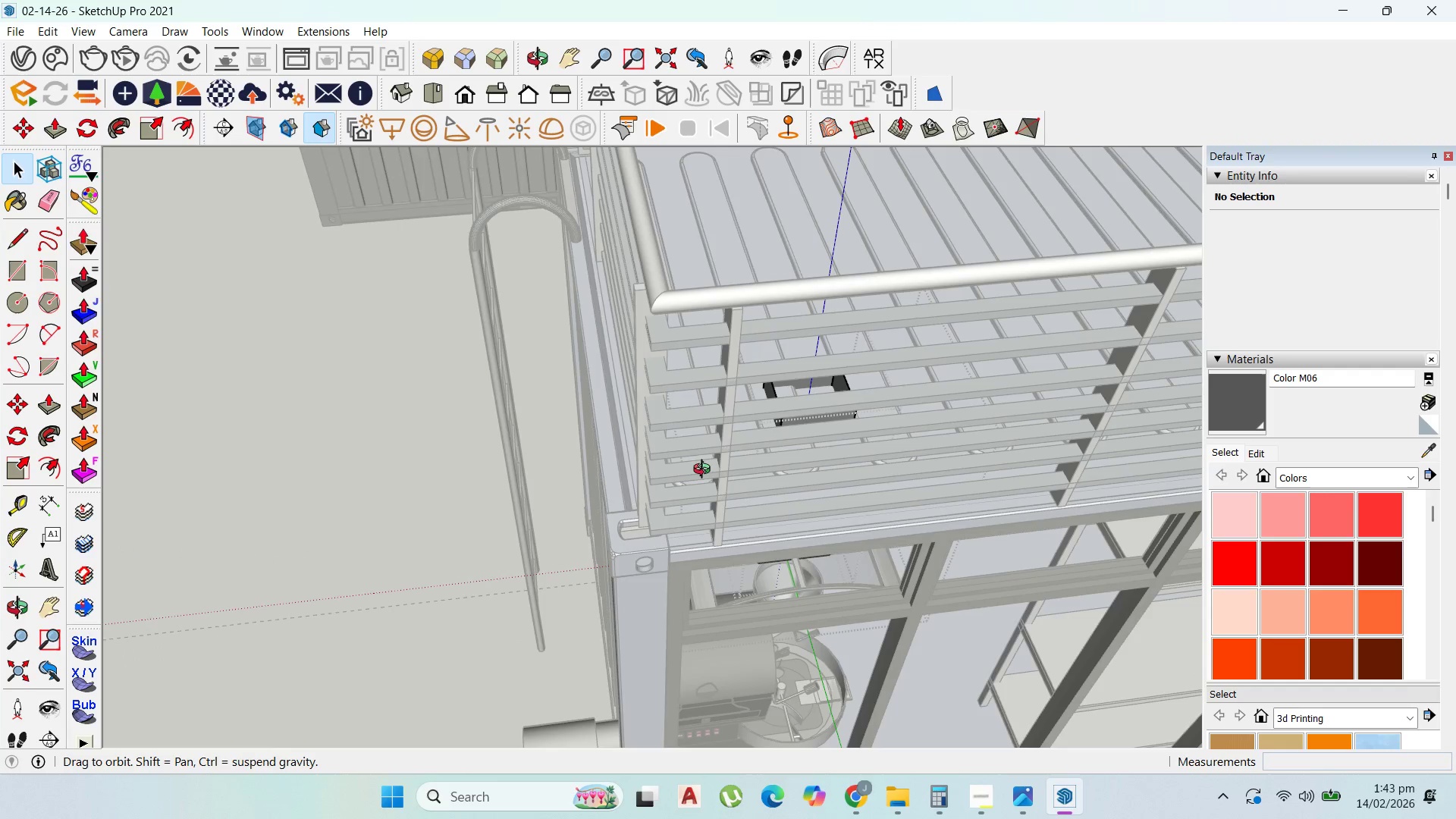 
scroll: coordinate [710, 473], scroll_direction: up, amount: 2.0
 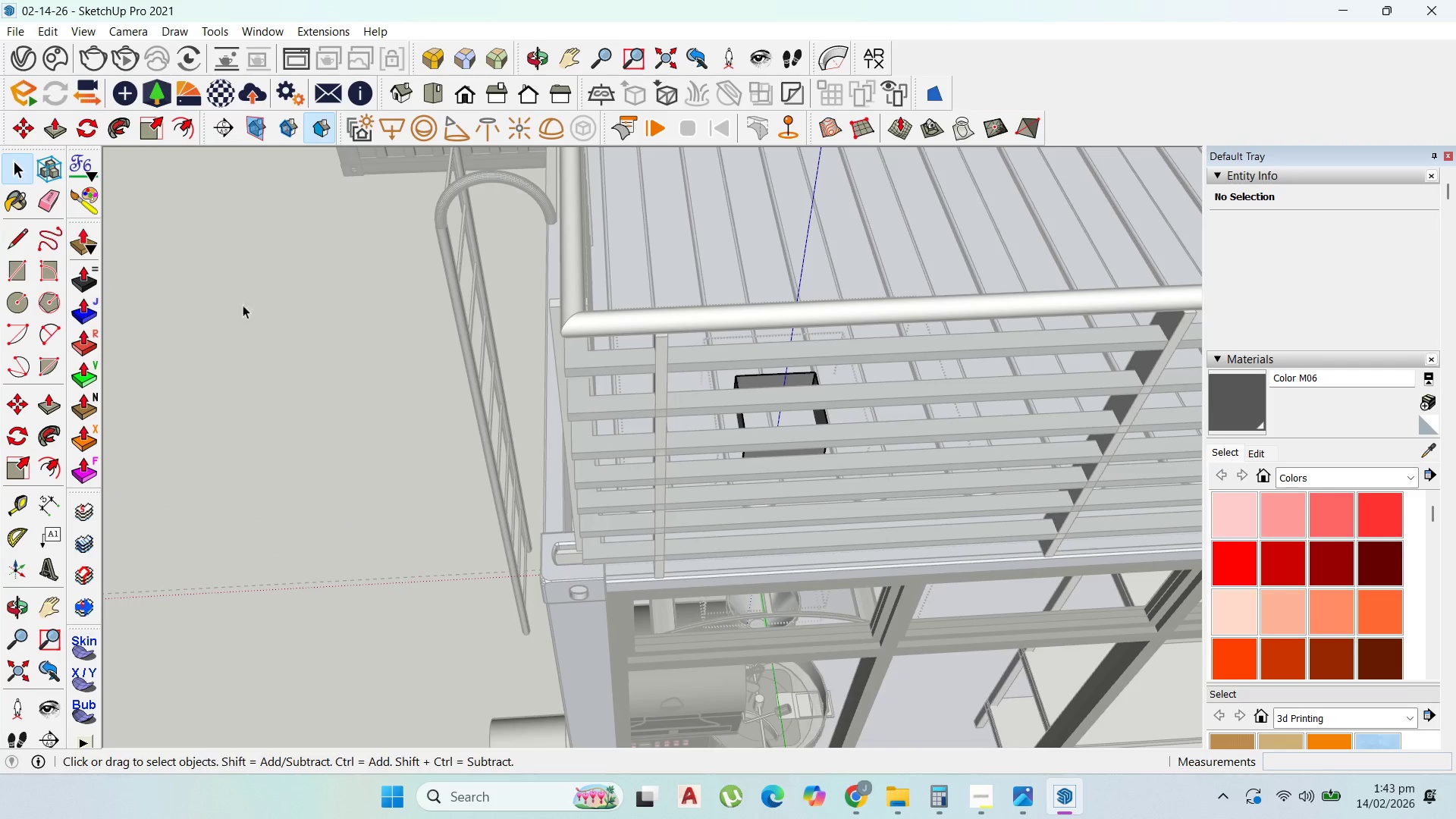 
key(Escape)
 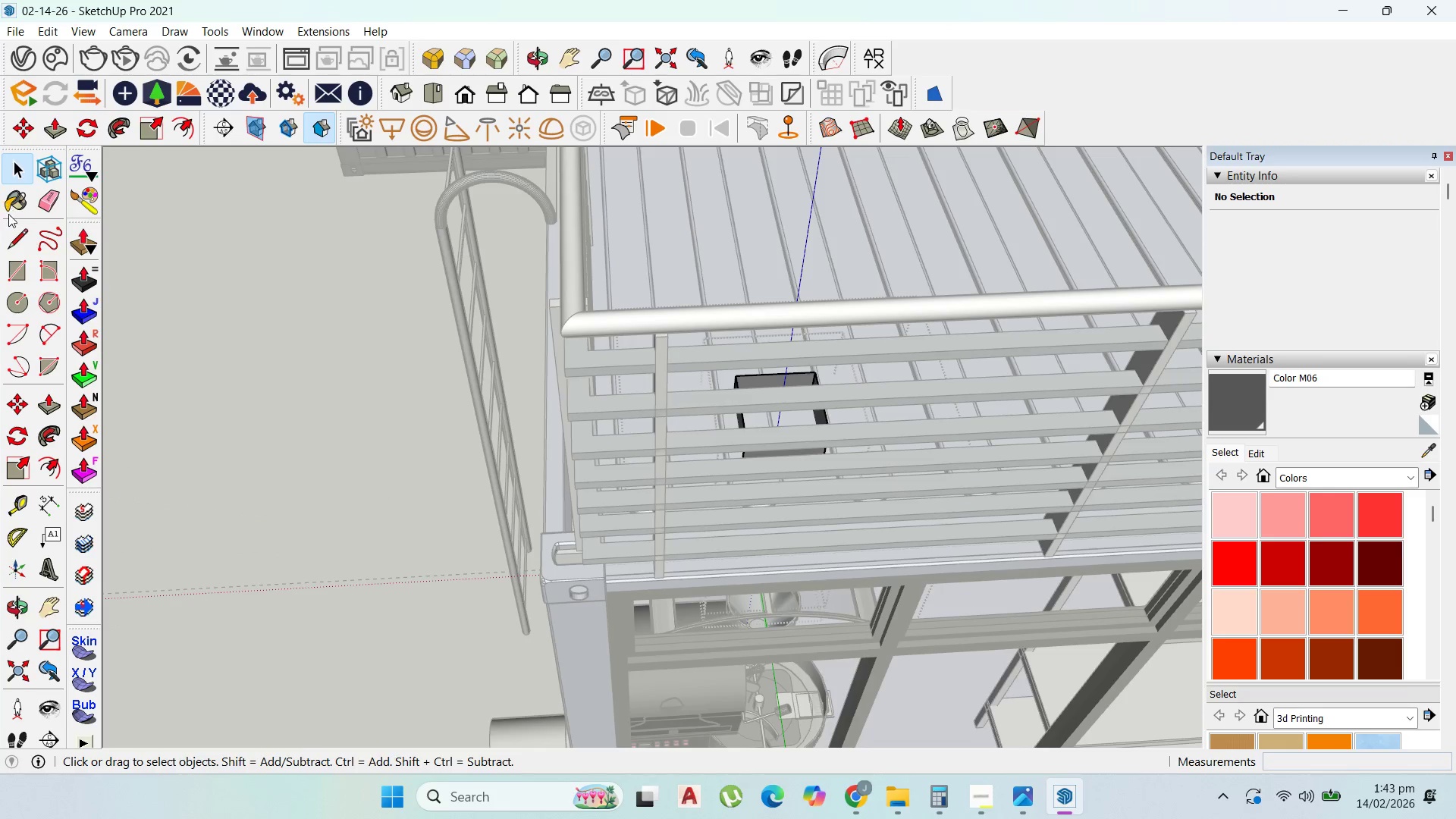 
key(Escape)
 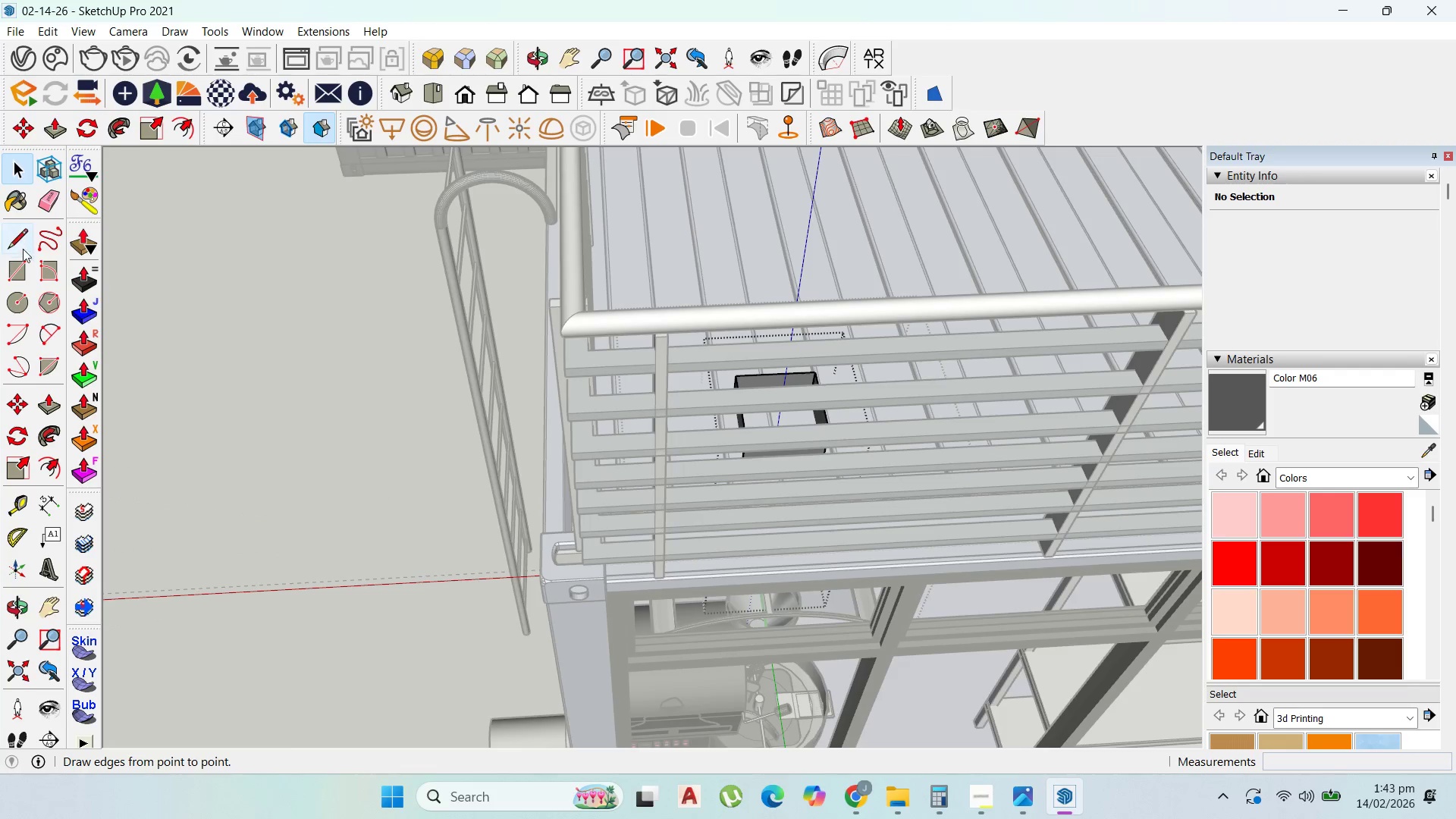 
key(Escape)
 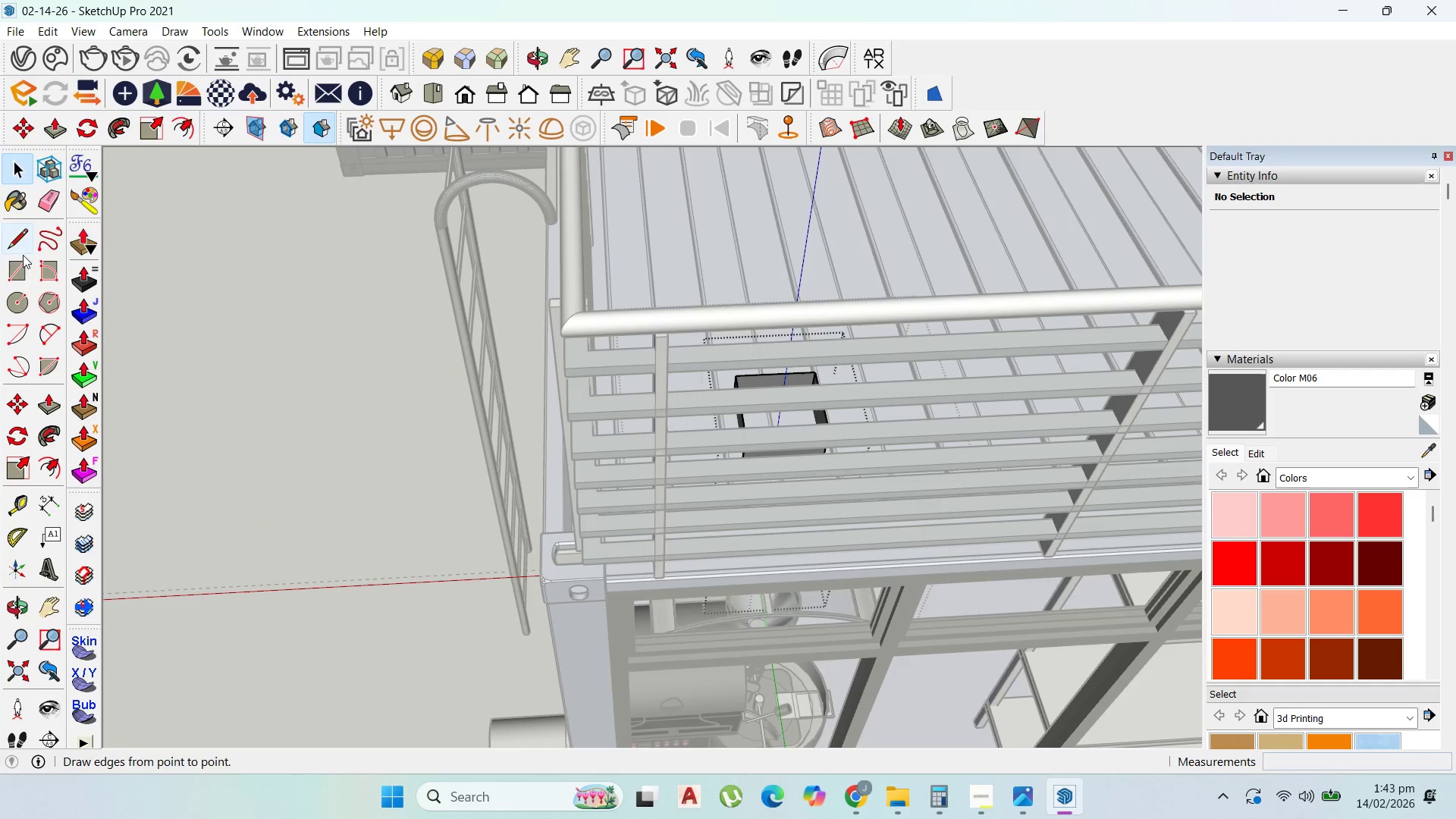 
key(Escape)
 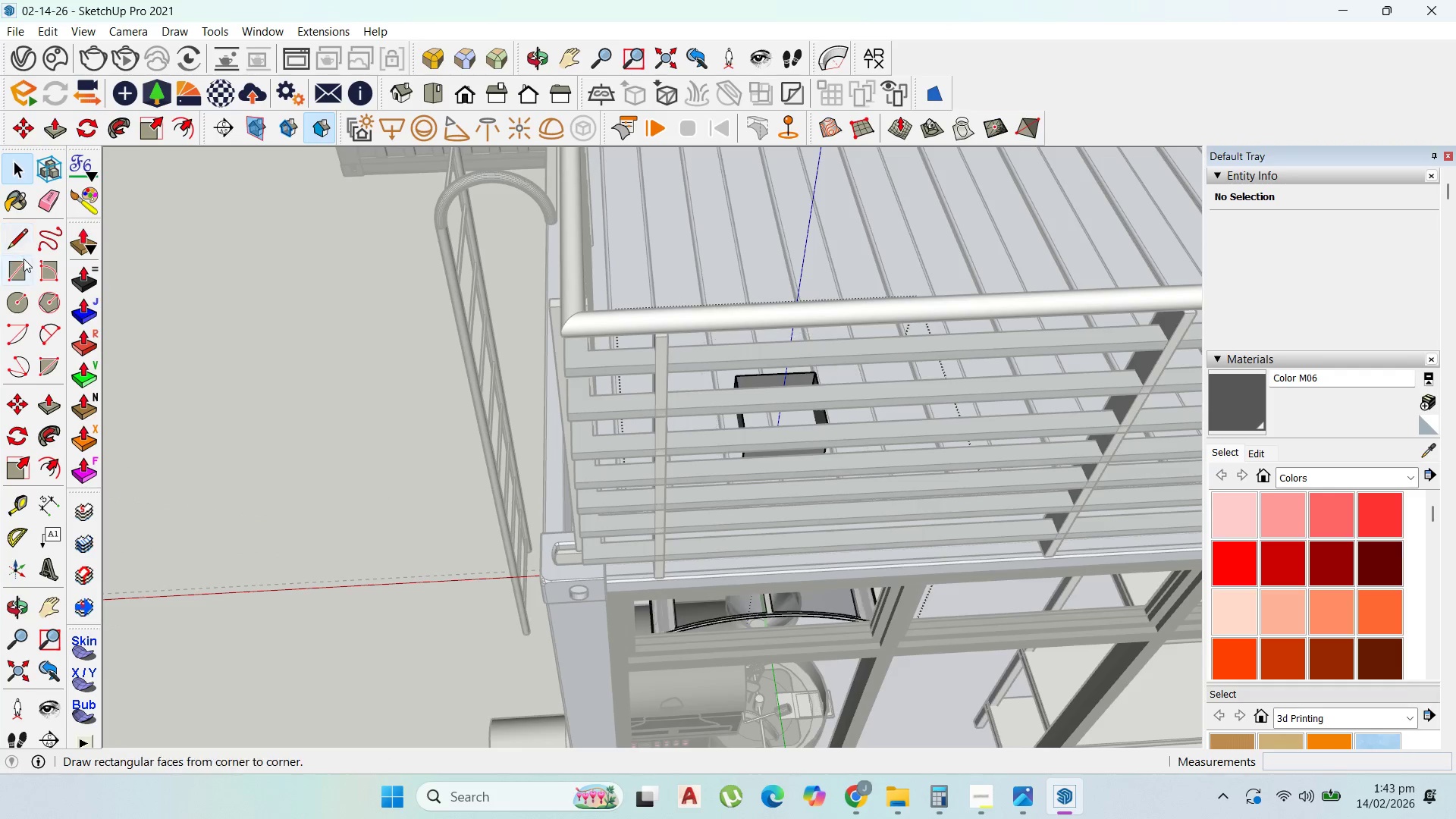 
key(Escape)
 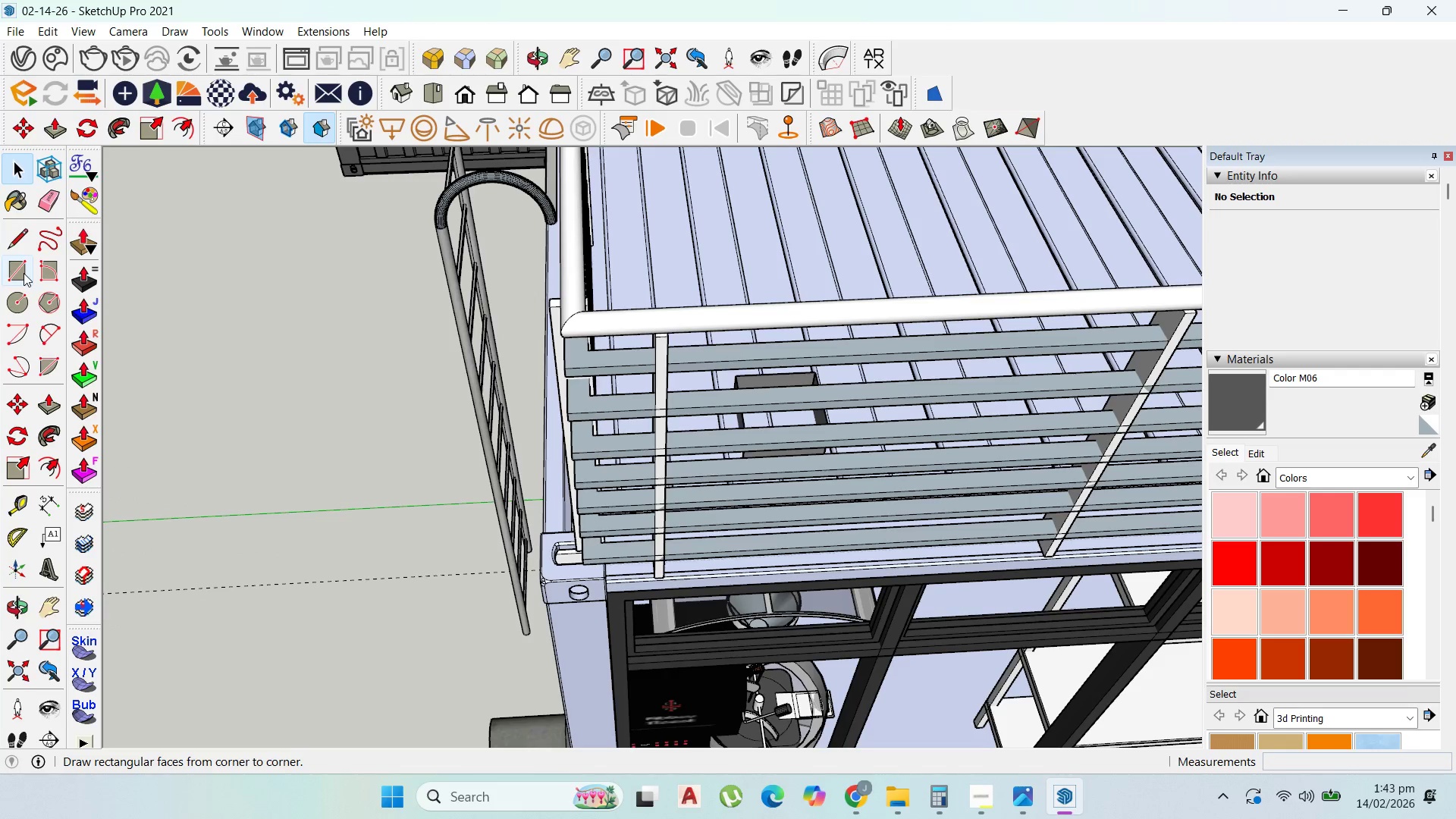 
left_click([24, 273])
 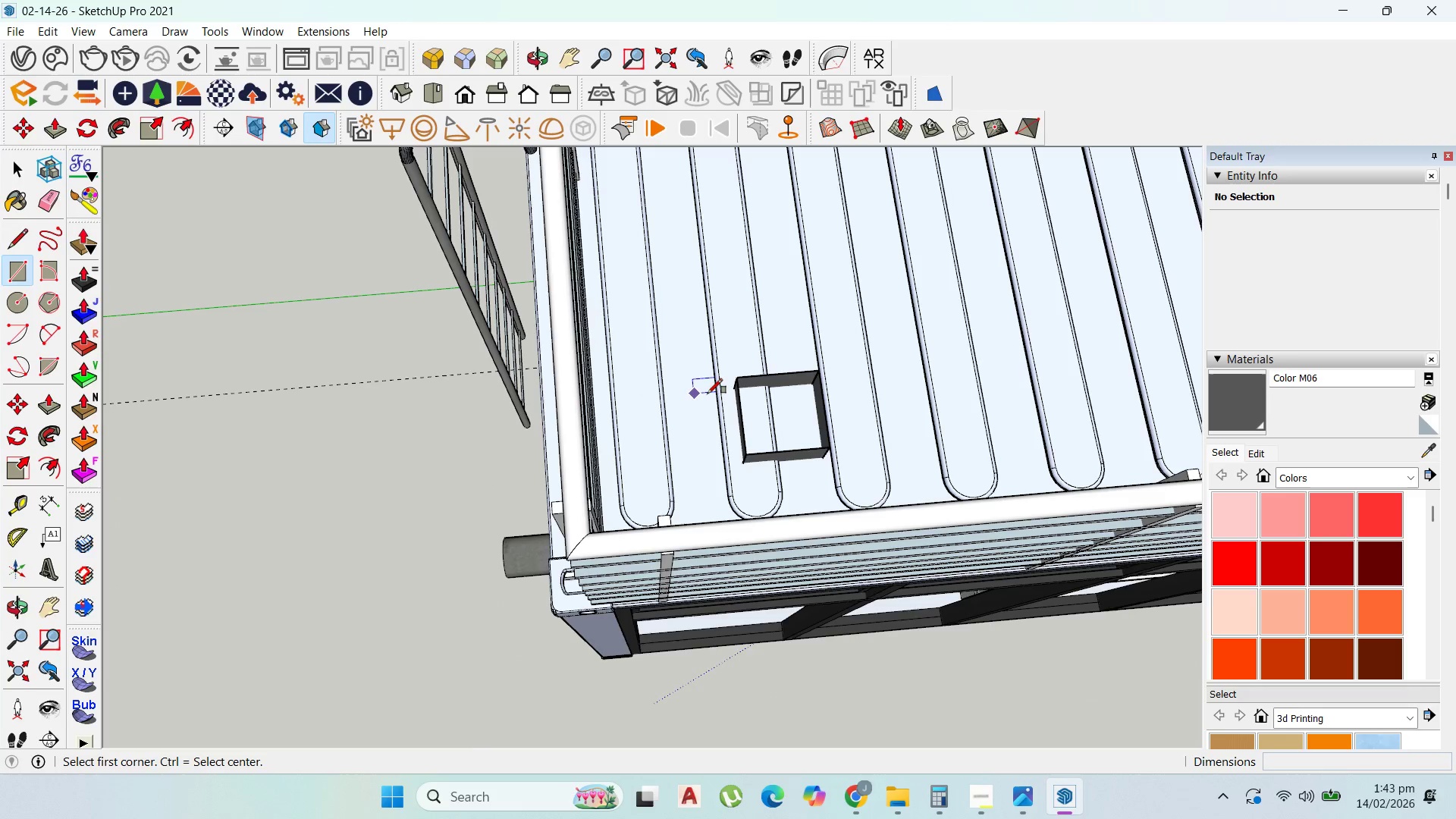 
mouse_move([730, 399])
 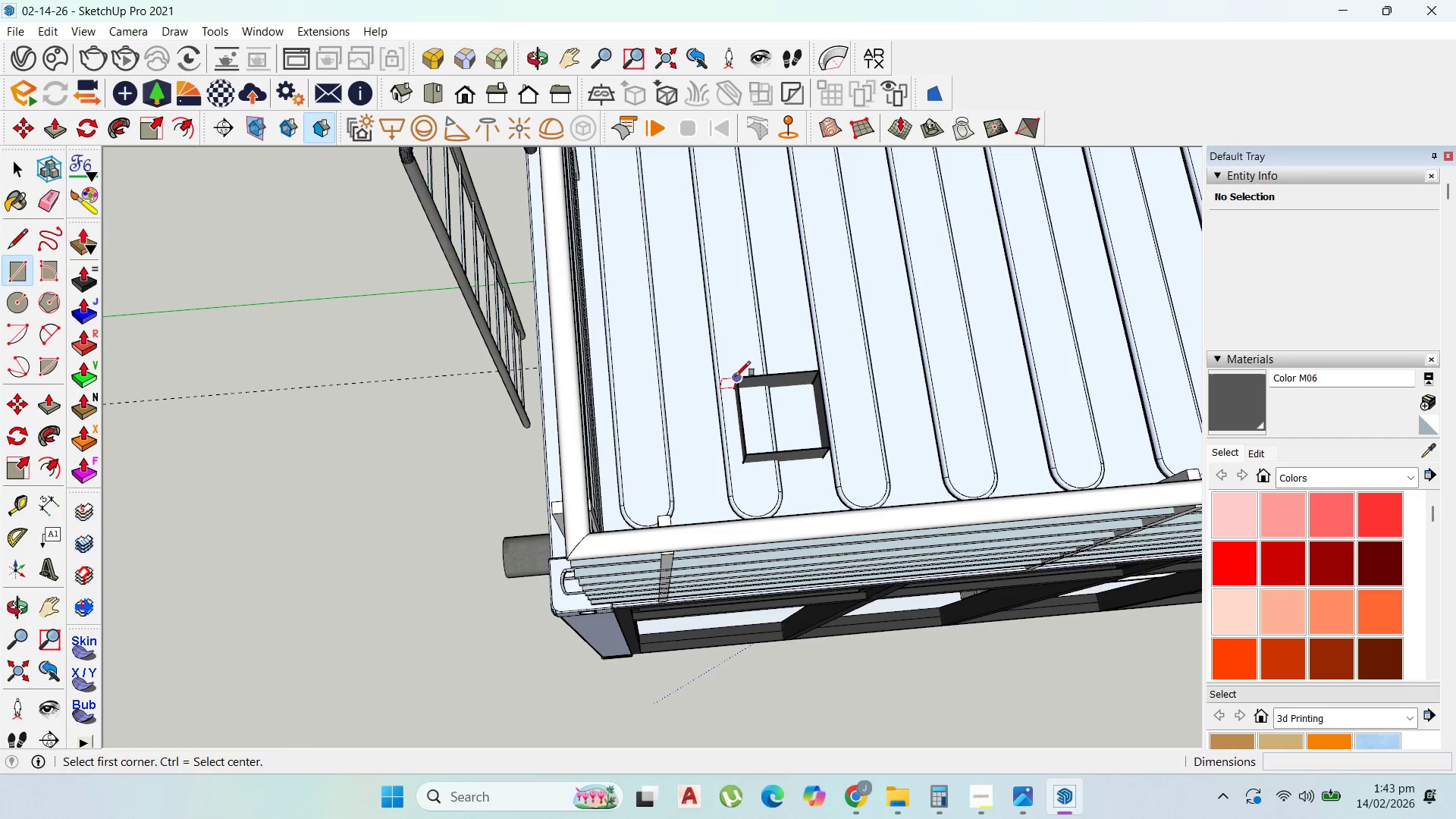 
left_click([739, 376])
 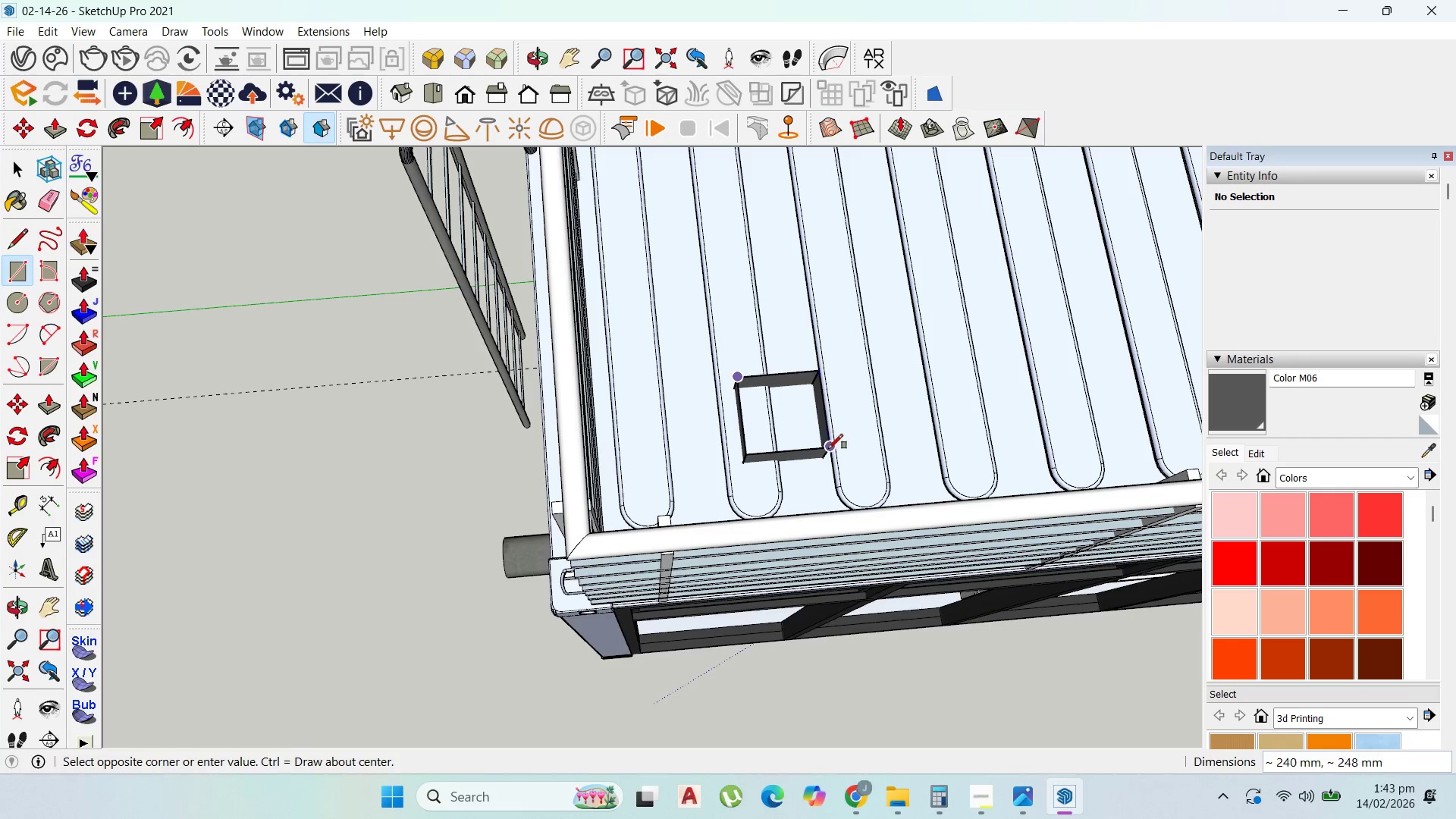 
scroll: coordinate [829, 427], scroll_direction: up, amount: 24.0
 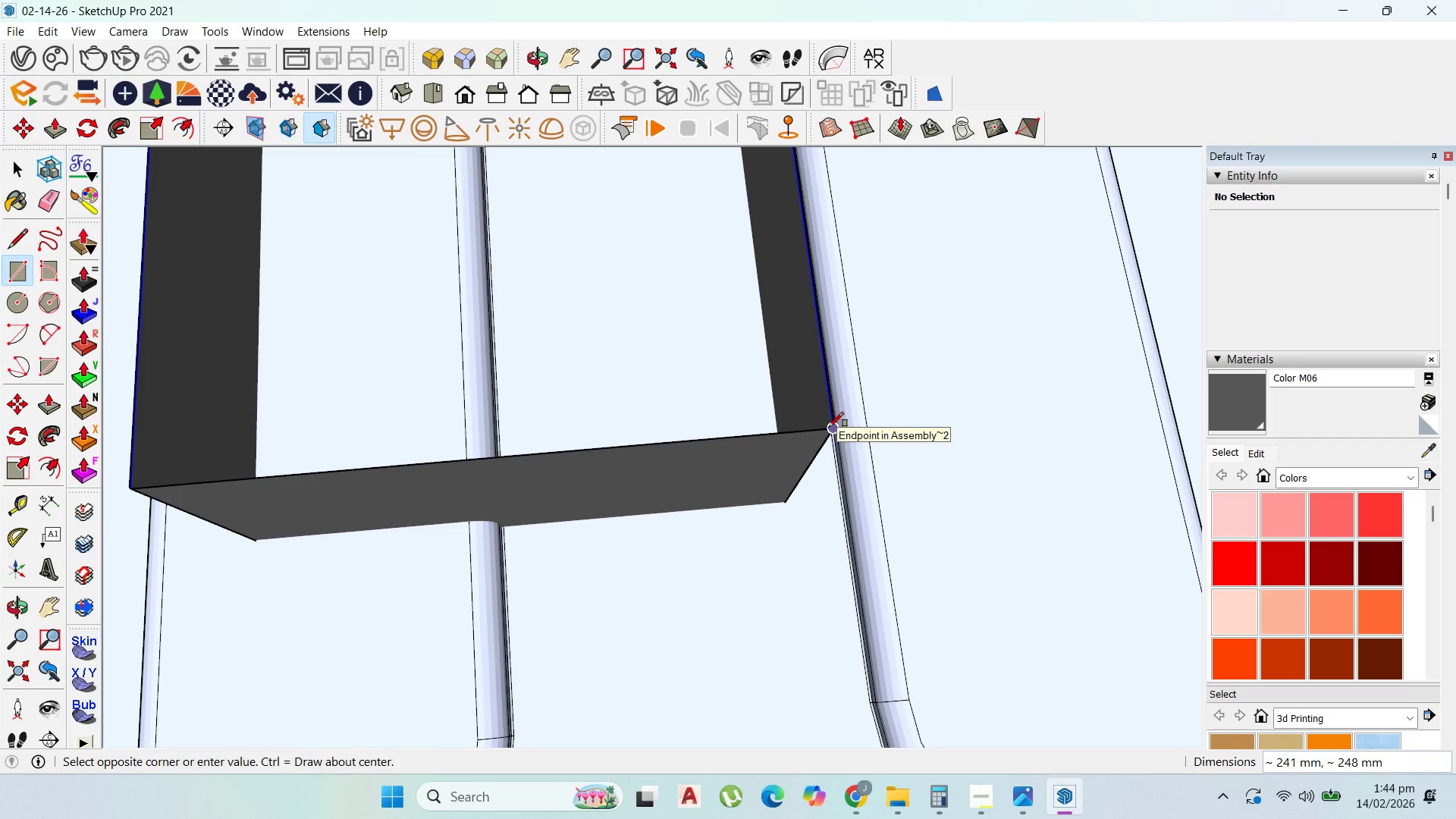 
left_click([829, 427])
 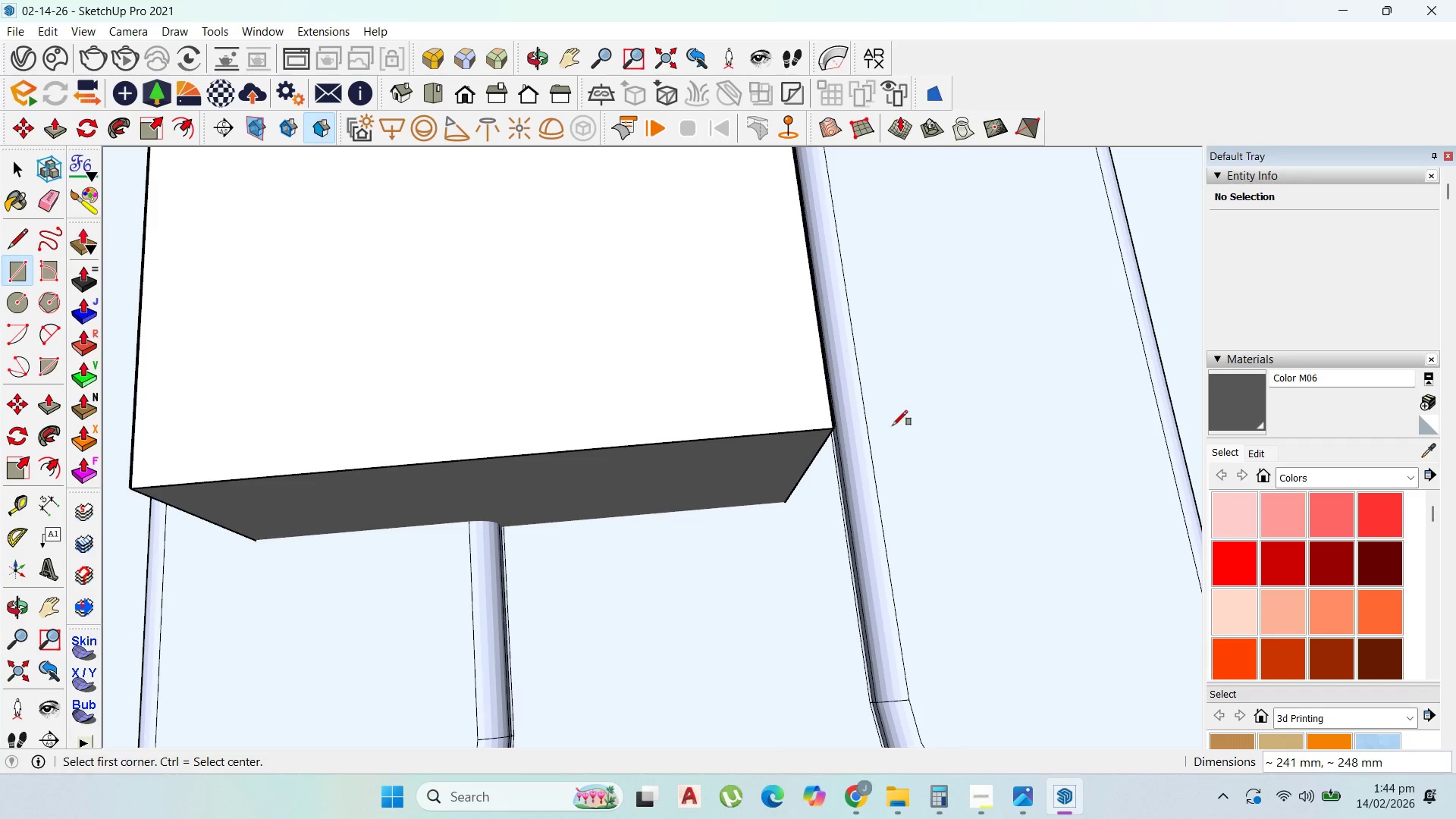 
scroll: coordinate [662, 467], scroll_direction: down, amount: 20.0
 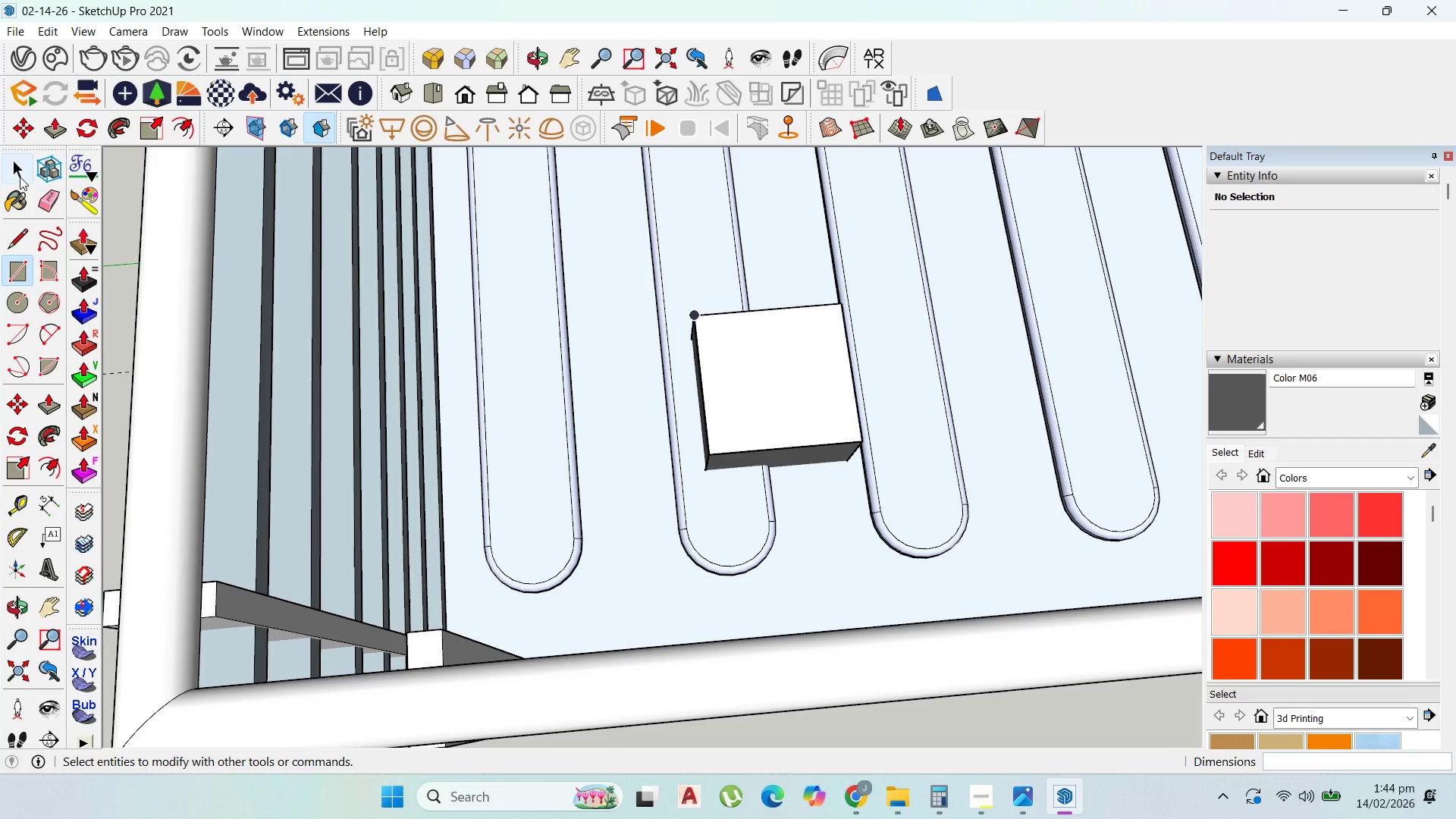 
left_click([14, 164])
 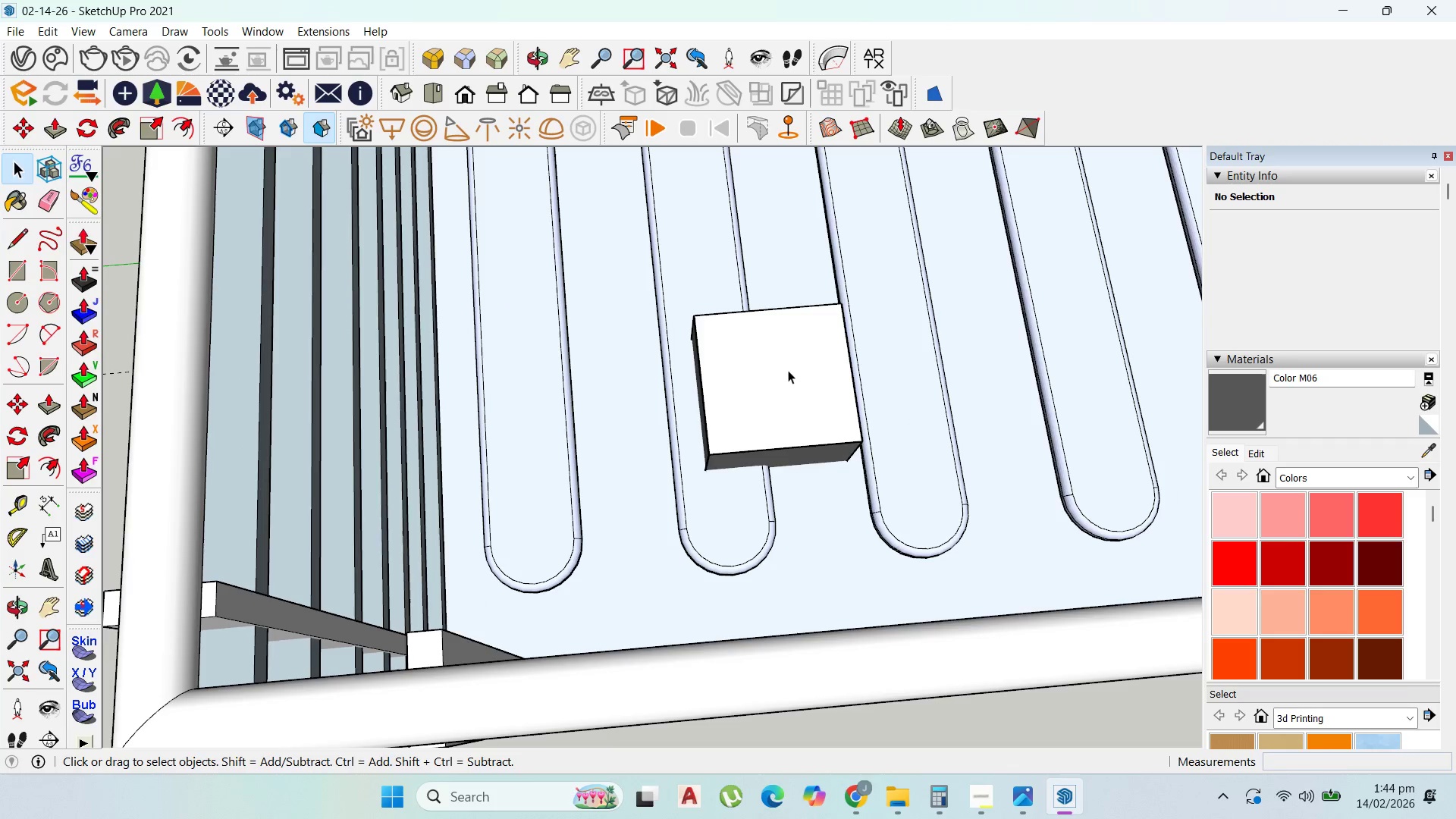 
double_click([788, 370])
 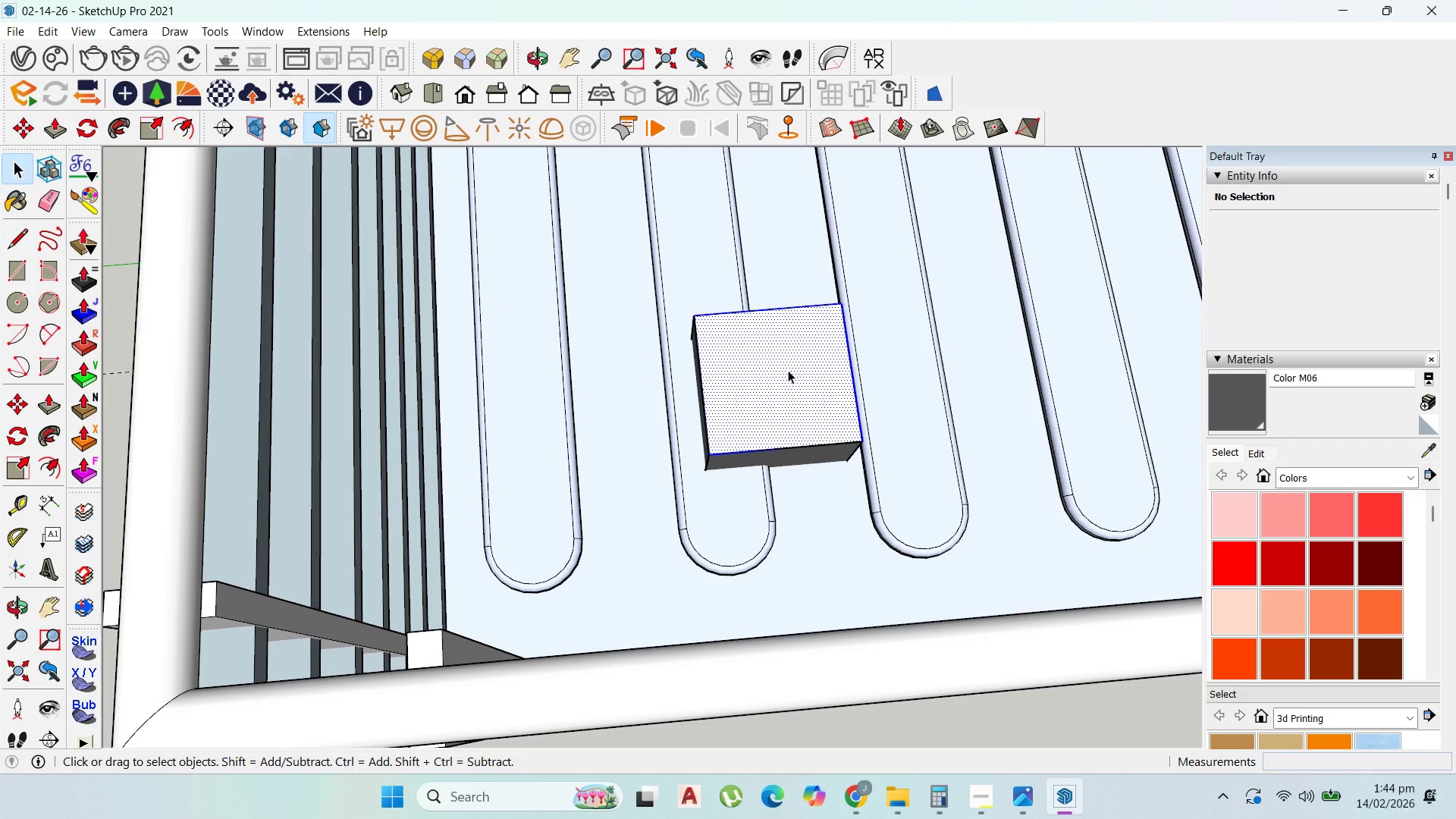 
scroll: coordinate [785, 372], scroll_direction: down, amount: 8.0
 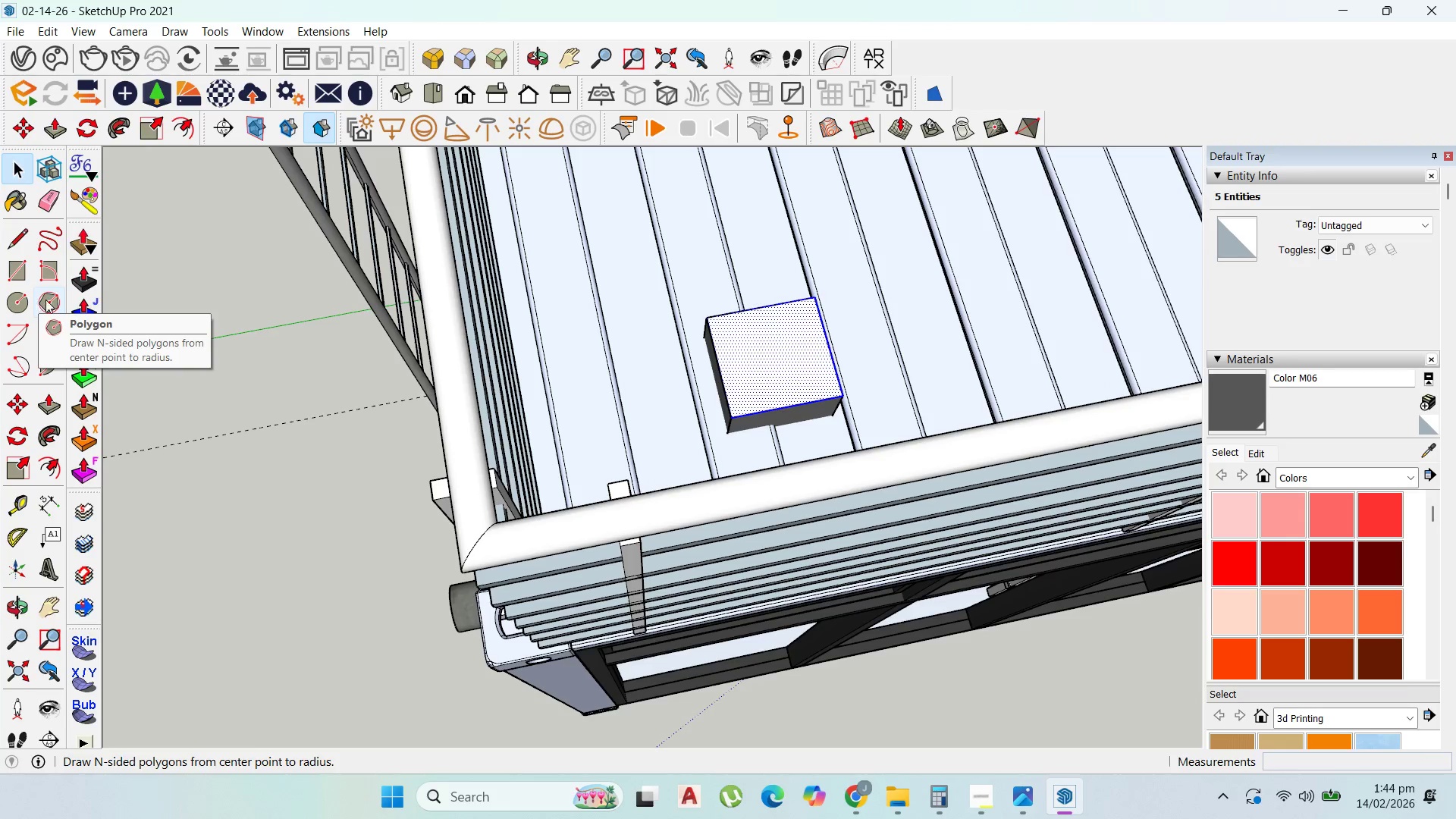 
wait(8.75)
 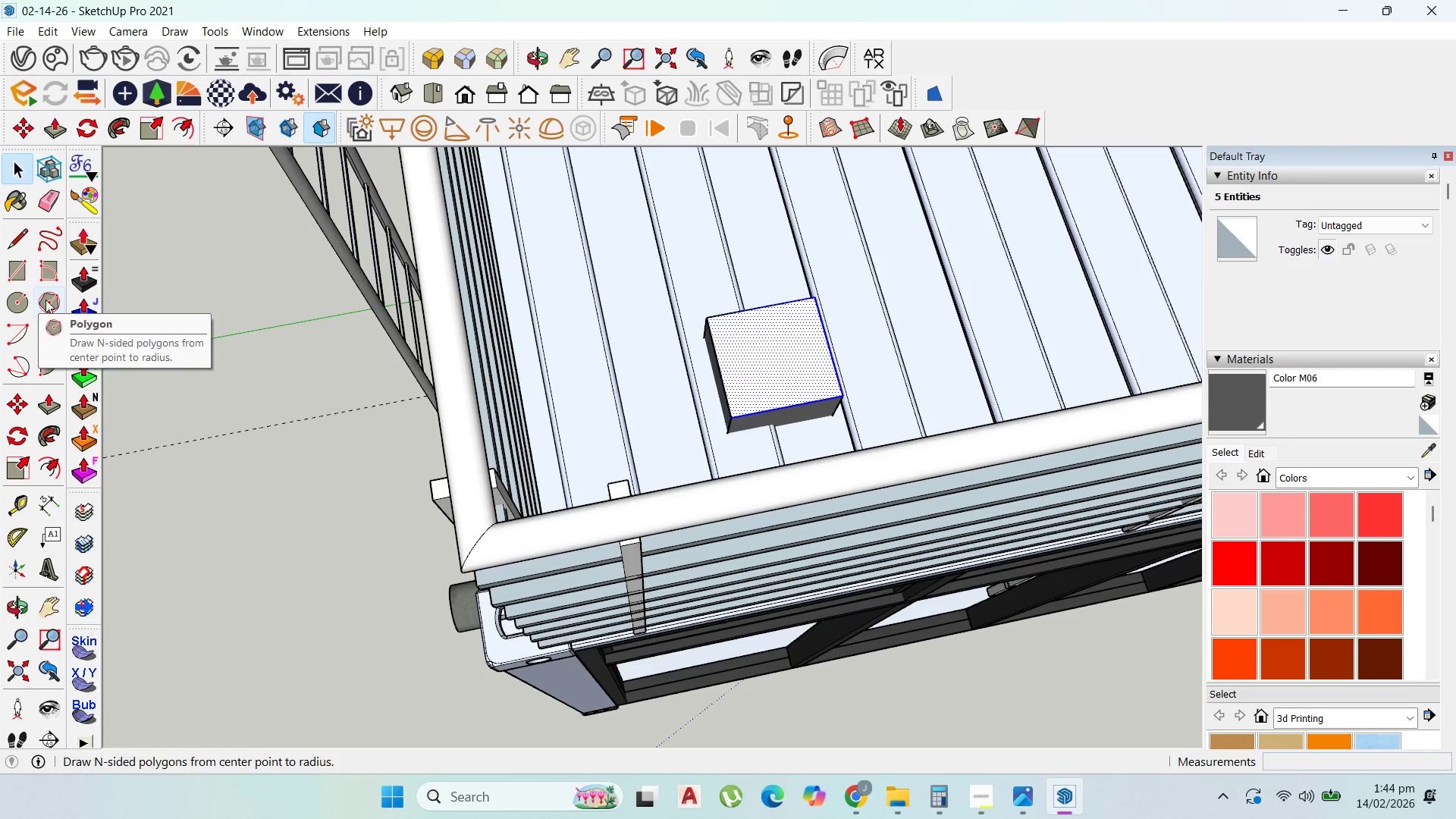 
left_click_drag(start_coordinate=[23, 236], to_coordinate=[27, 234])
 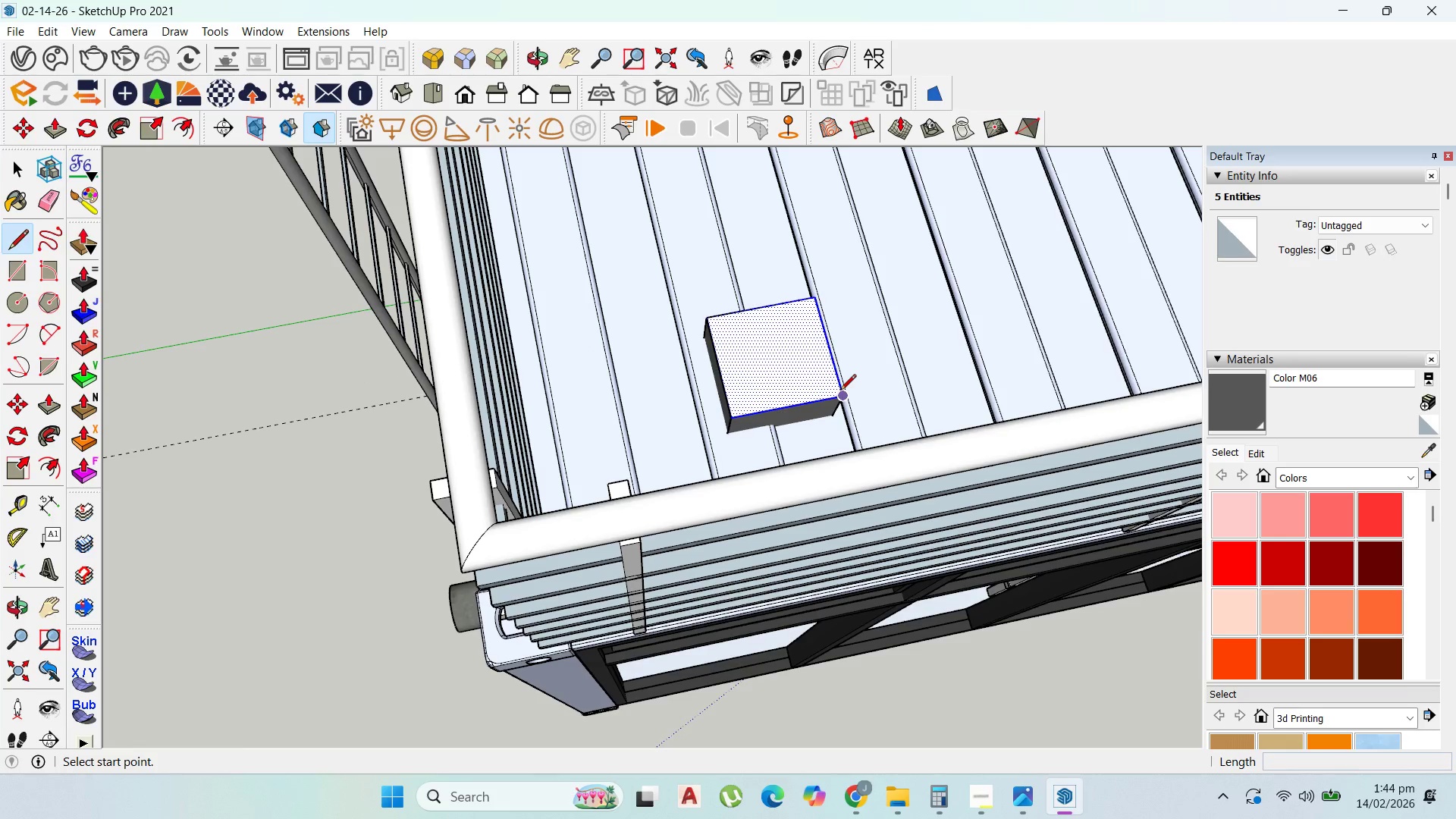 
left_click([840, 391])
 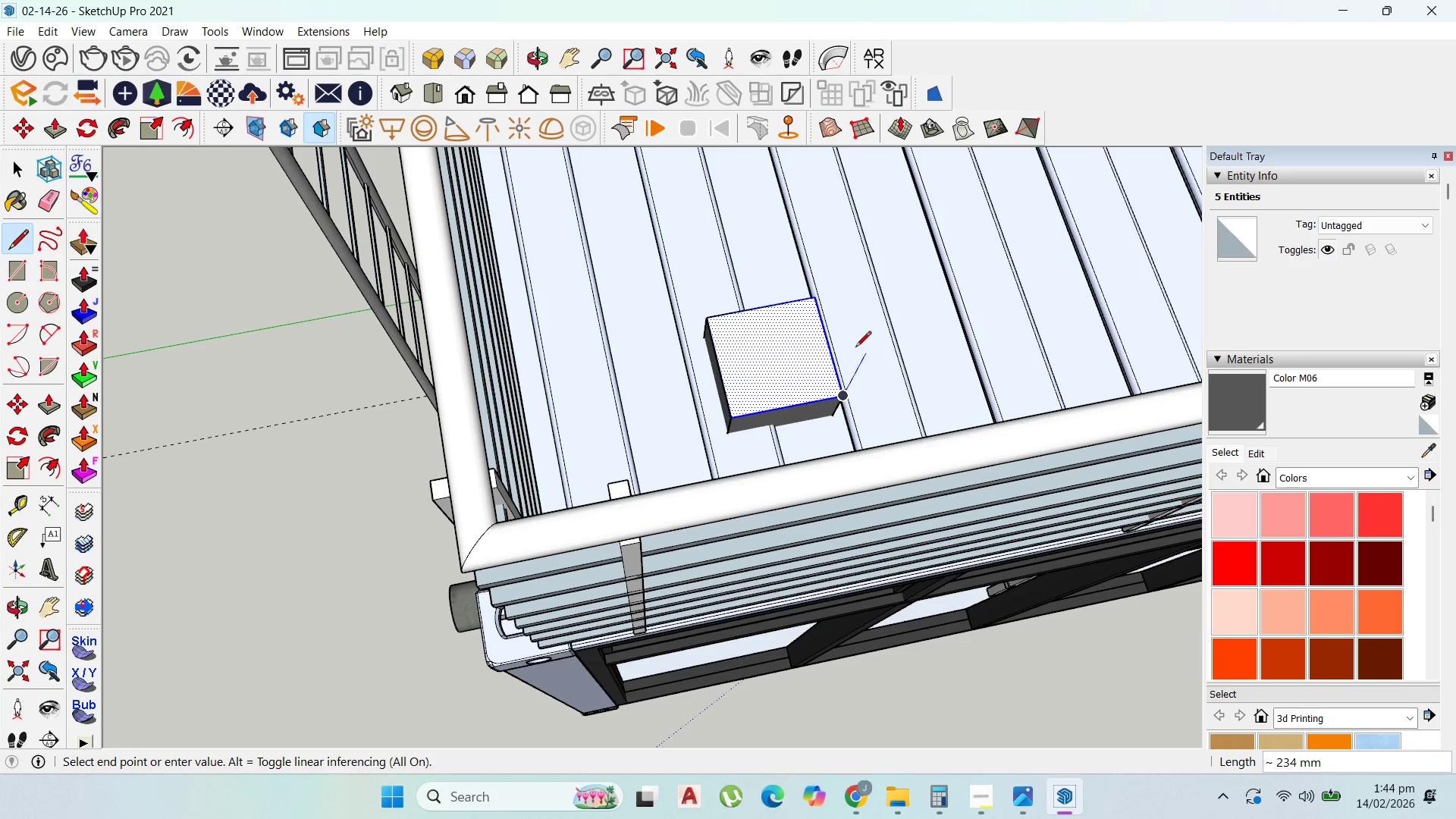 
hold_key(key=ShiftLeft, duration=1.5)
scroll: coordinate [855, 348], scroll_direction: down, amount: 4.0
 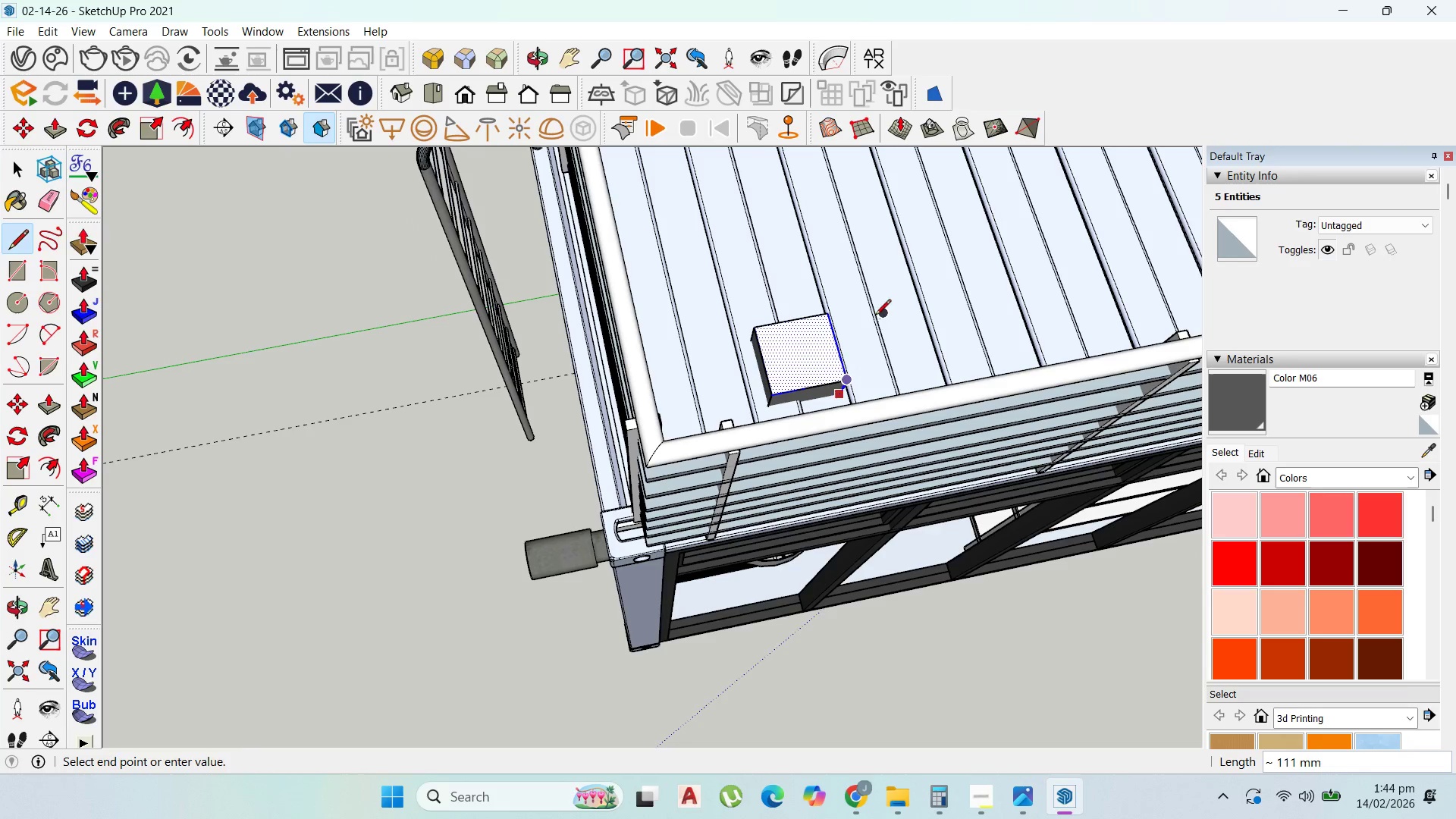 
hold_key(key=ShiftLeft, duration=0.48)
 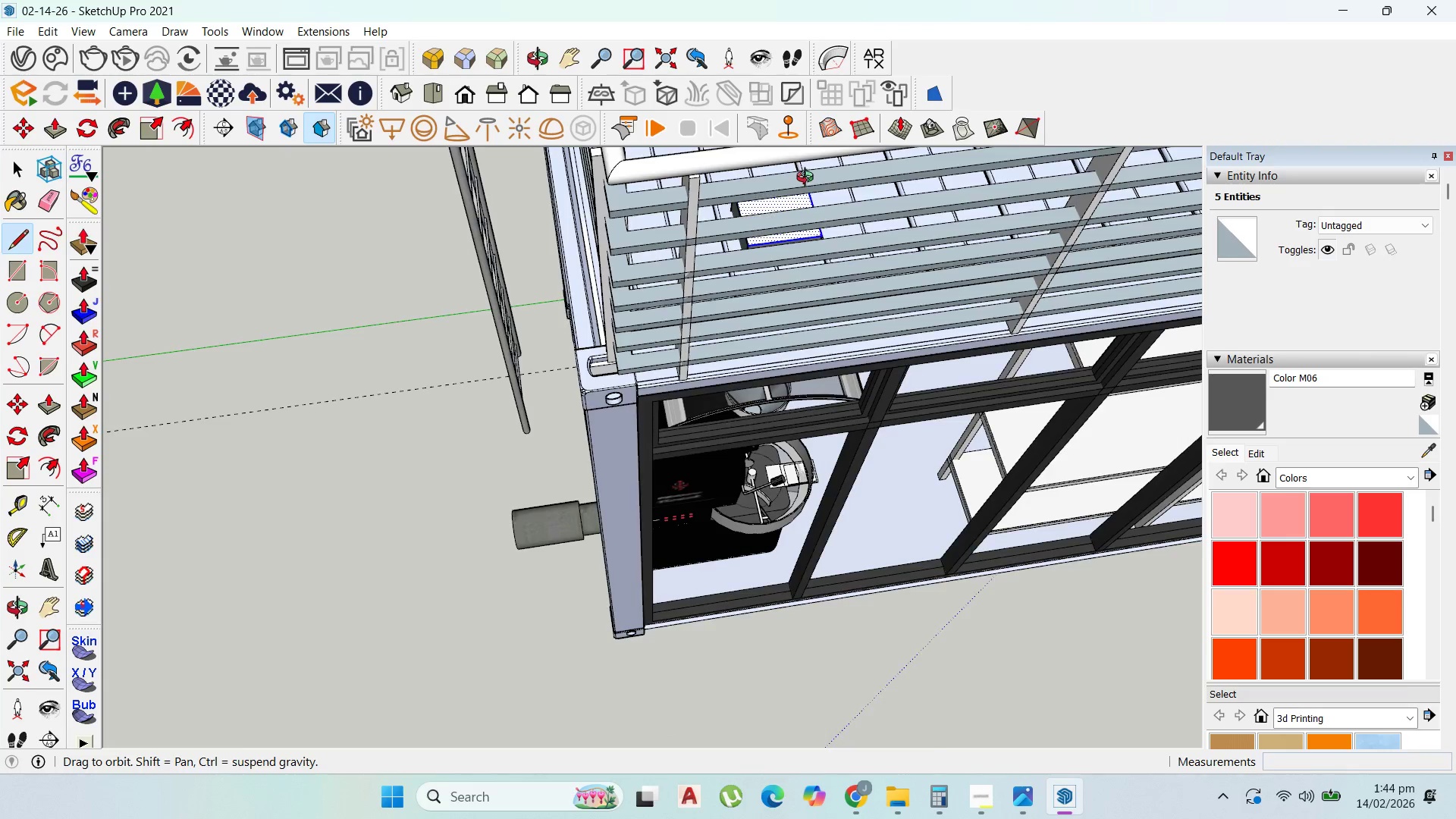 
hold_key(key=ShiftLeft, duration=12.42)
scroll: coordinate [883, 318], scroll_direction: up, amount: 8.0
 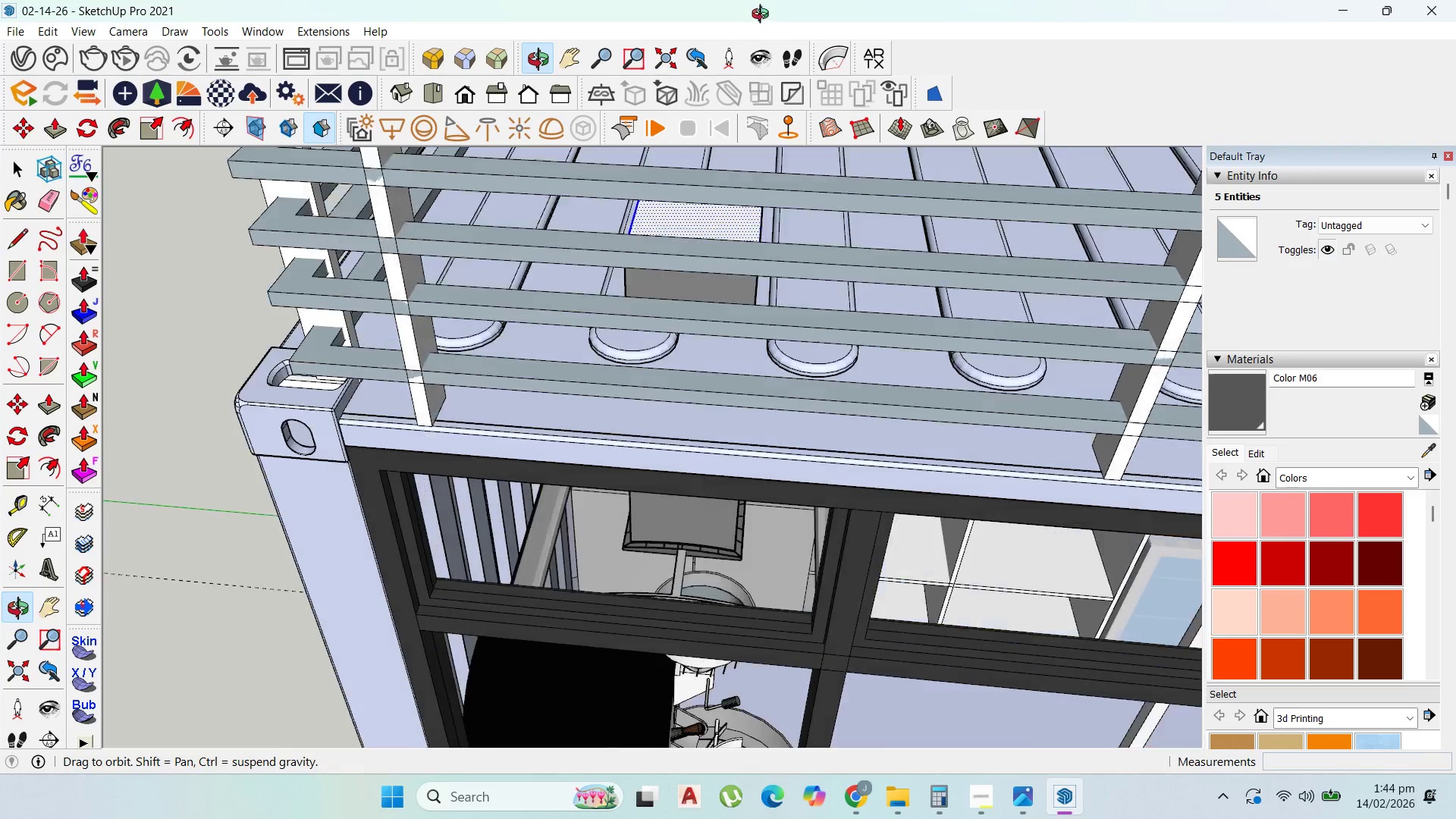 
scroll: coordinate [712, 356], scroll_direction: down, amount: 10.0
 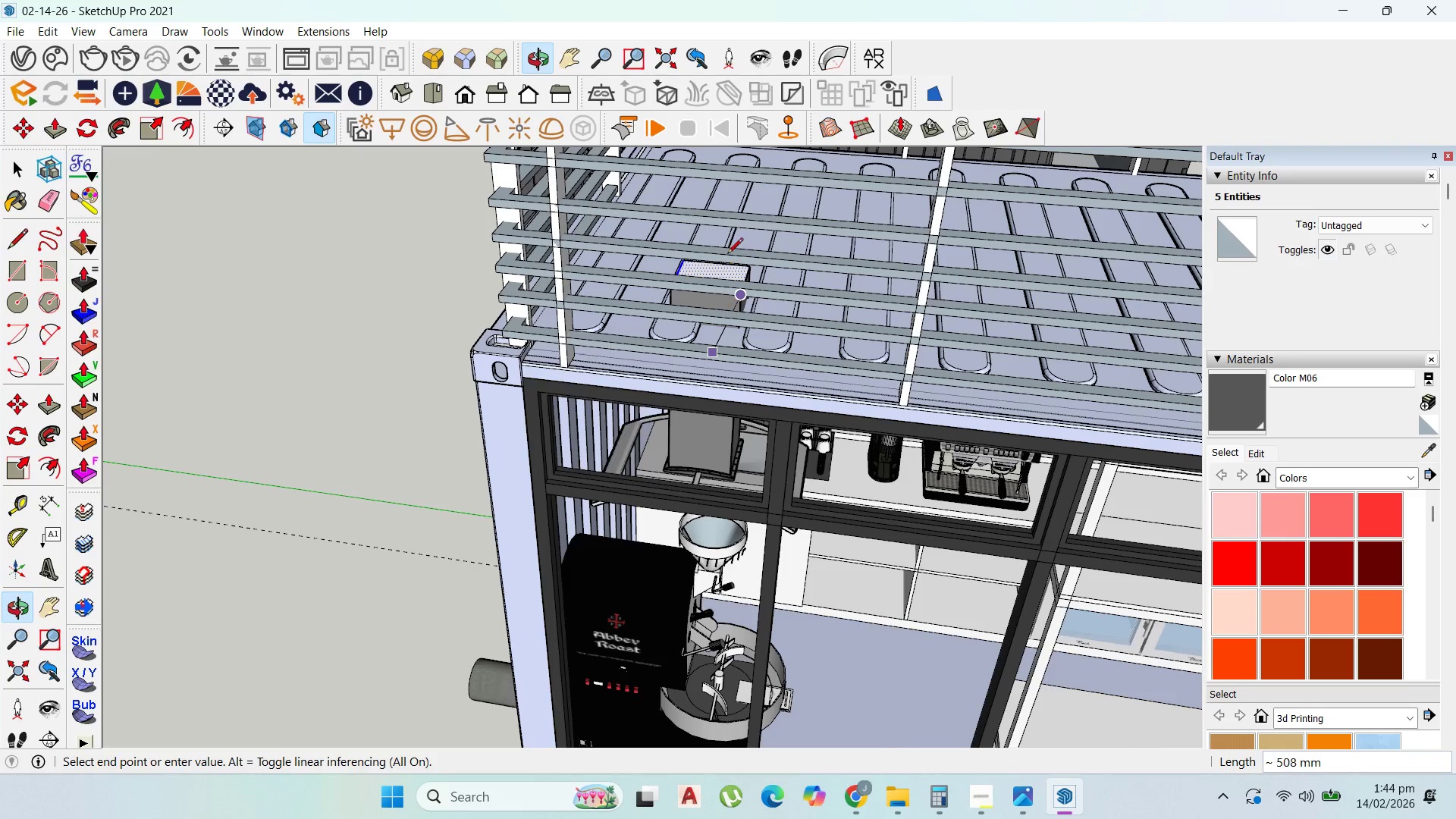 
scroll: coordinate [745, 232], scroll_direction: up, amount: 3.0
 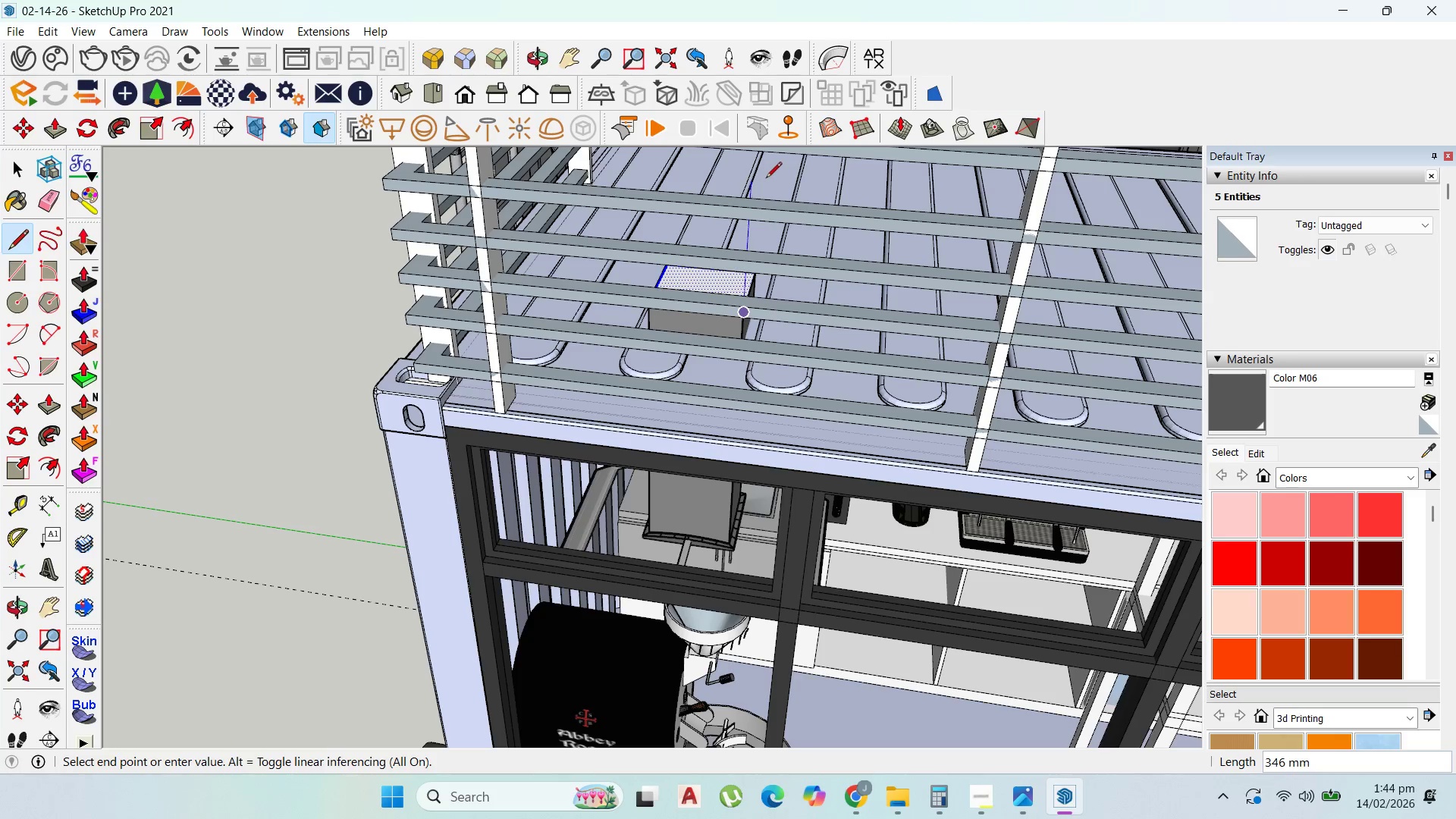 
left_click([767, 178])
 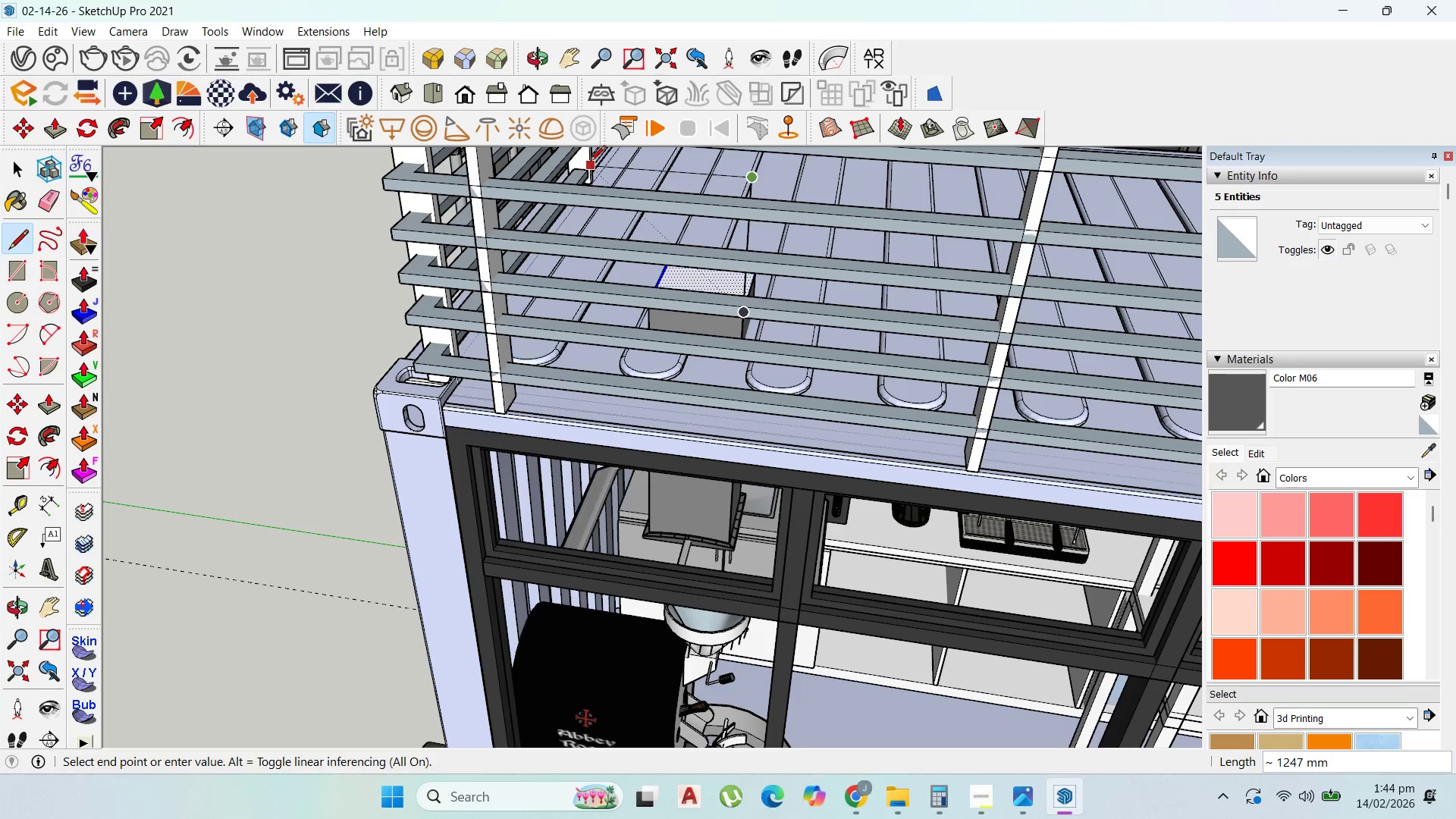 
hold_key(key=ShiftLeft, duration=1.52)
 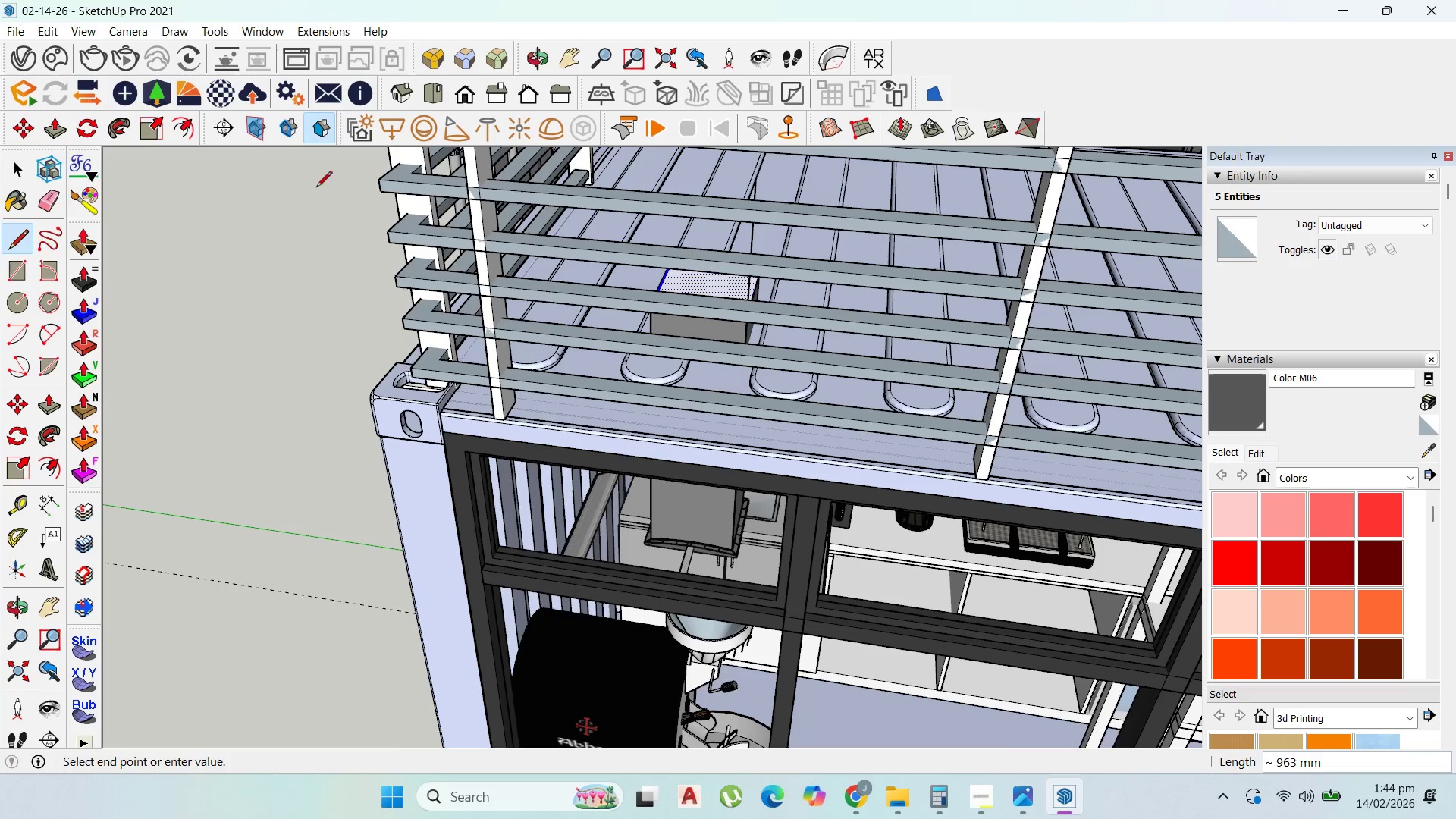 
scroll: coordinate [619, 166], scroll_direction: up, amount: 1.0
 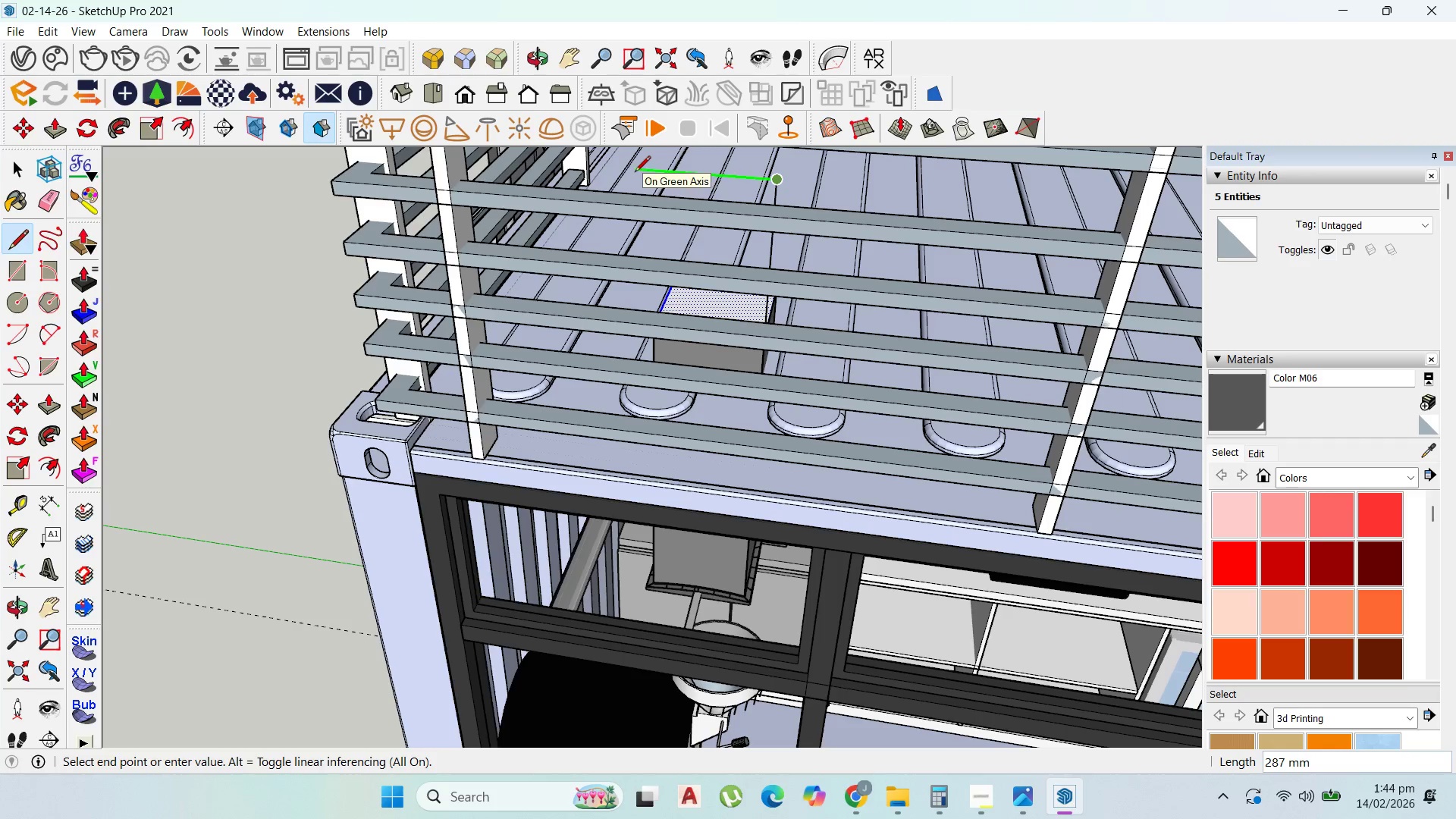 
scroll: coordinate [630, 174], scroll_direction: down, amount: 1.0
 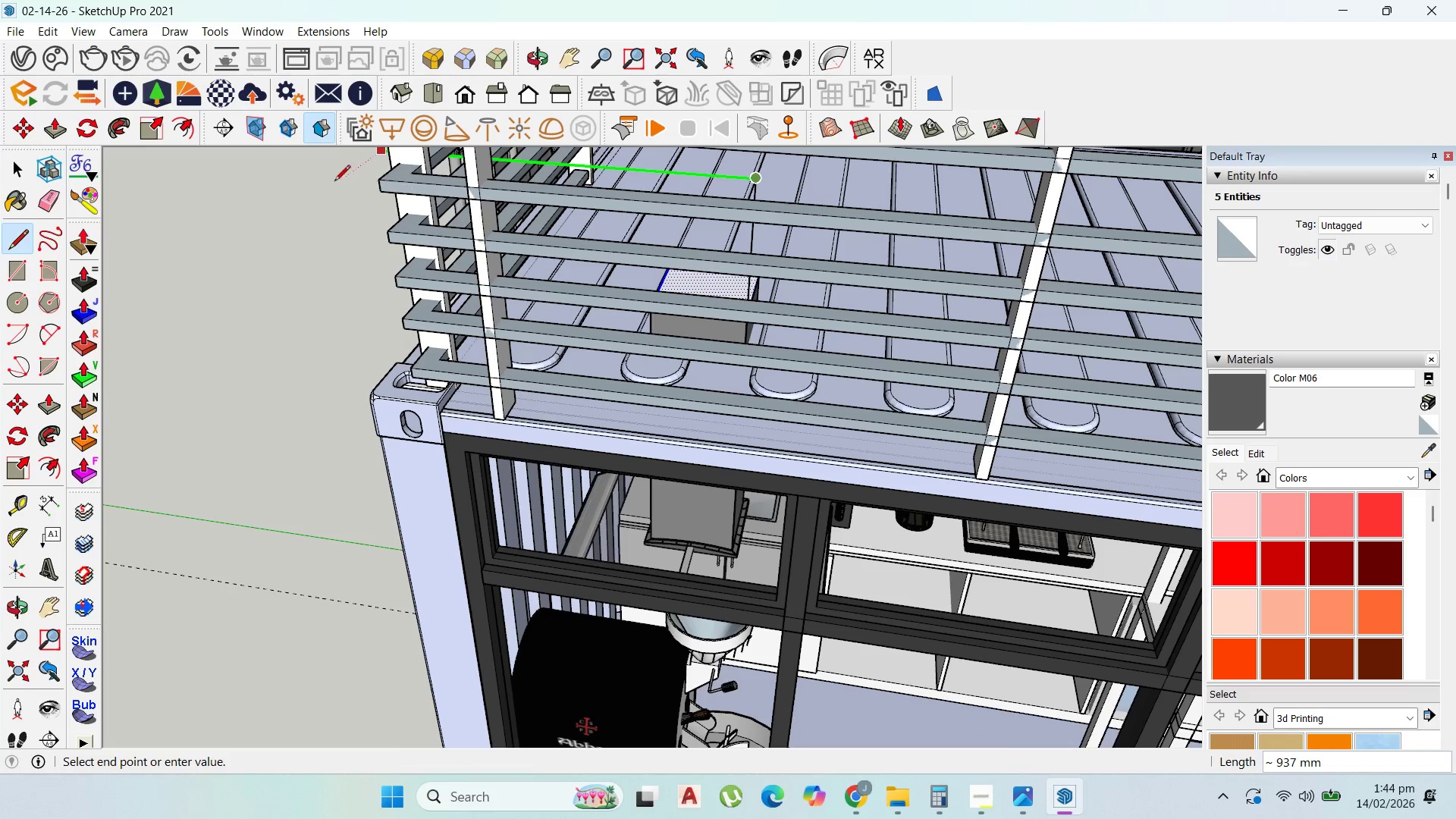 
hold_key(key=ShiftLeft, duration=1.52)
 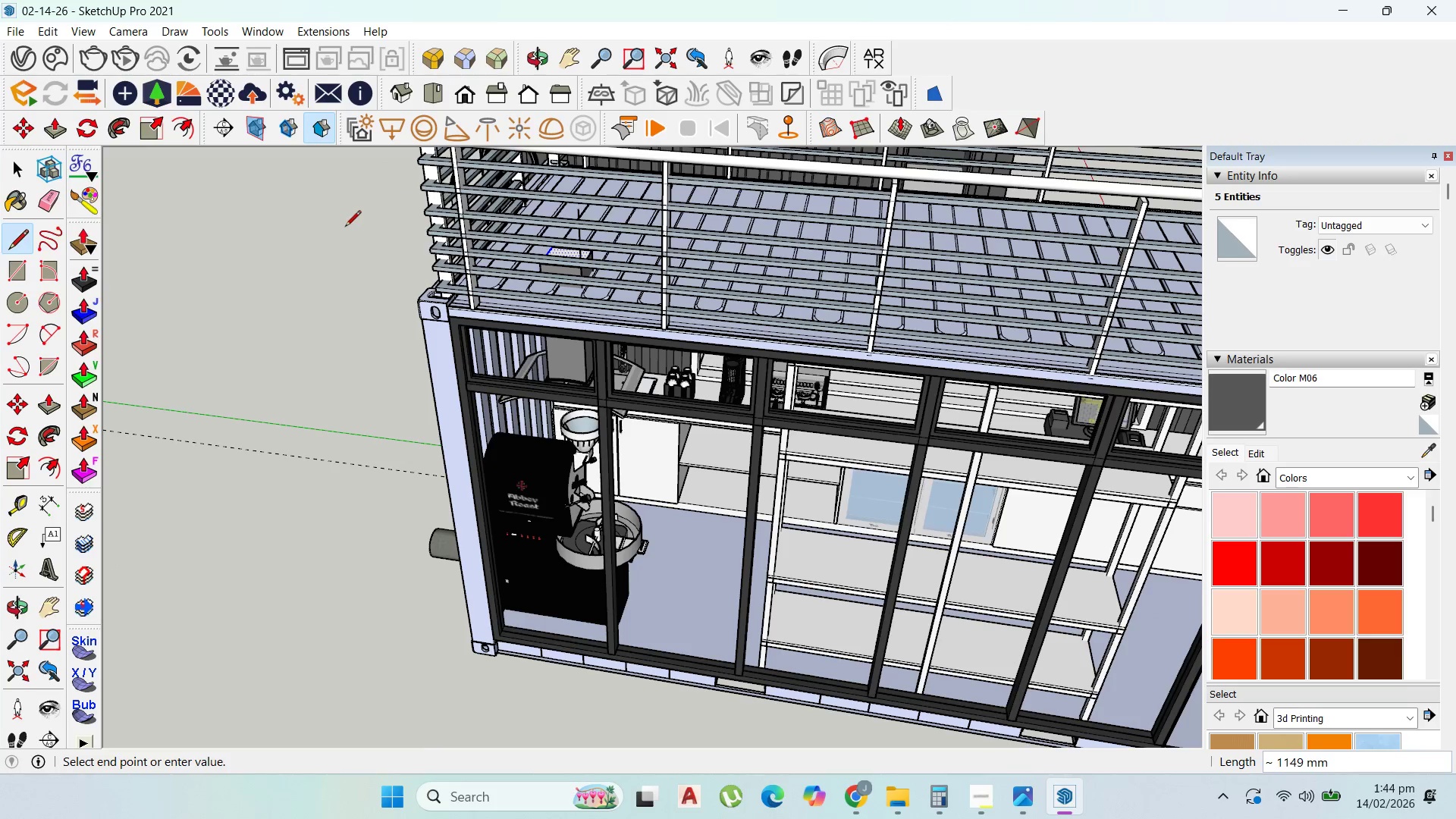 
hold_key(key=ShiftLeft, duration=1.51)
 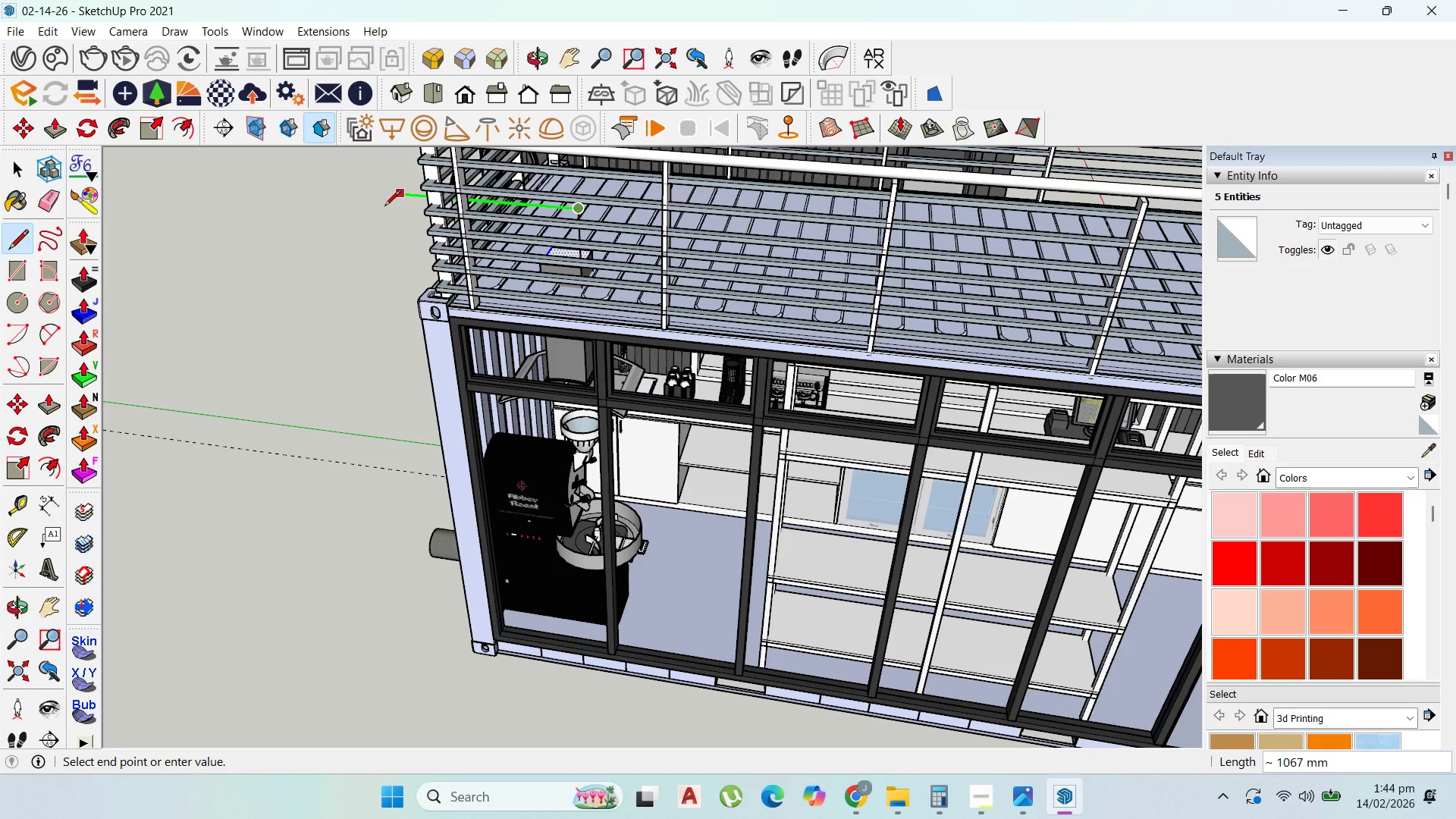 
scroll: coordinate [560, 262], scroll_direction: down, amount: 8.0
 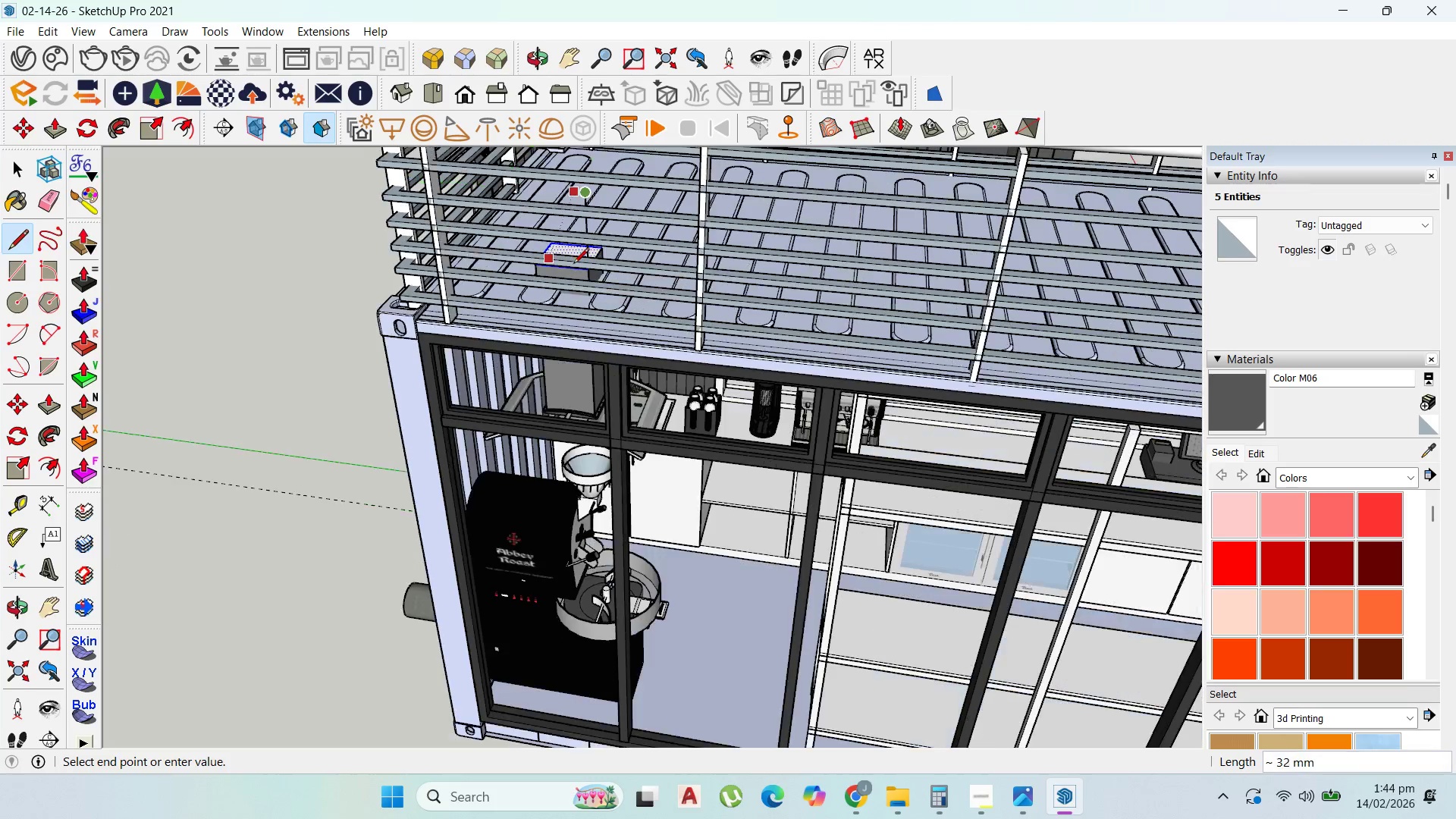 
hold_key(key=ShiftLeft, duration=1.06)
left_click([386, 206])
 